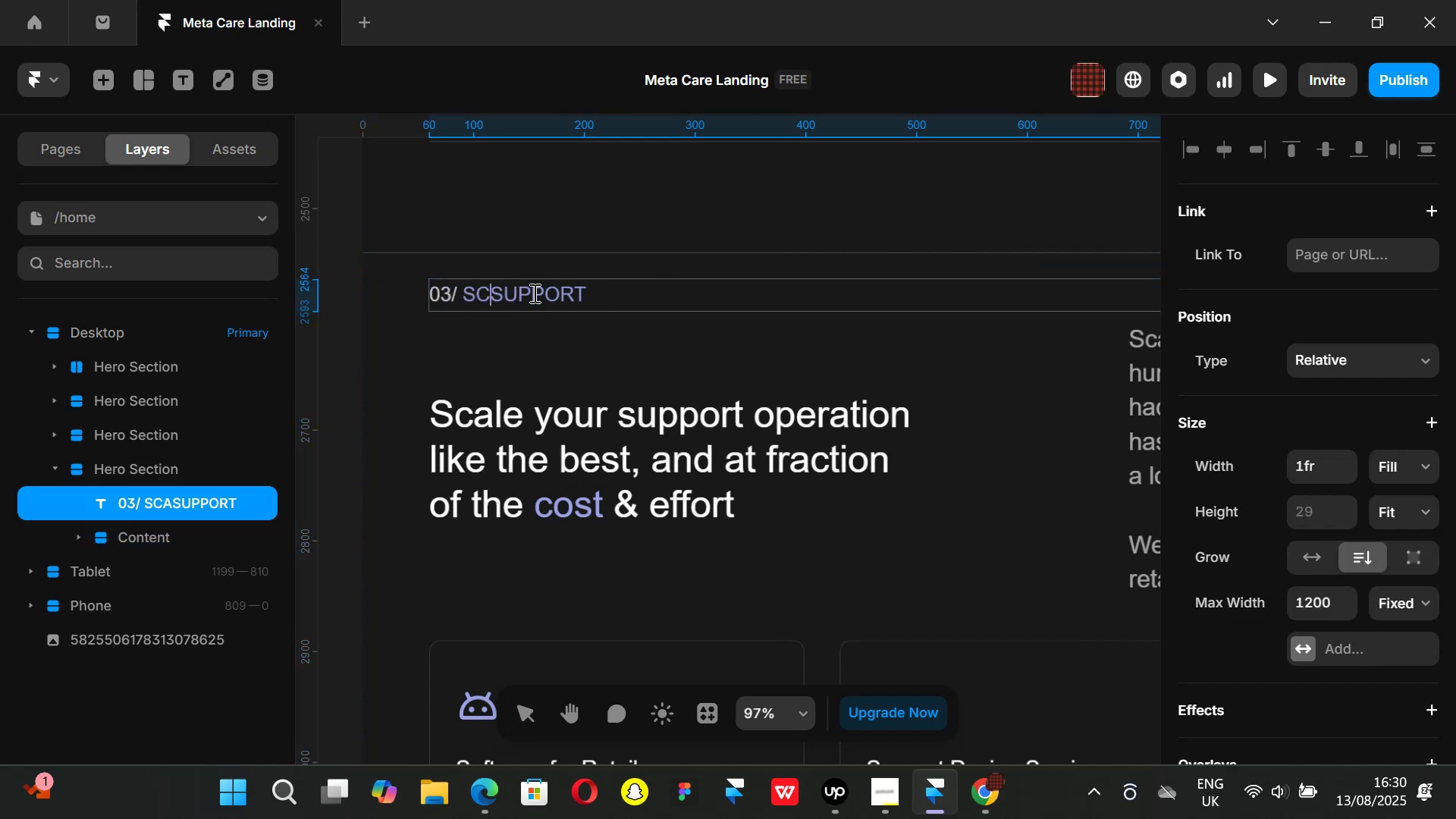 
key(Backspace)
 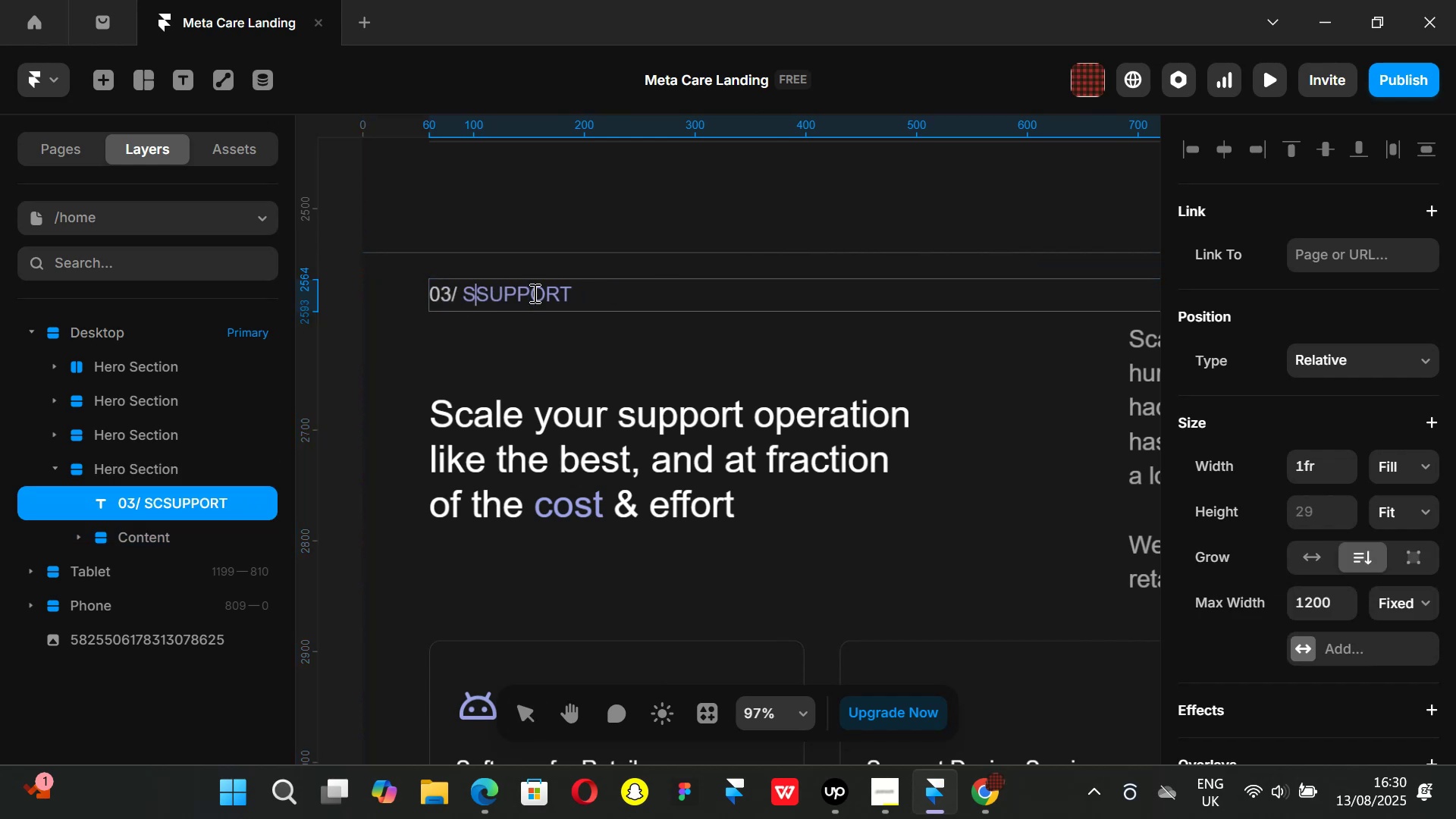 
key(Backspace)
 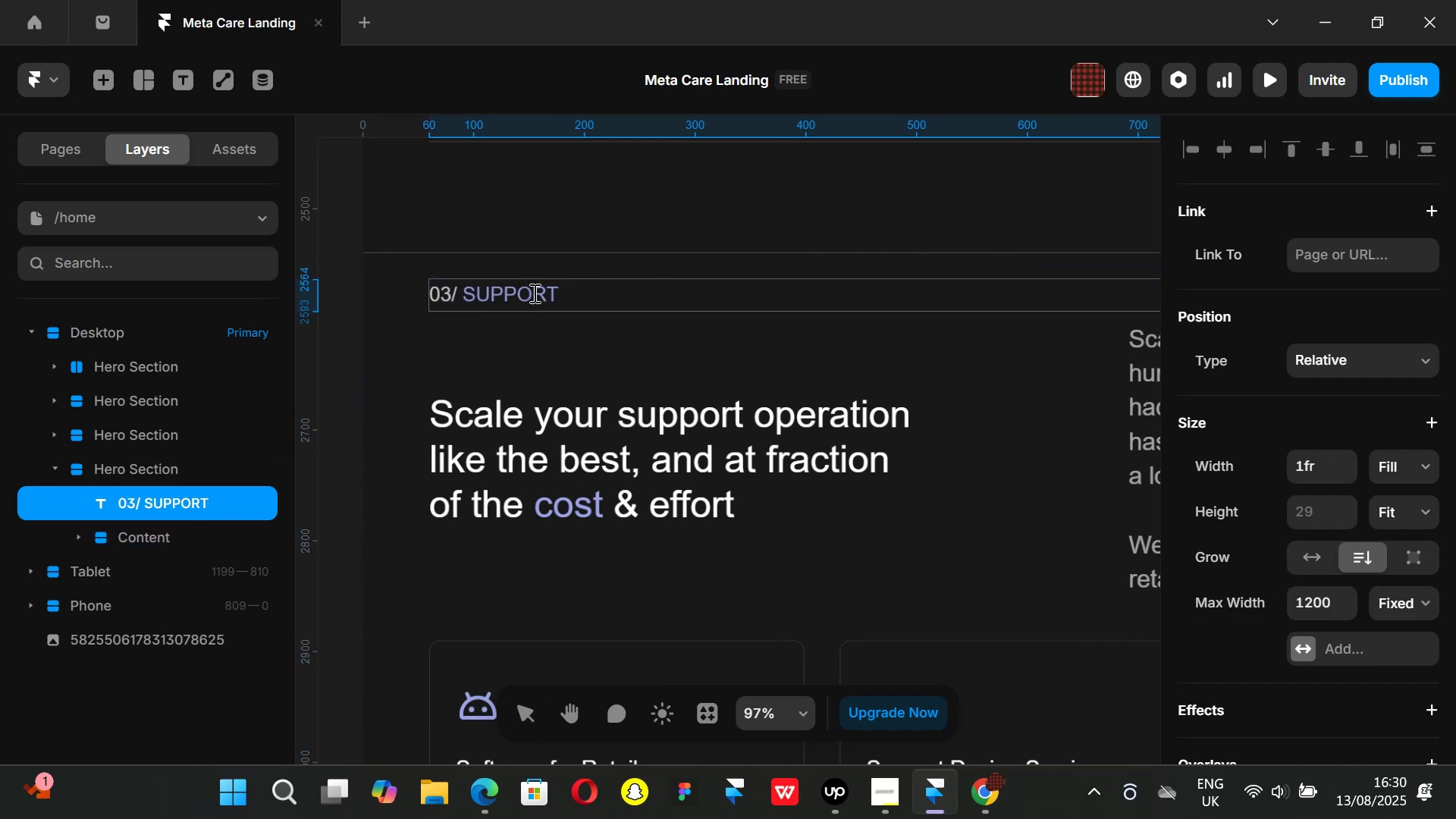 
key(Backspace)
 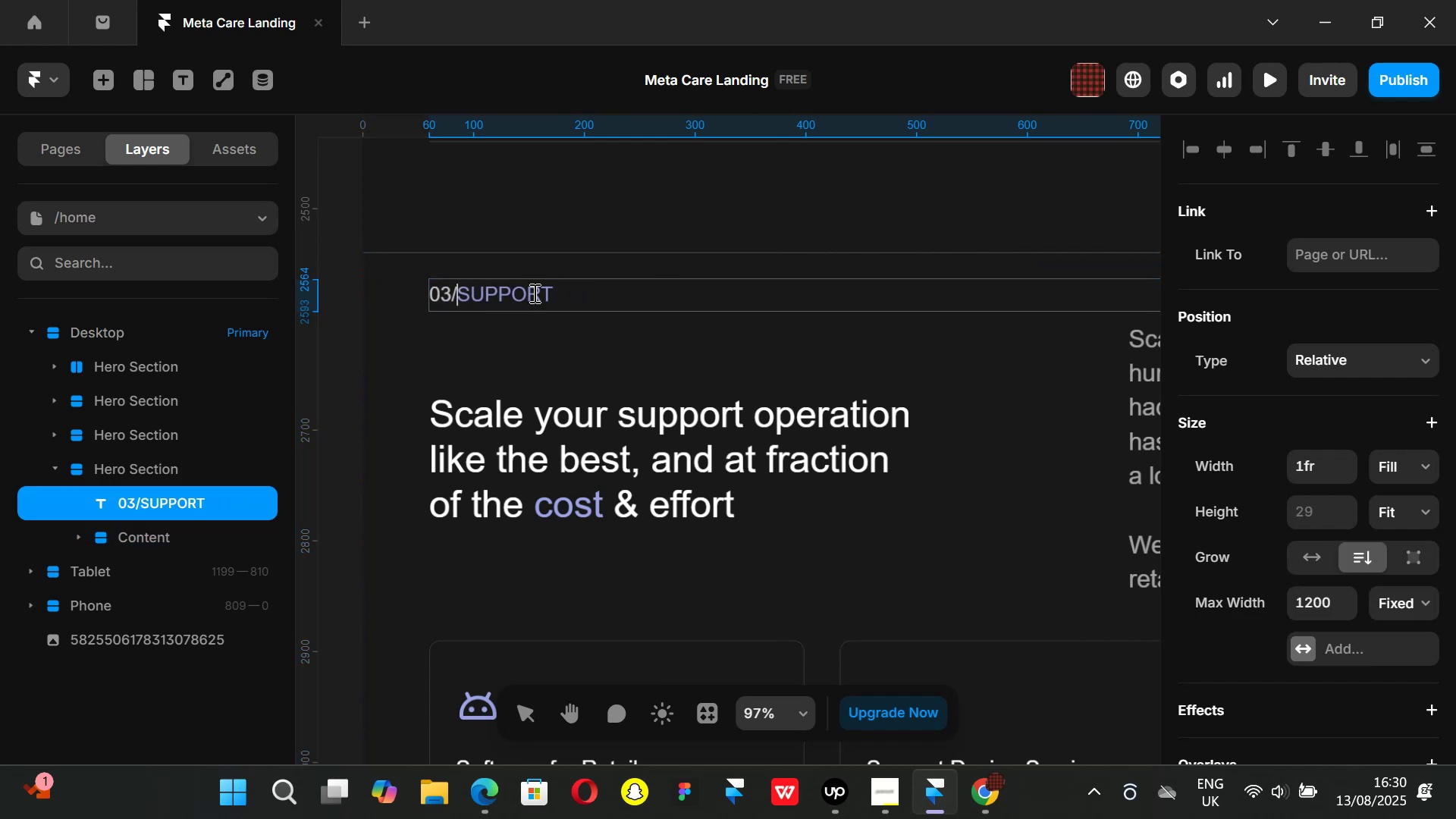 
key(Space)
 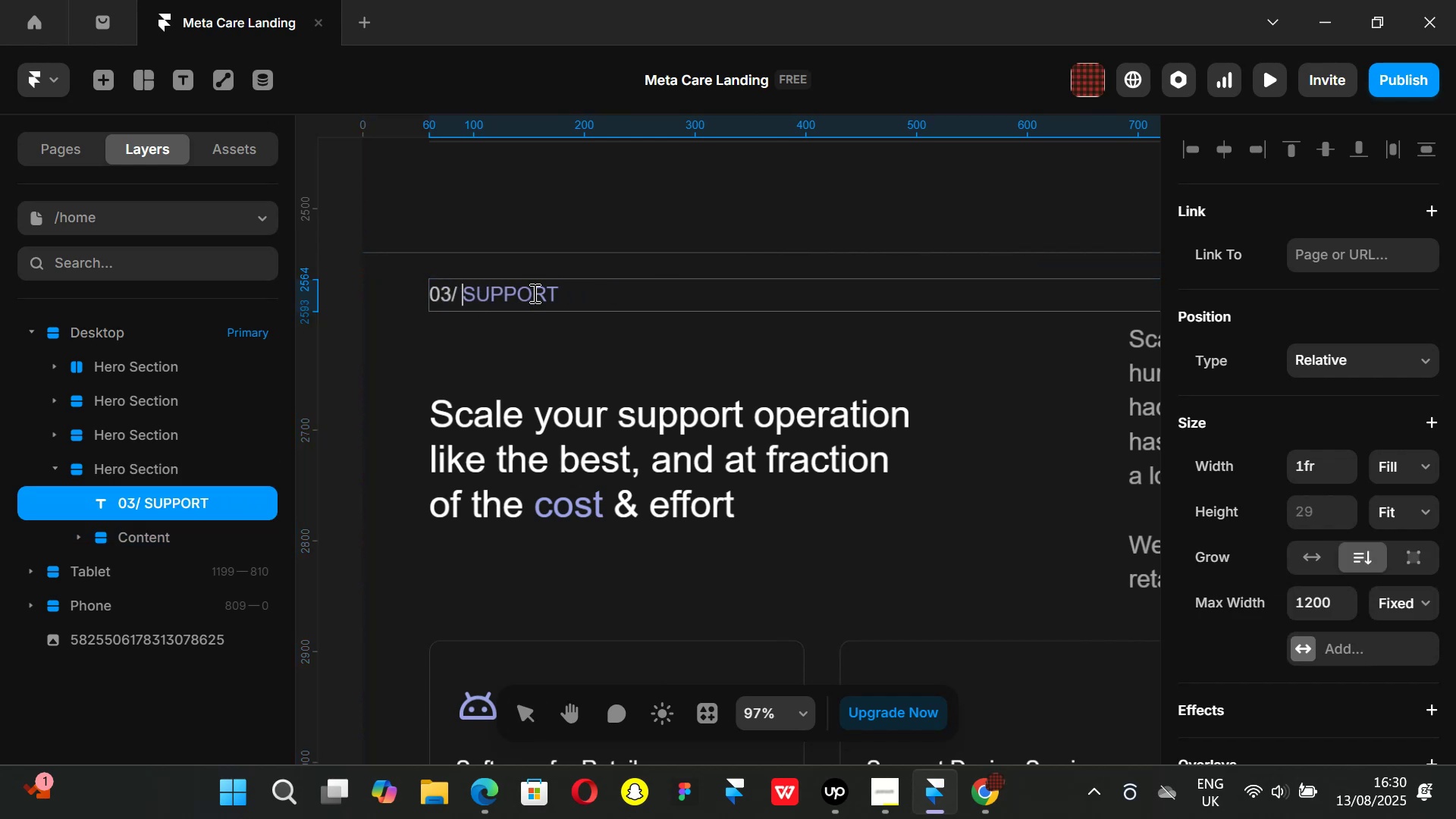 
key(ArrowRight)
 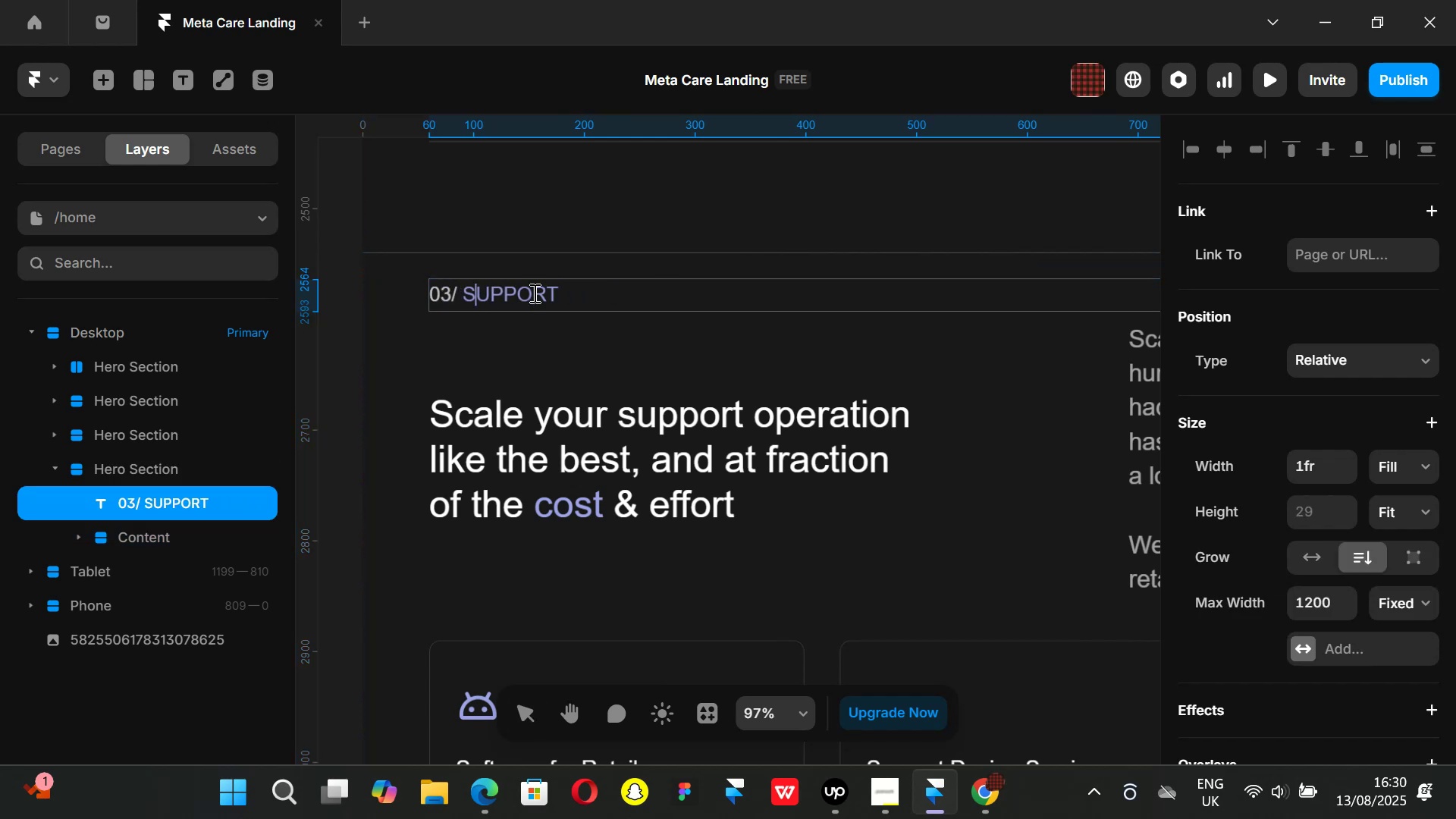 
key(ArrowRight)
 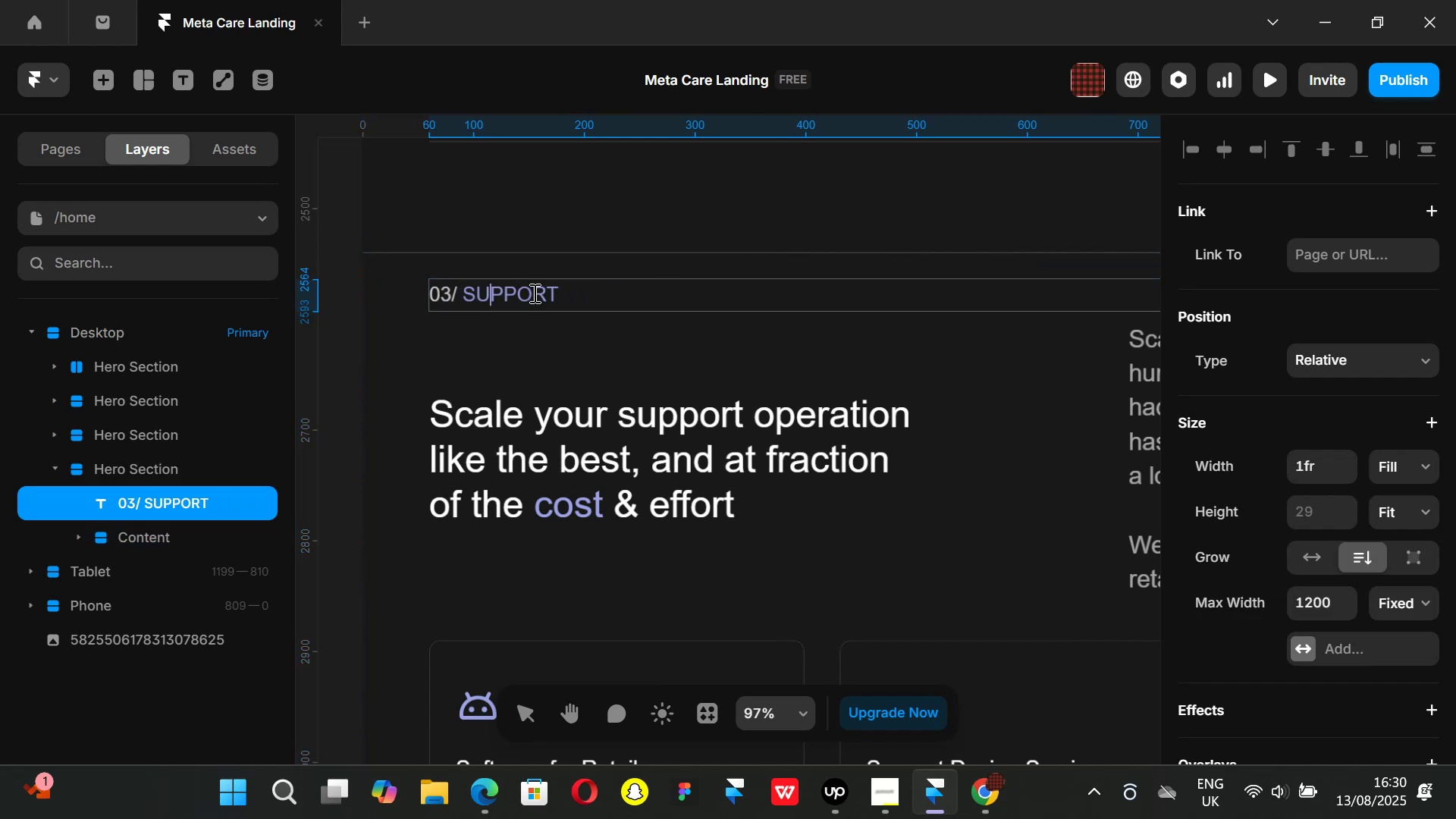 
key(ArrowRight)
 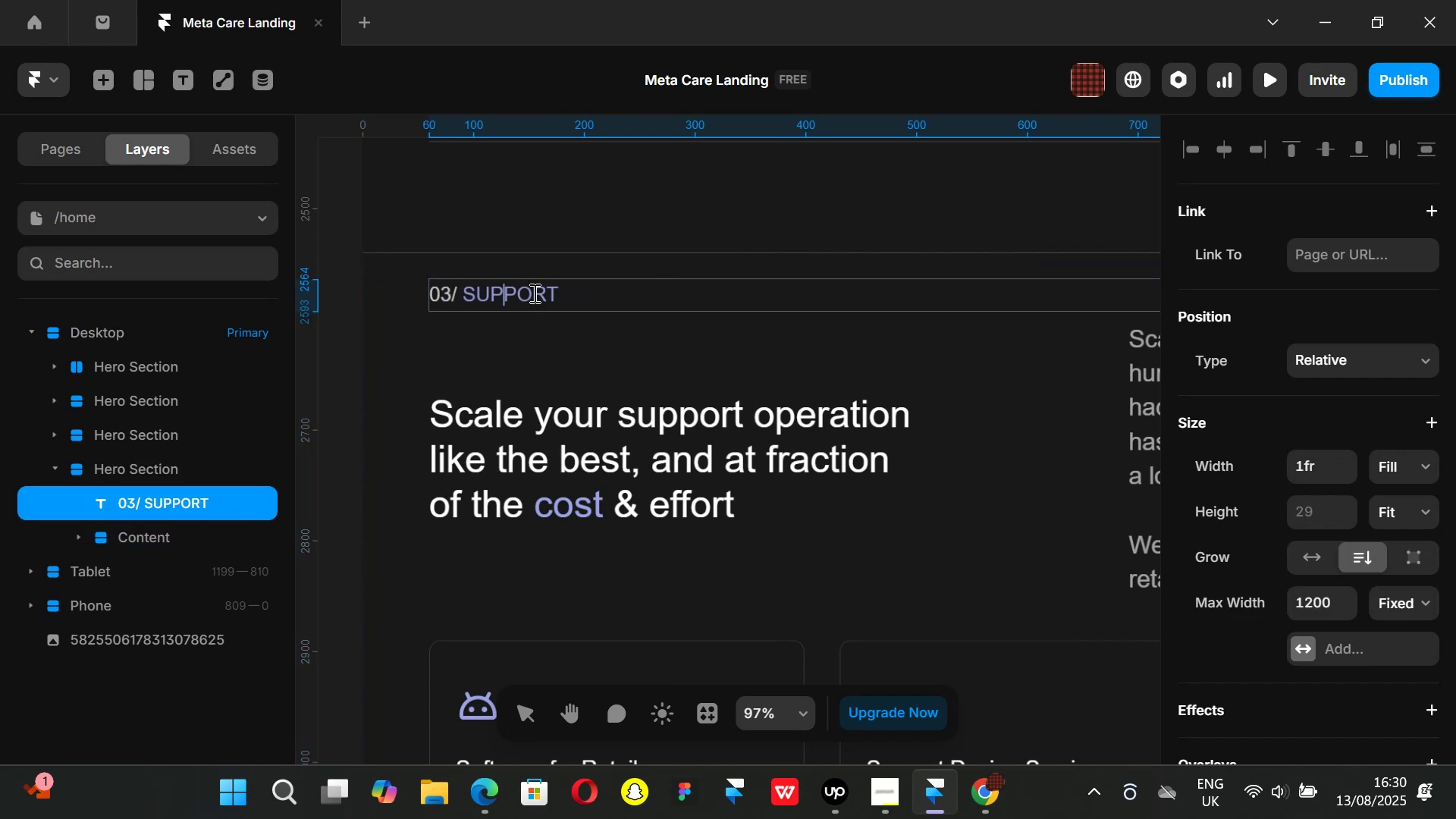 
key(ArrowRight)
 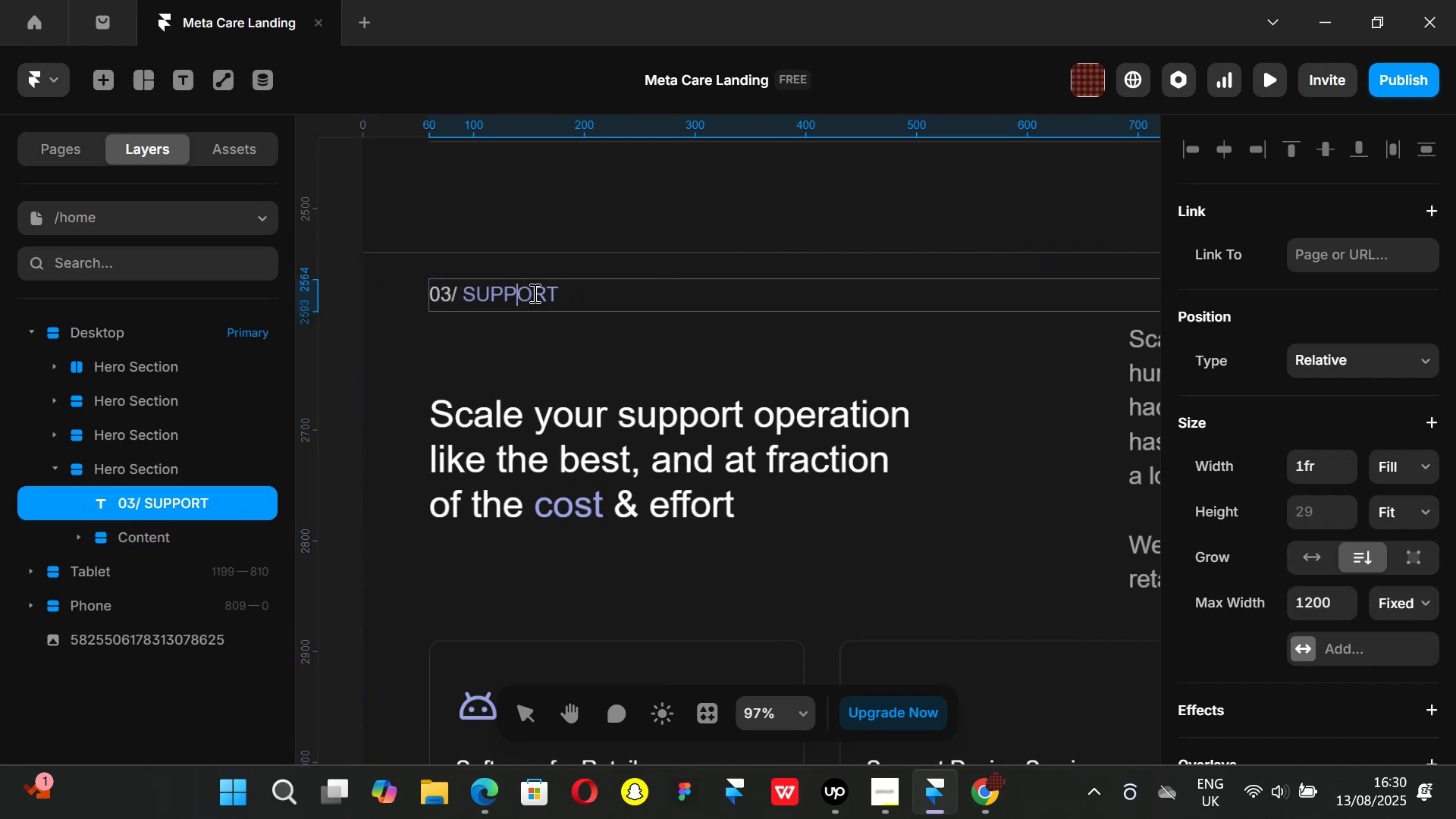 
key(ArrowRight)
 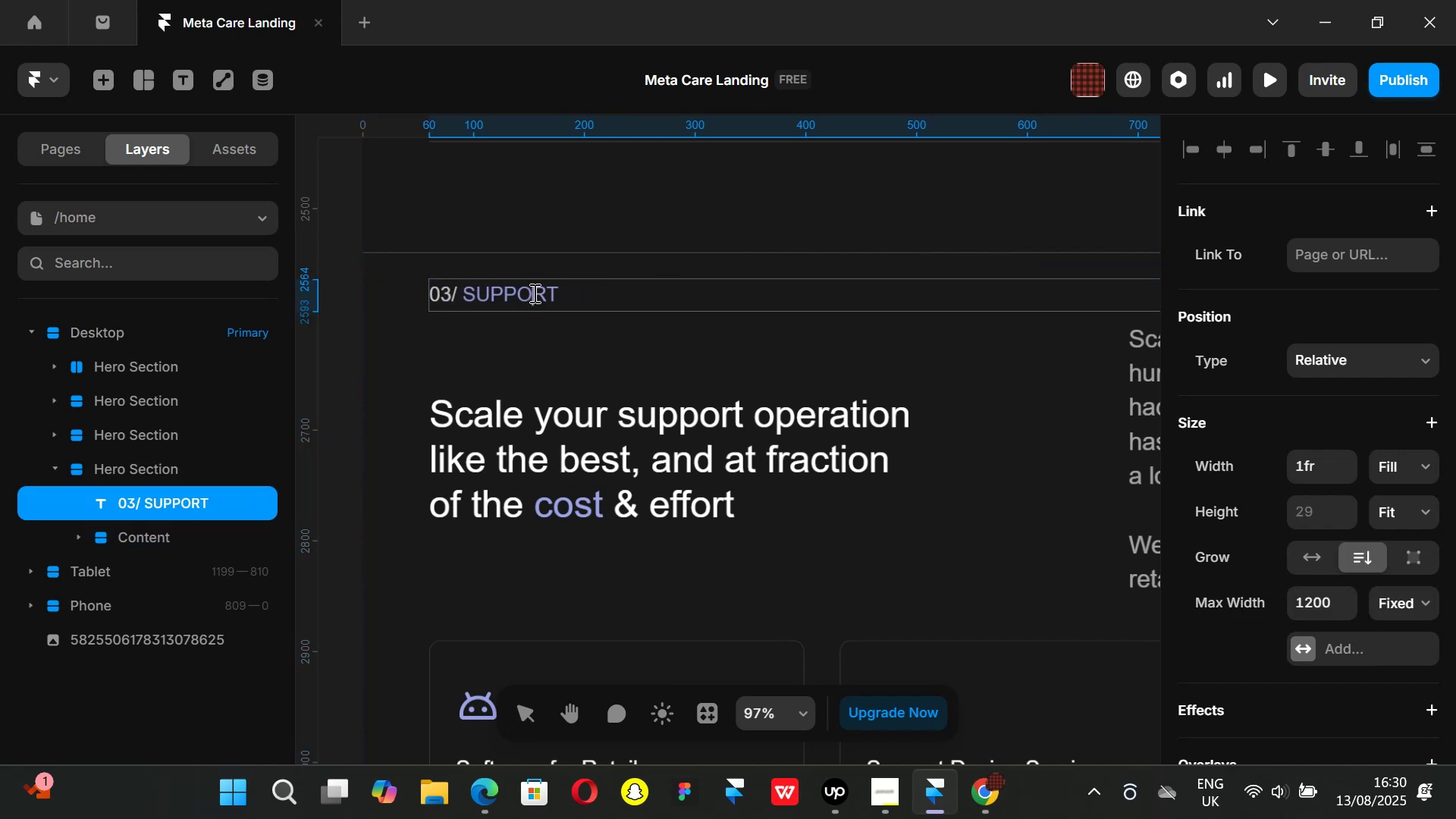 
key(ArrowRight)
 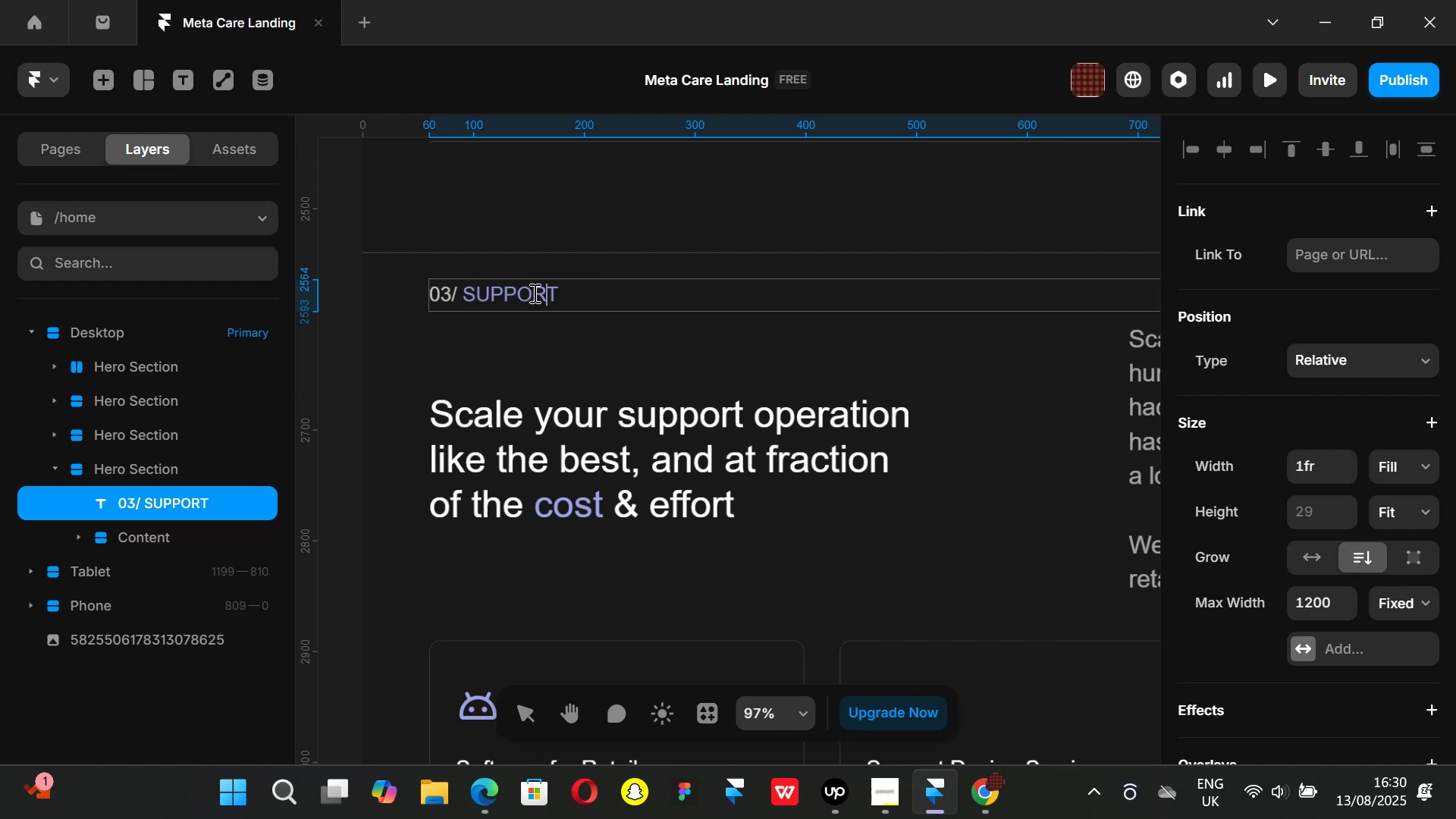 
key(ArrowRight)
 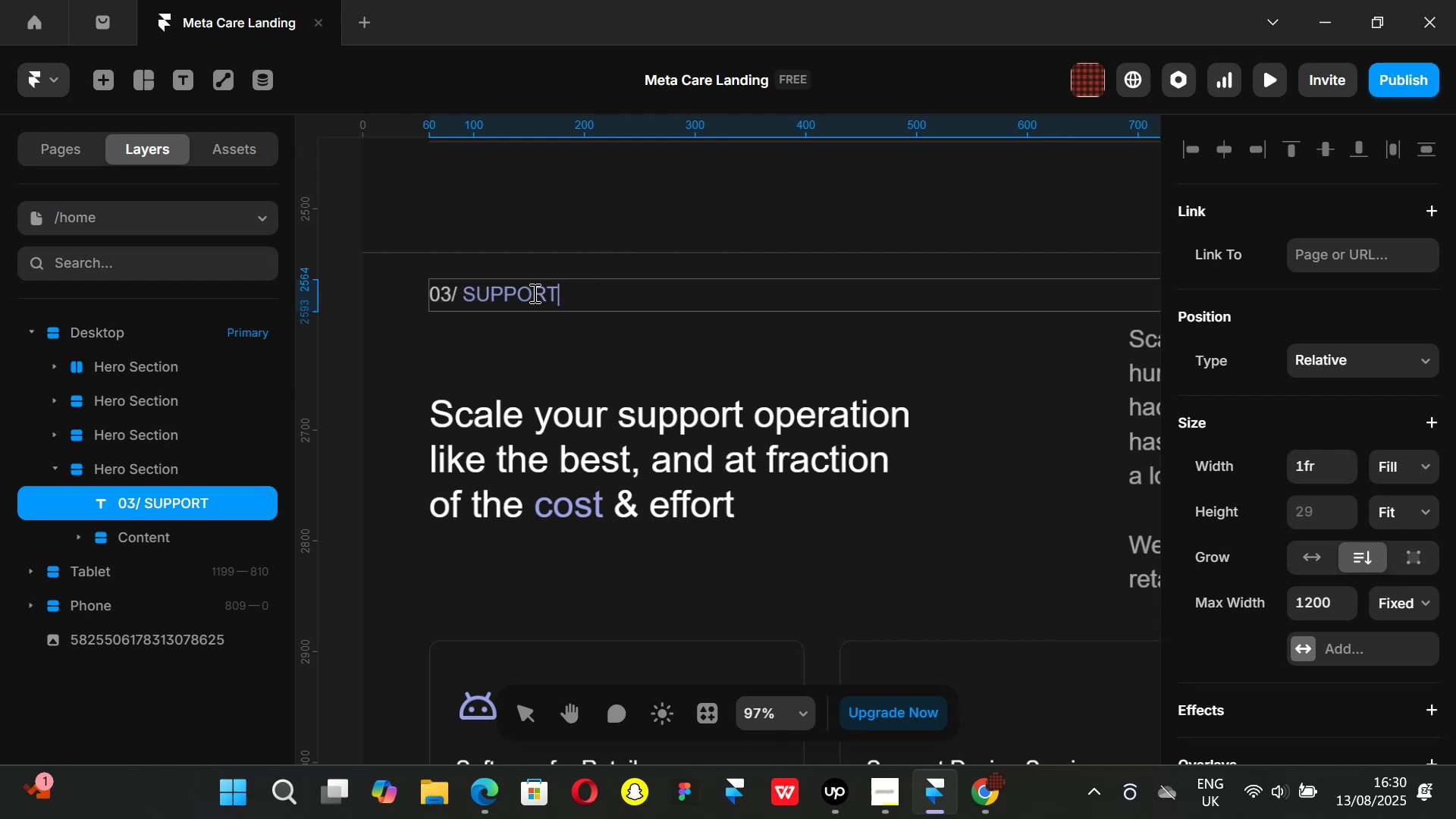 
type( DESIGN)
 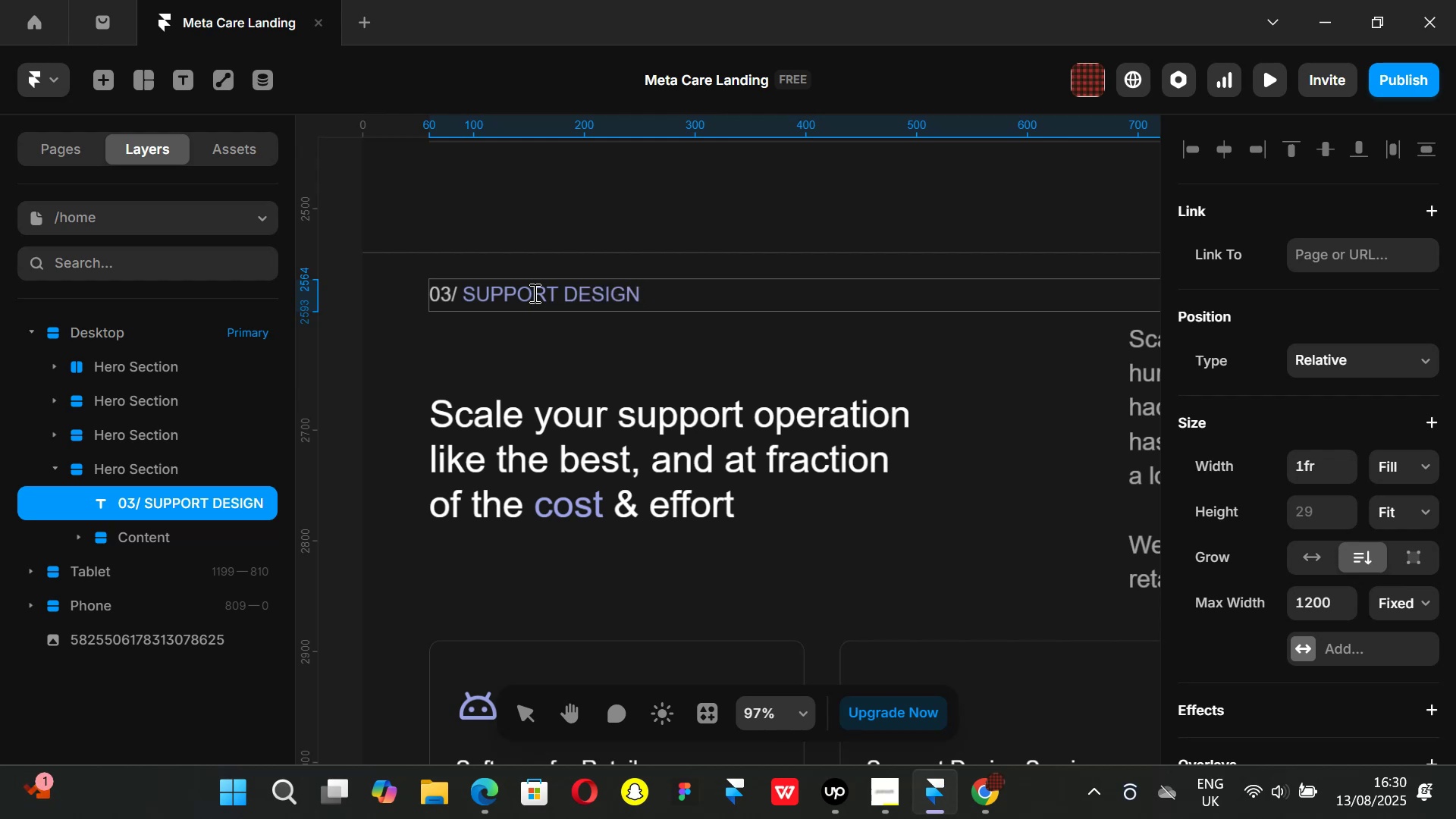 
wait(6.53)
 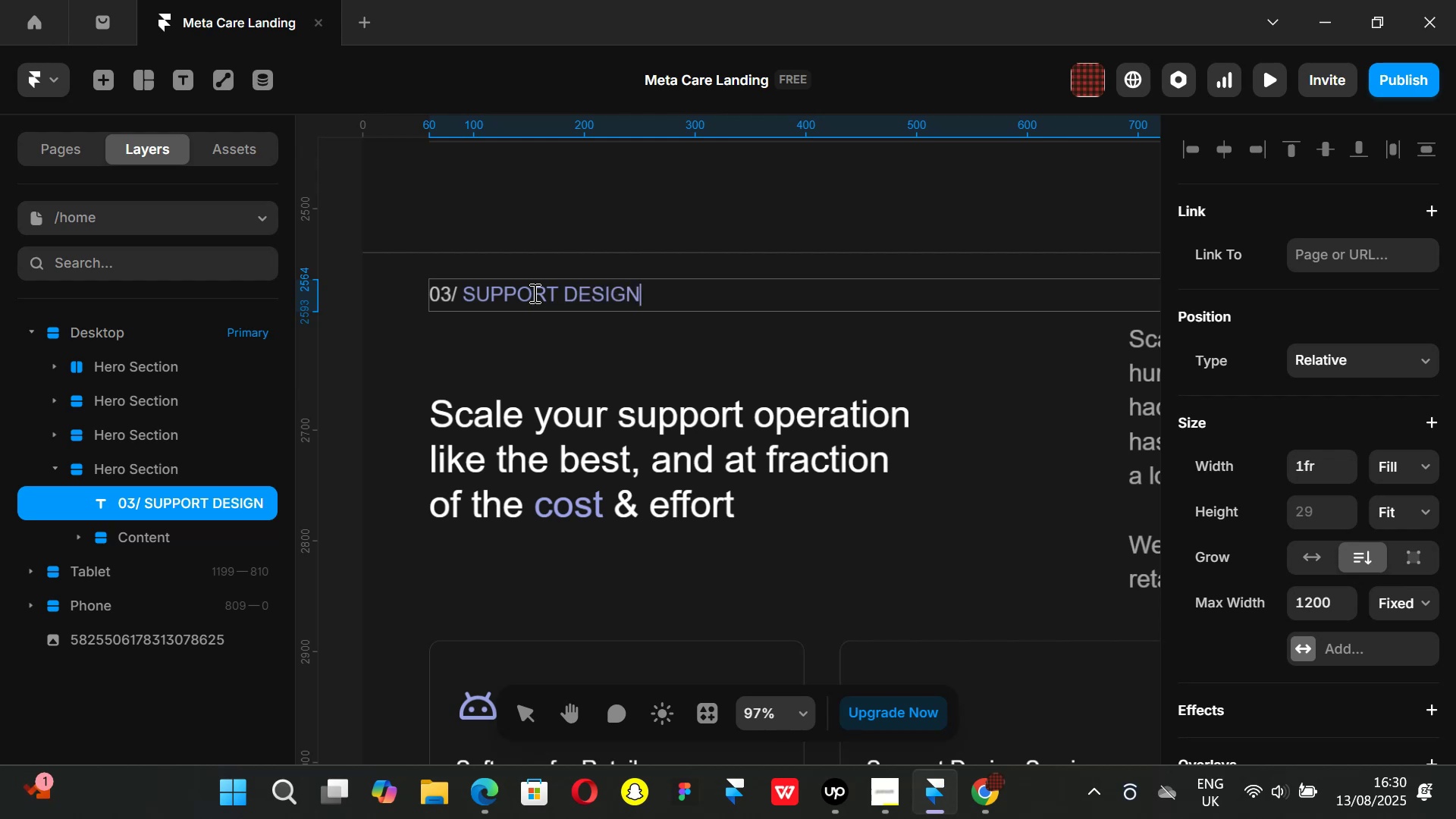 
left_click([993, 782])
 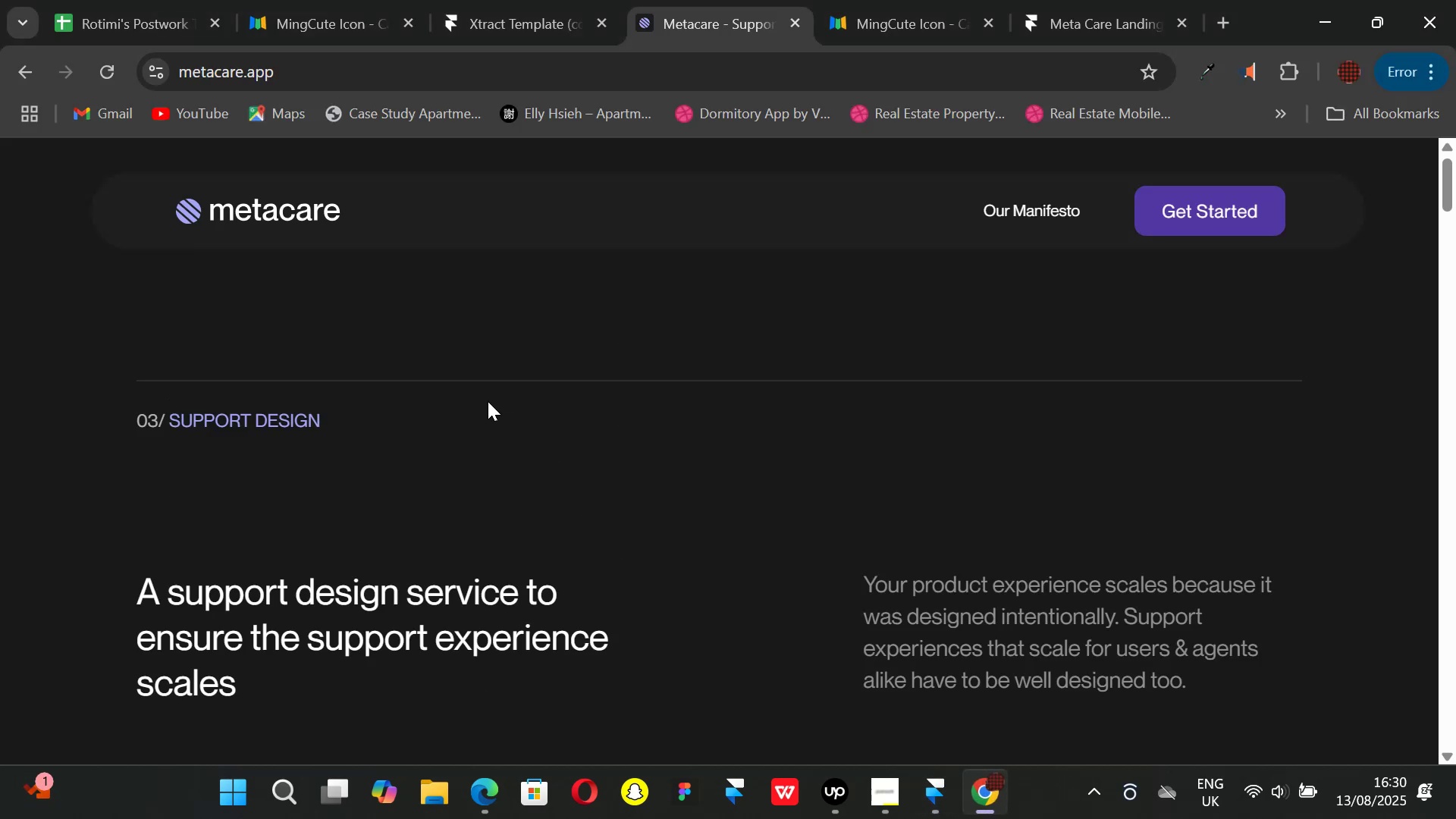 
scroll: coordinate [487, 393], scroll_direction: down, amount: 1.0
 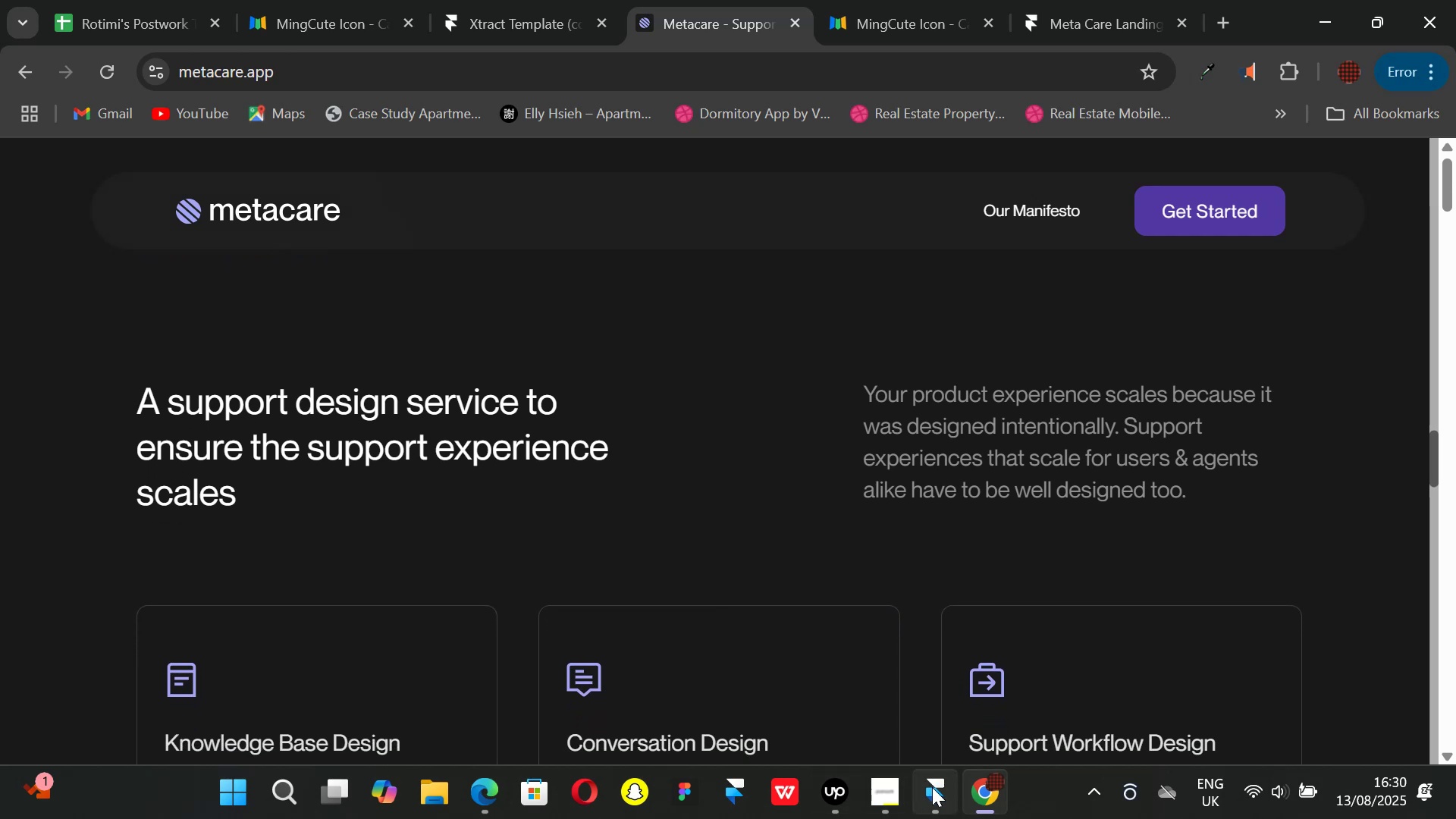 
left_click([932, 787])
 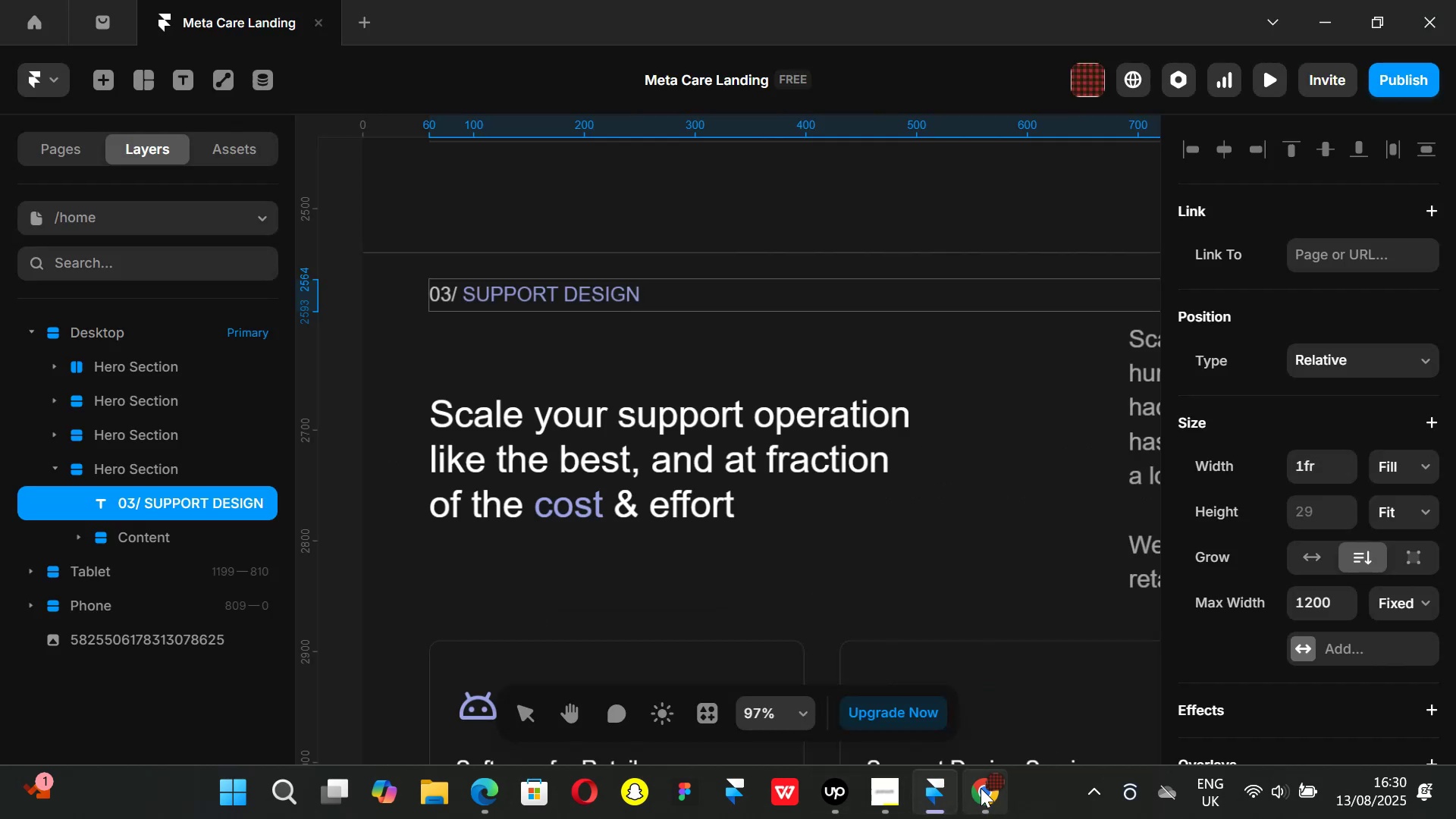 
left_click([981, 789])
 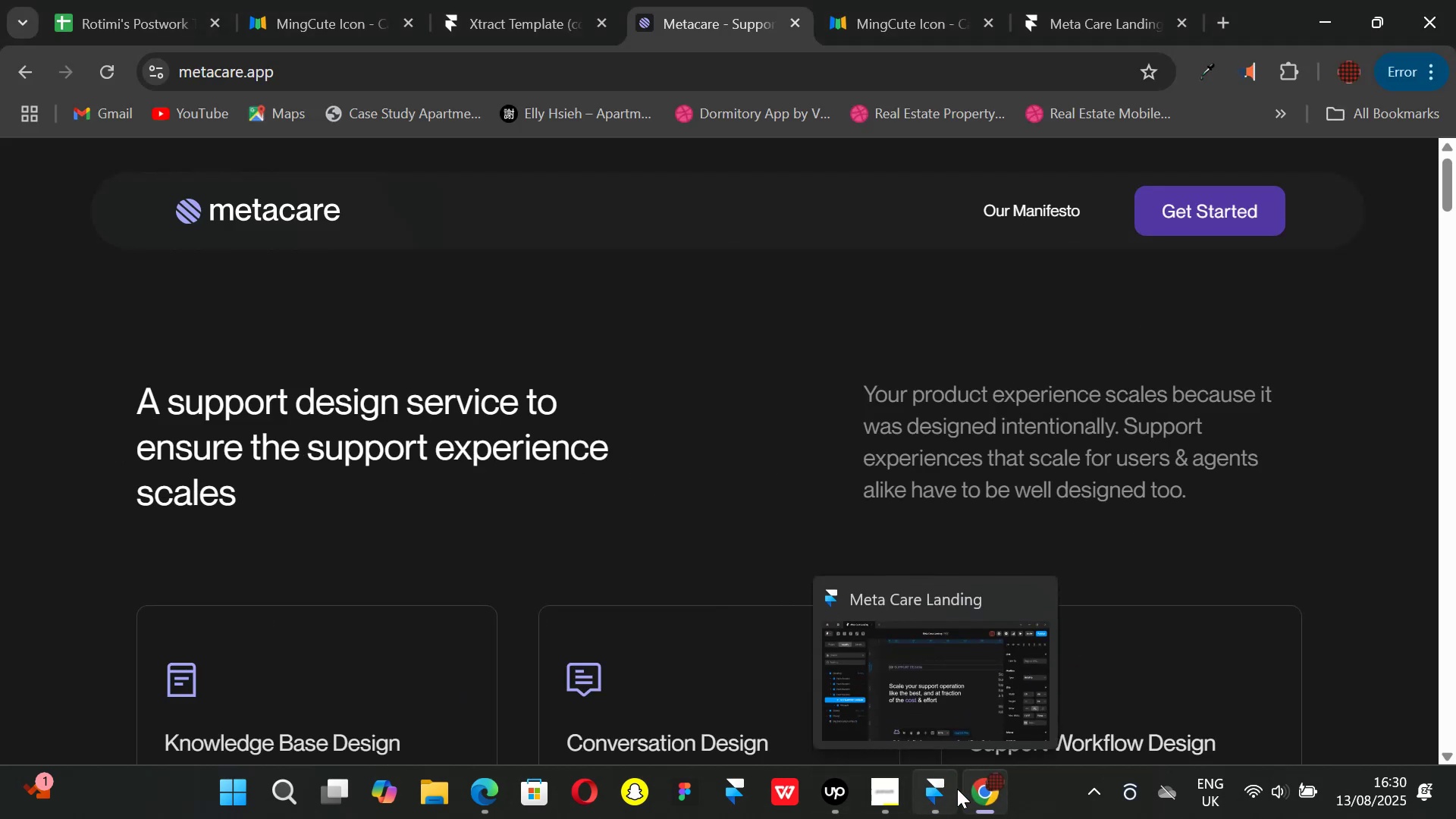 
left_click([957, 789])
 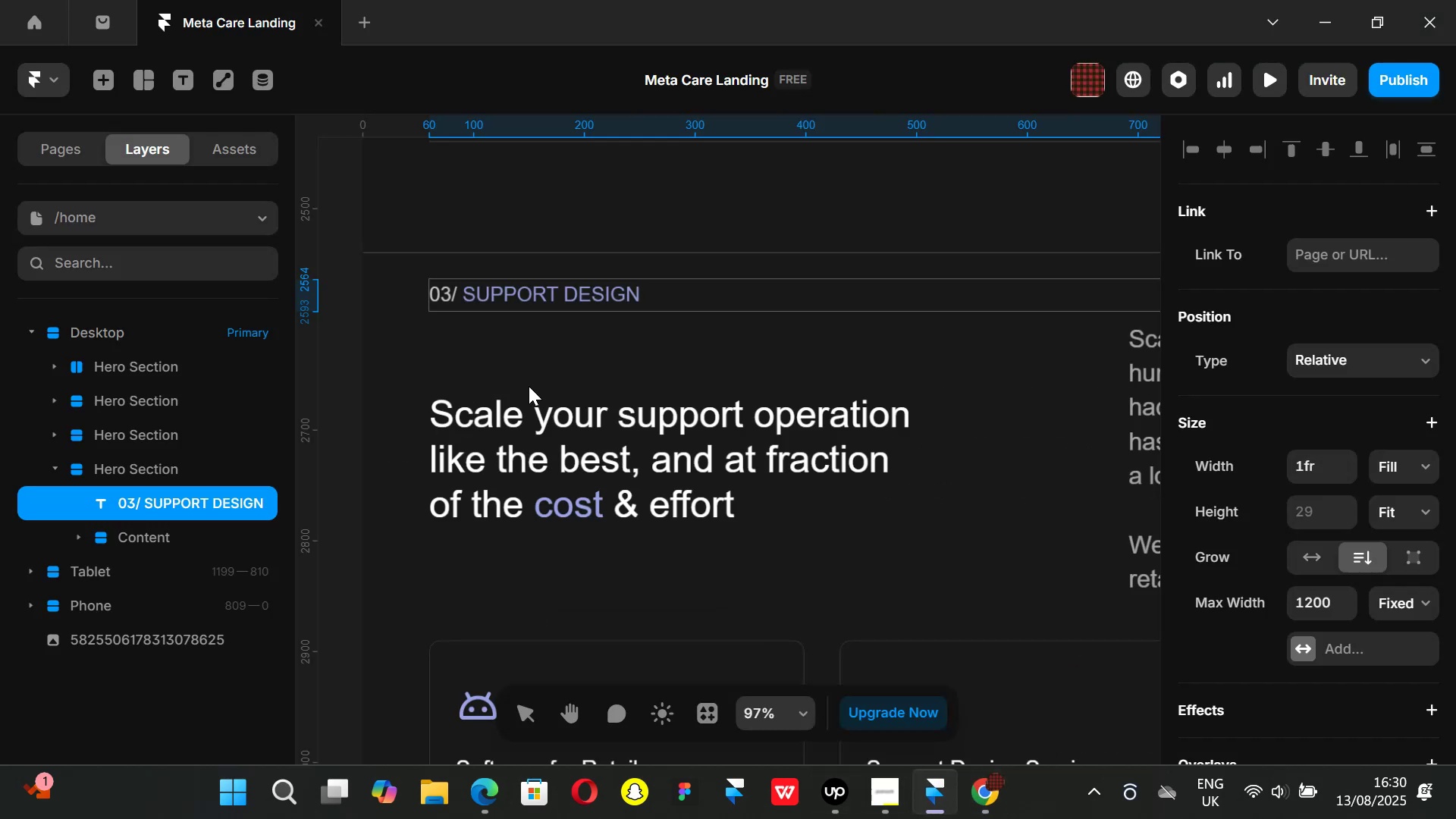 
left_click([517, 367])
 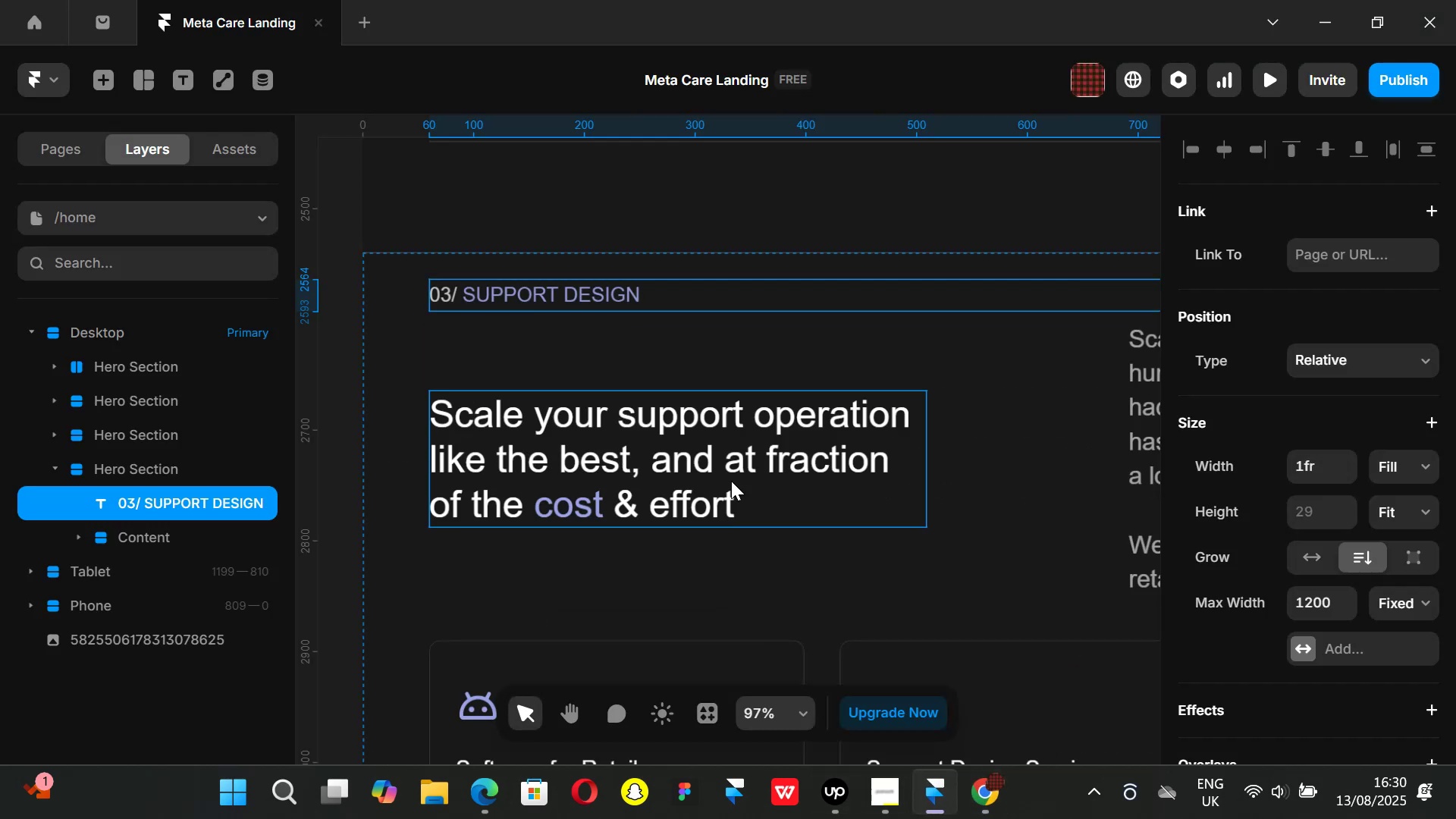 
left_click([731, 481])
 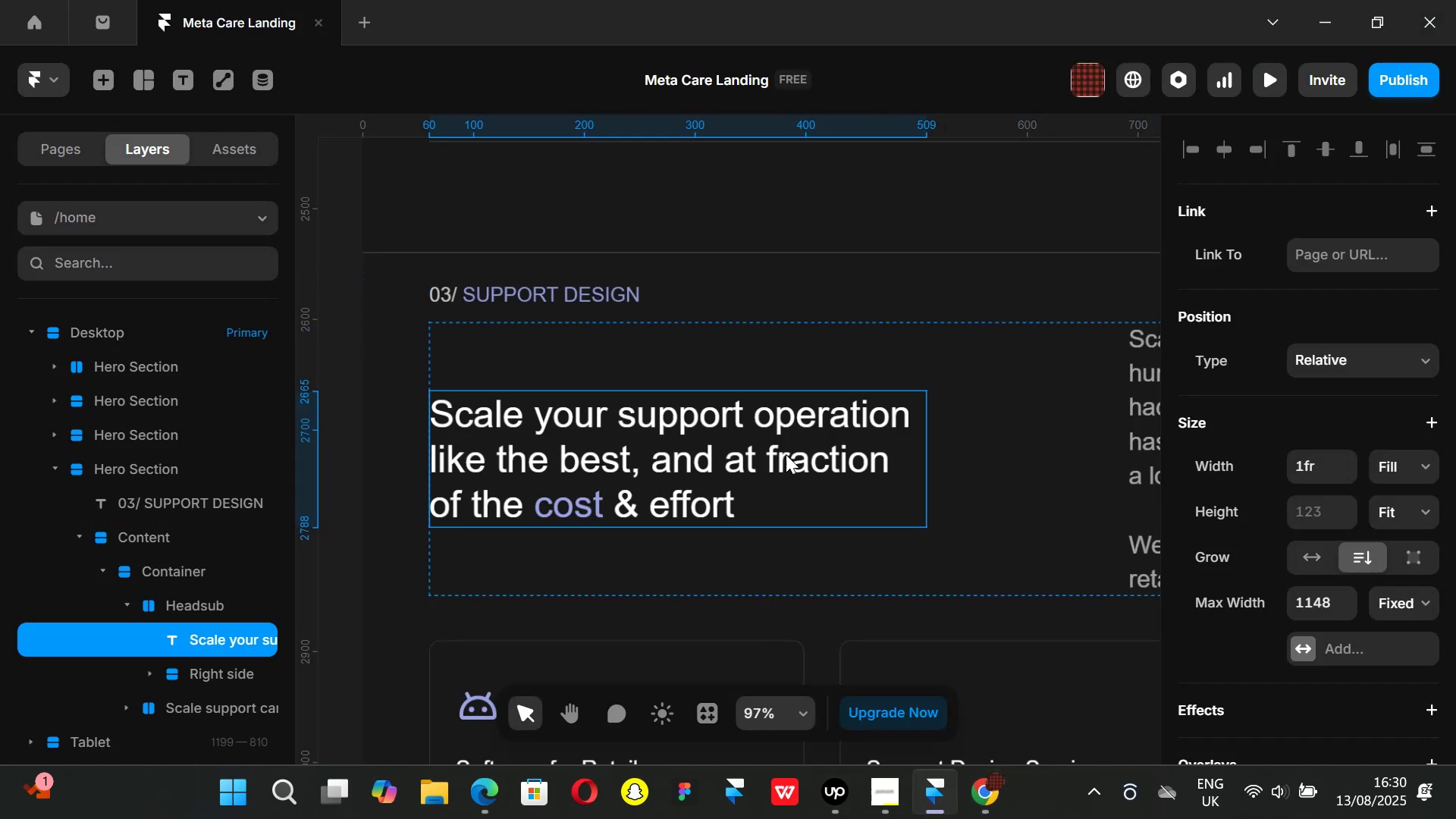 
double_click([786, 454])
 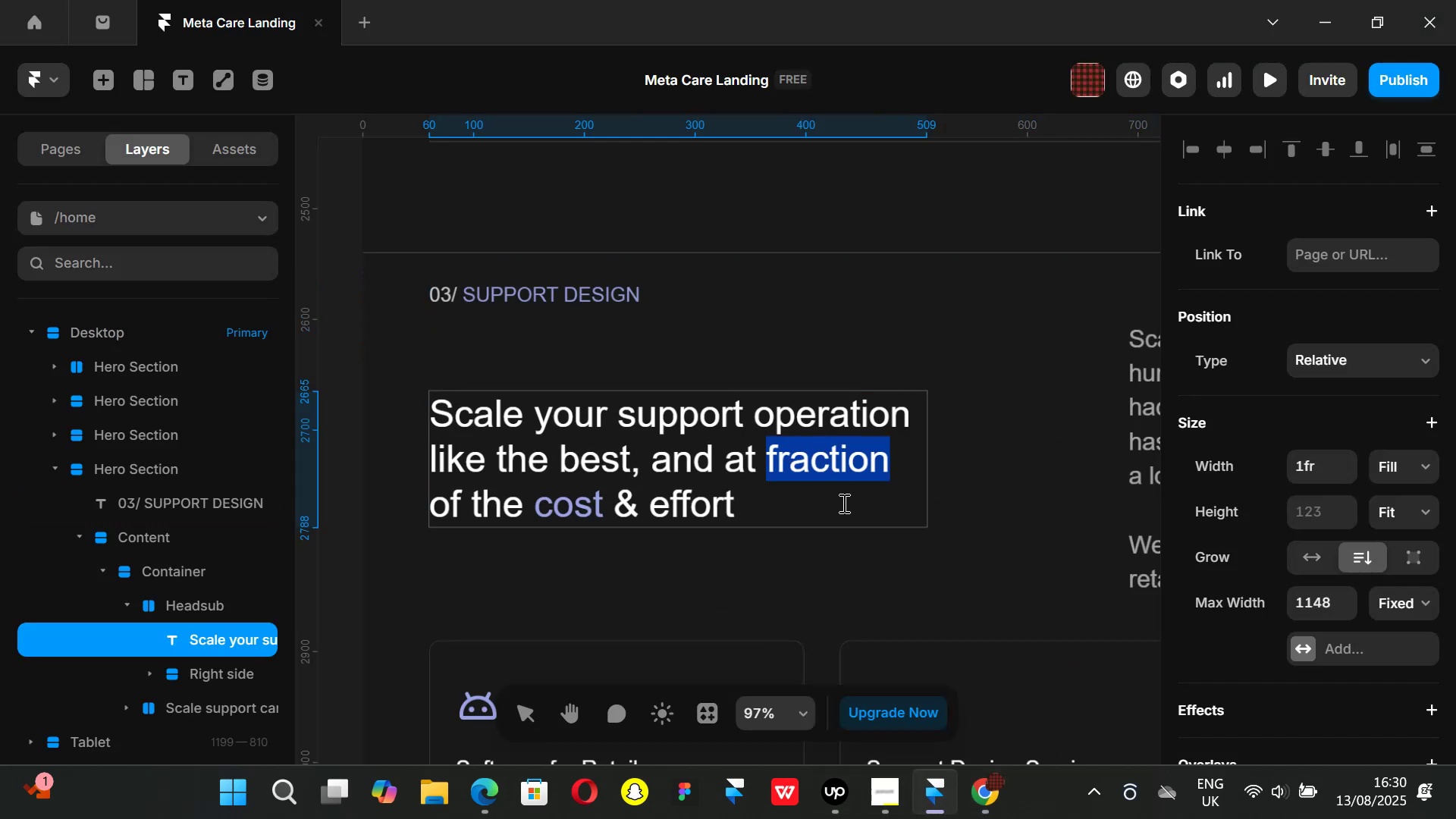 
left_click([843, 503])
 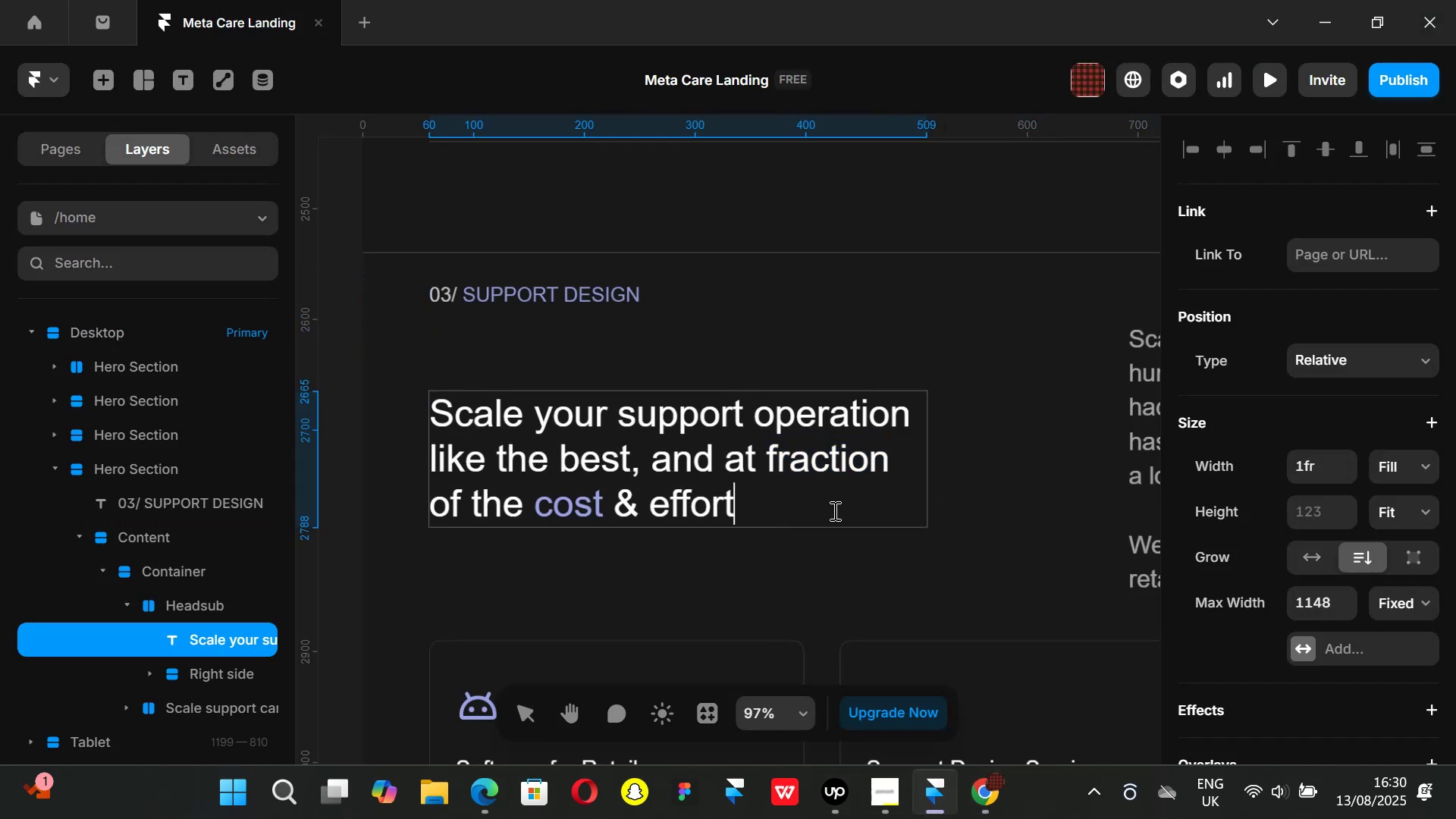 
left_click_drag(start_coordinate=[833, 510], to_coordinate=[369, 400])
 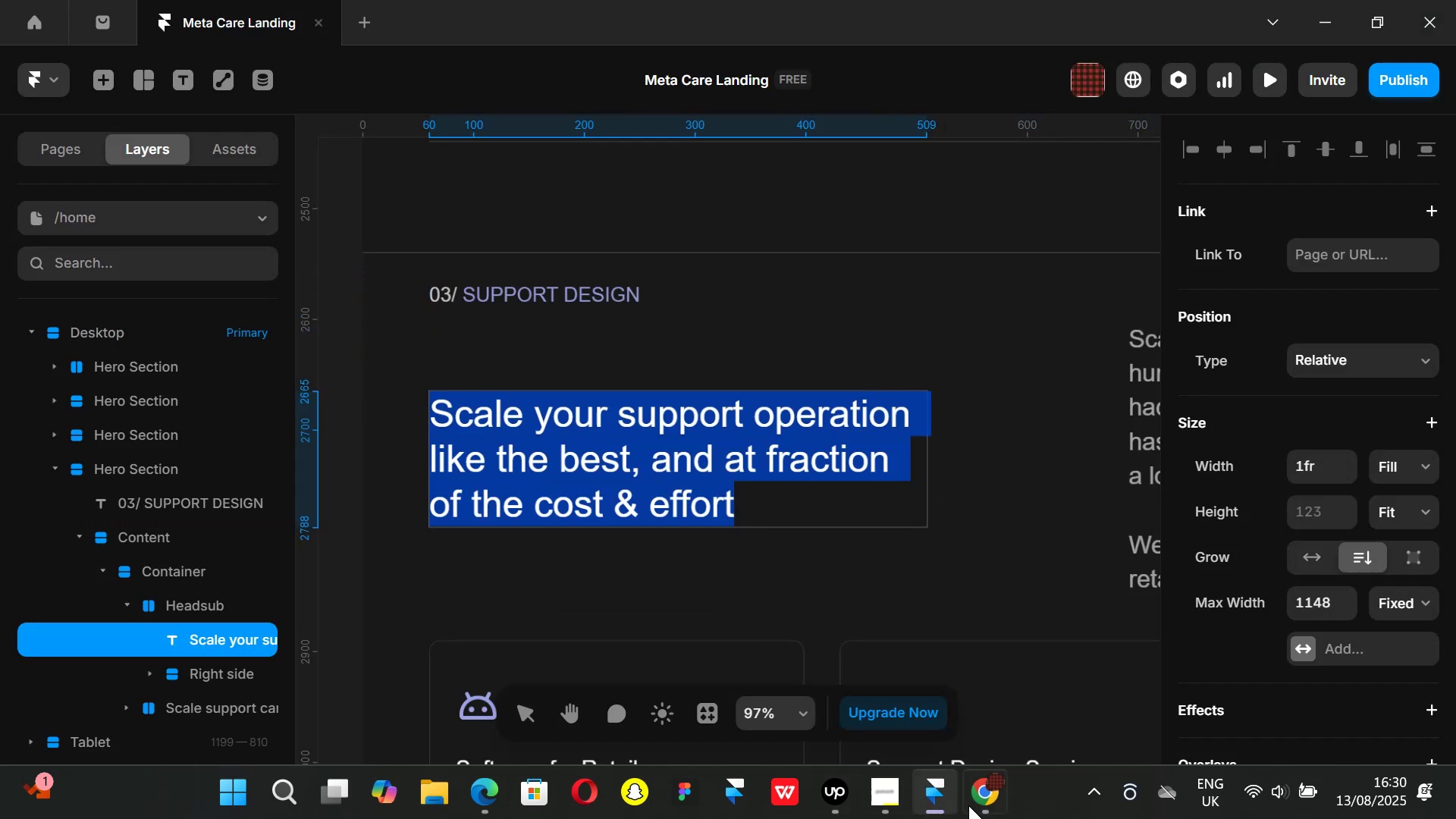 
left_click([968, 805])
 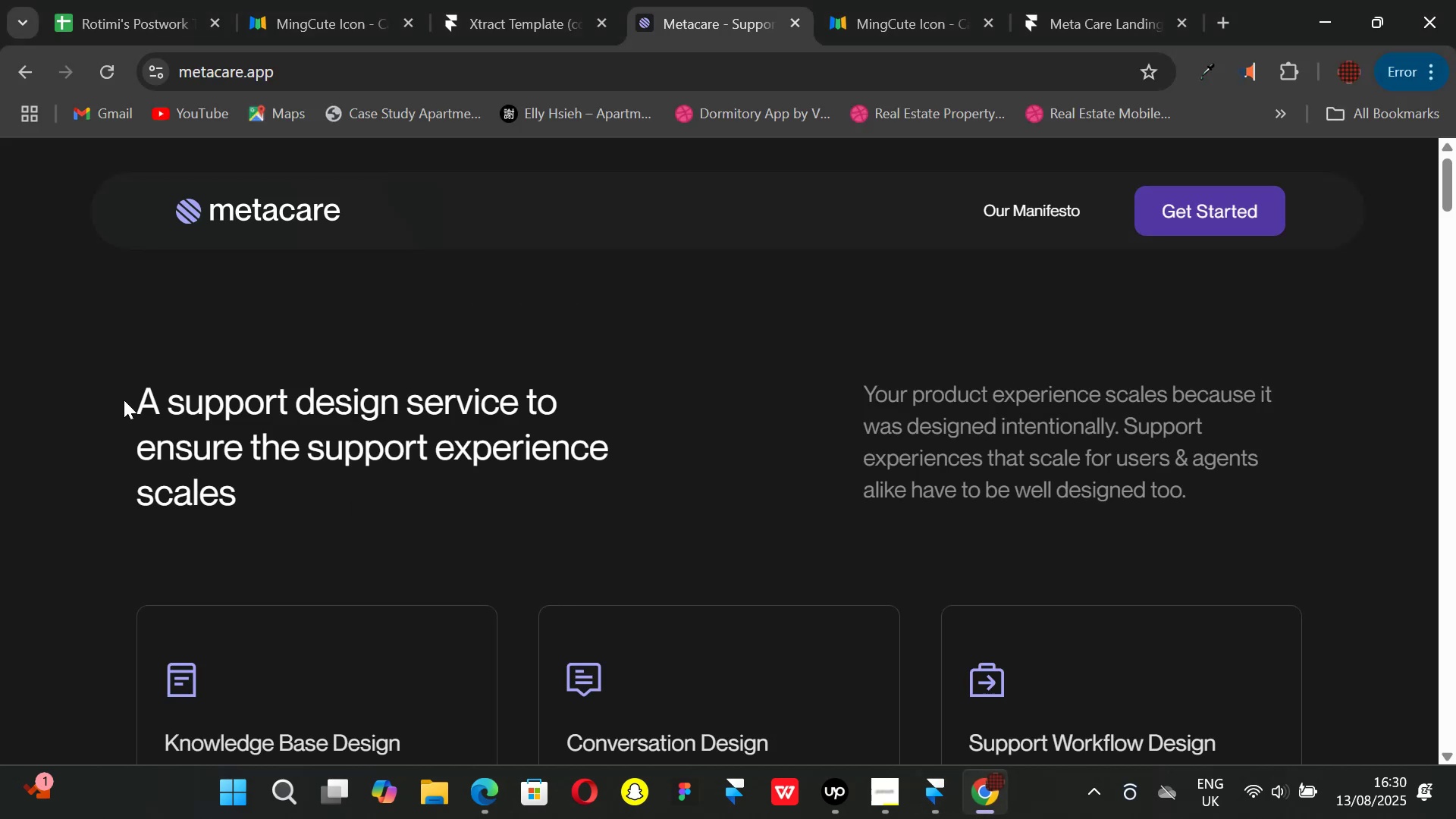 
left_click_drag(start_coordinate=[142, 399], to_coordinate=[342, 520])
 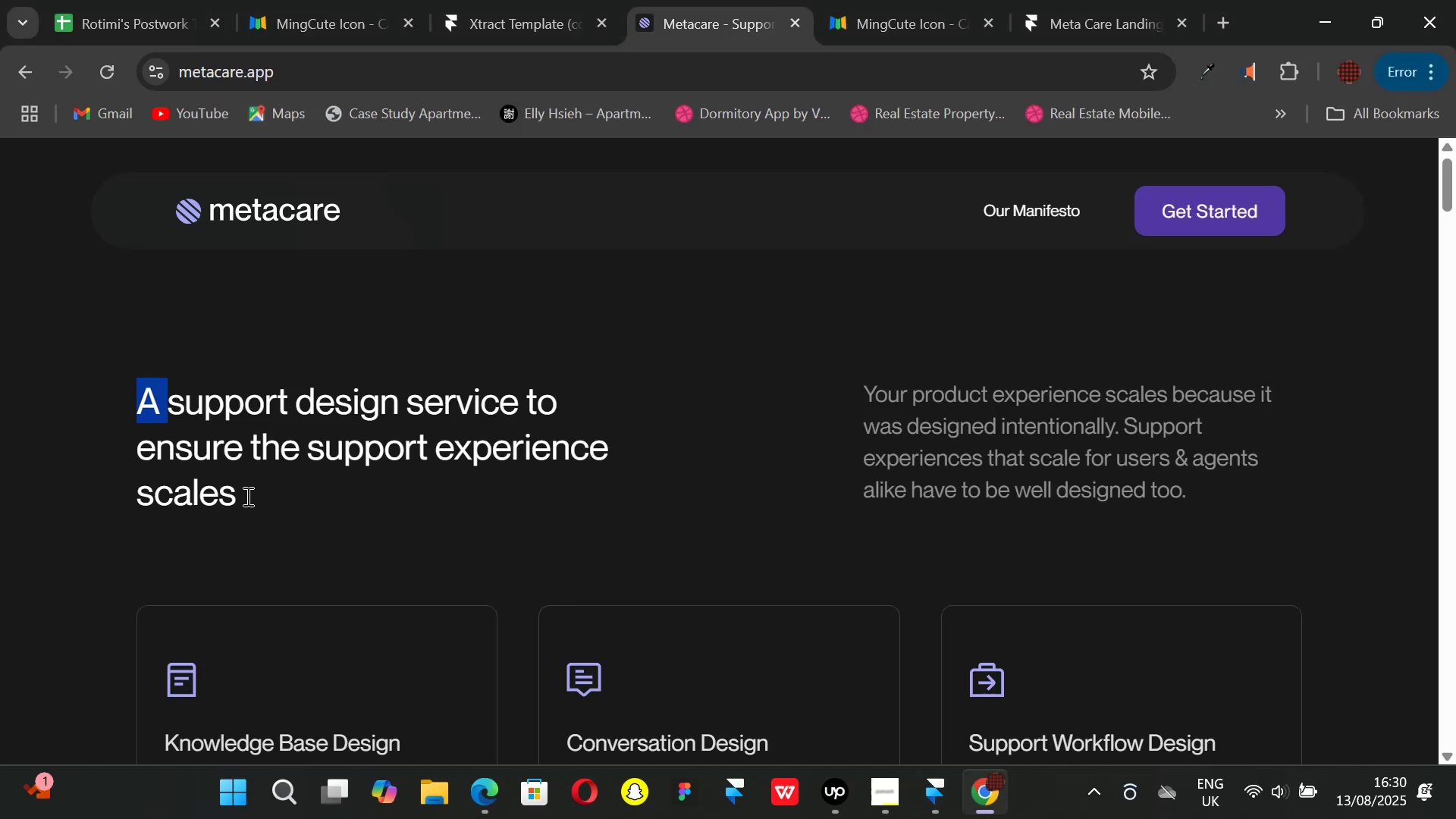 
double_click([252, 498])
 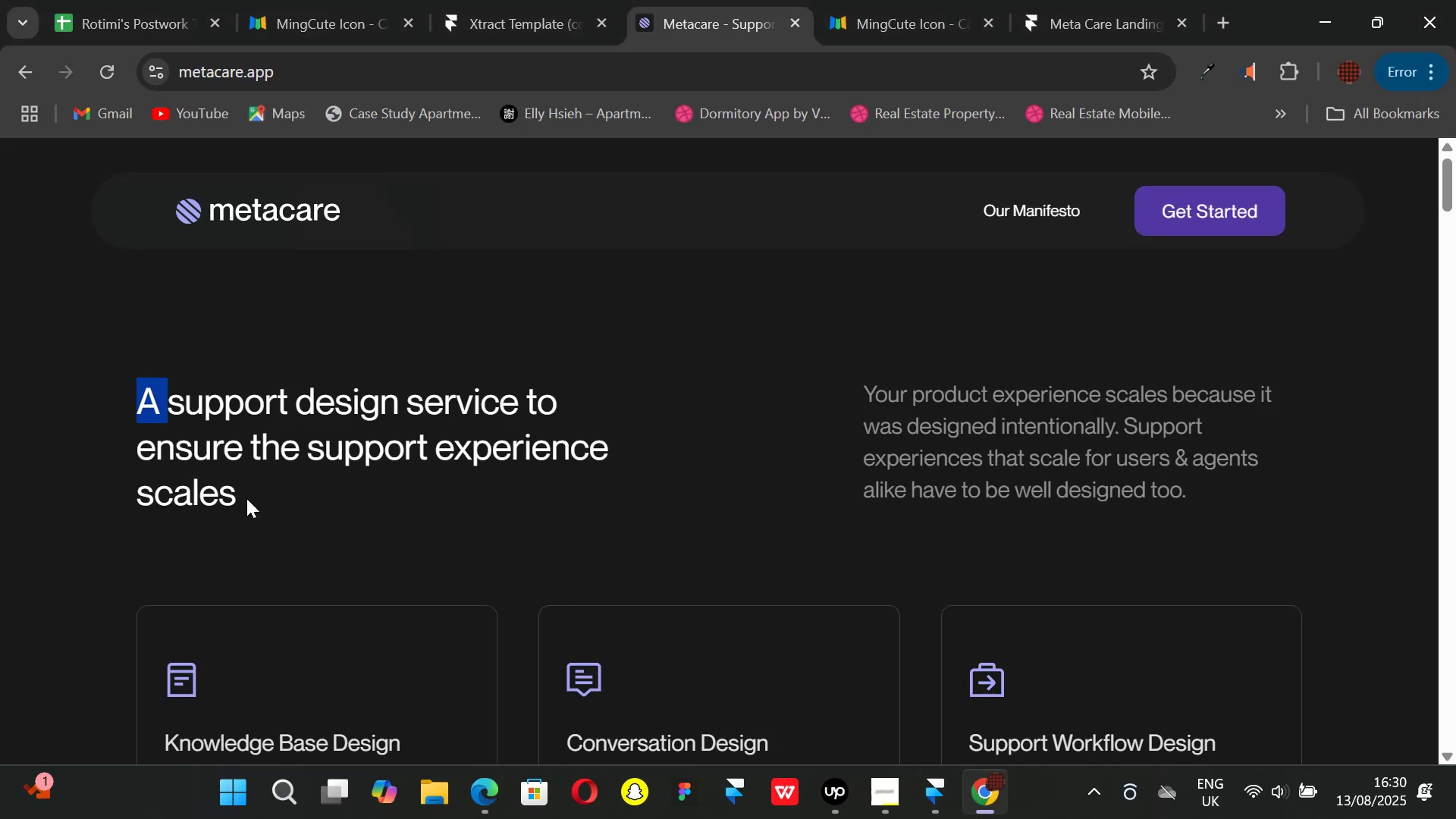 
triple_click([245, 498])
 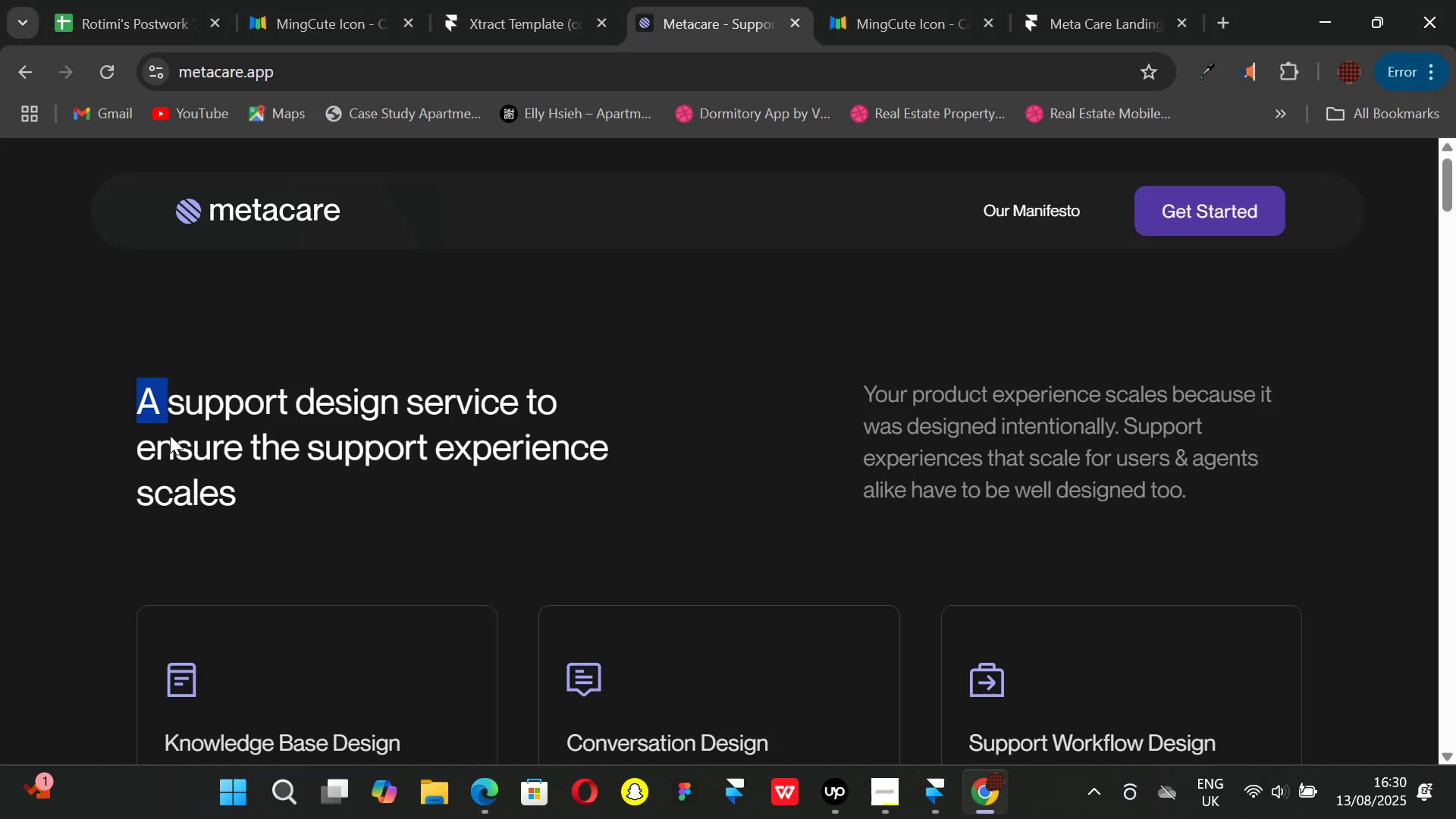 
triple_click([169, 435])
 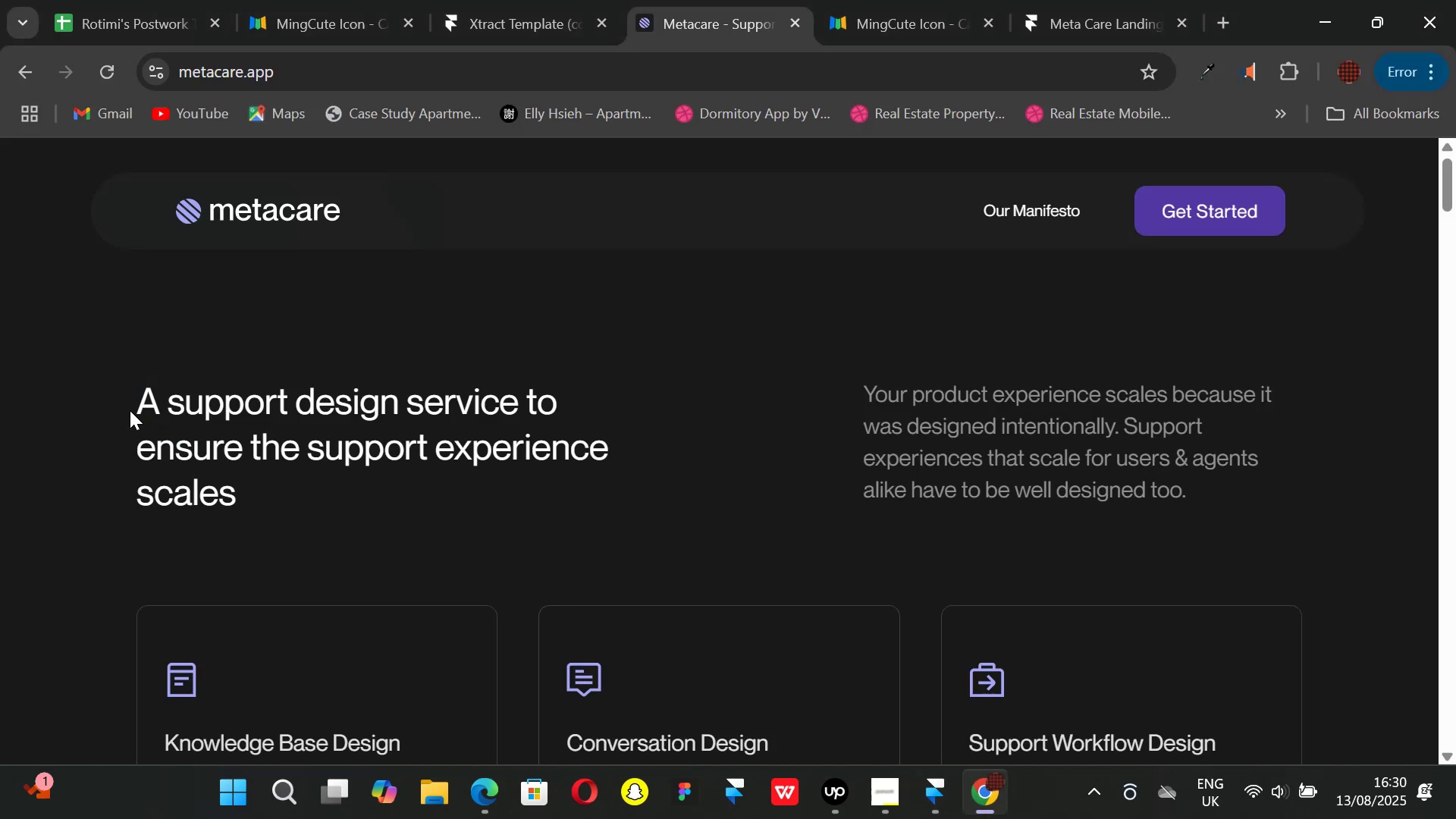 
left_click_drag(start_coordinate=[140, 411], to_coordinate=[281, 525])
 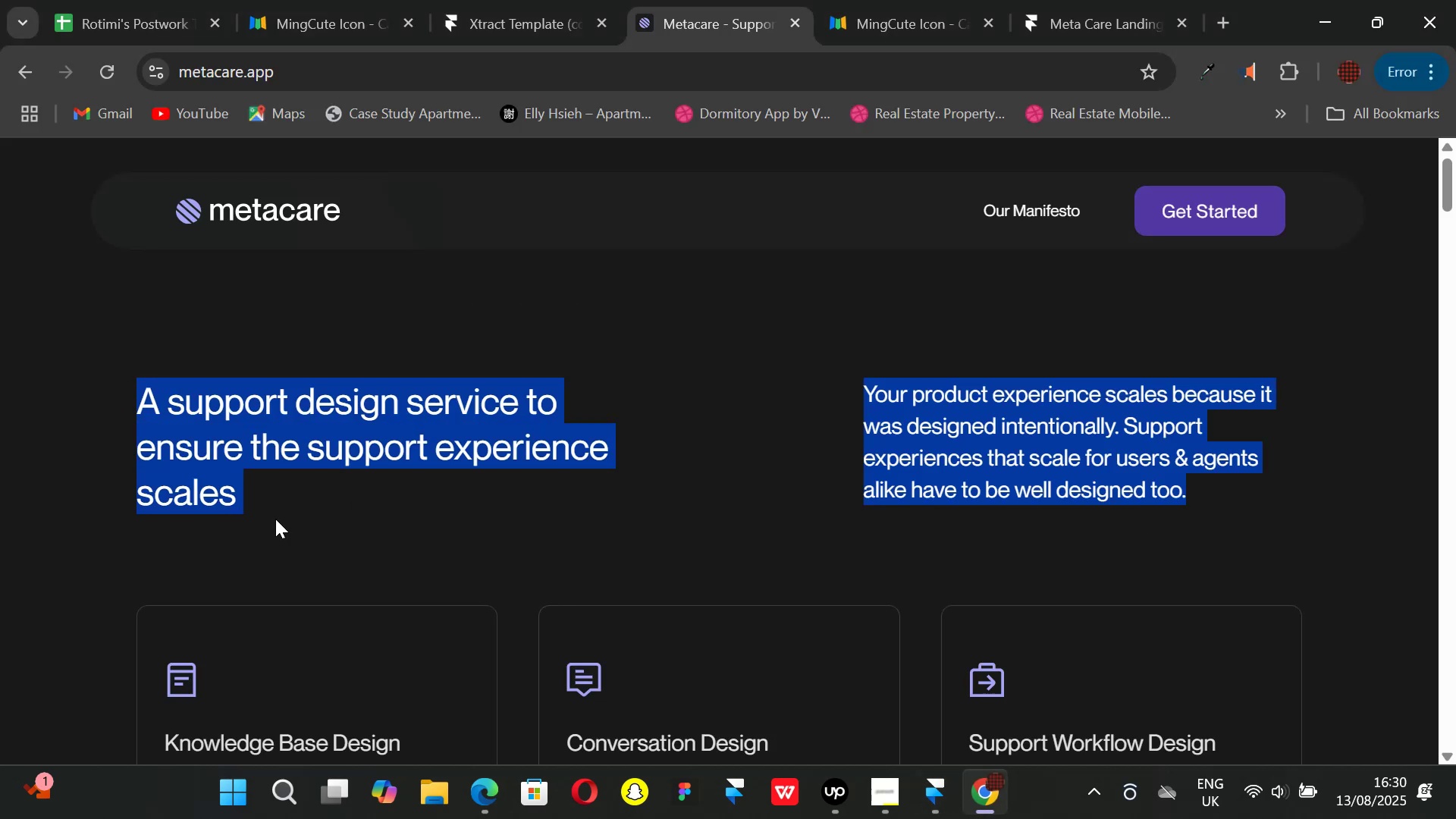 
left_click([273, 514])
 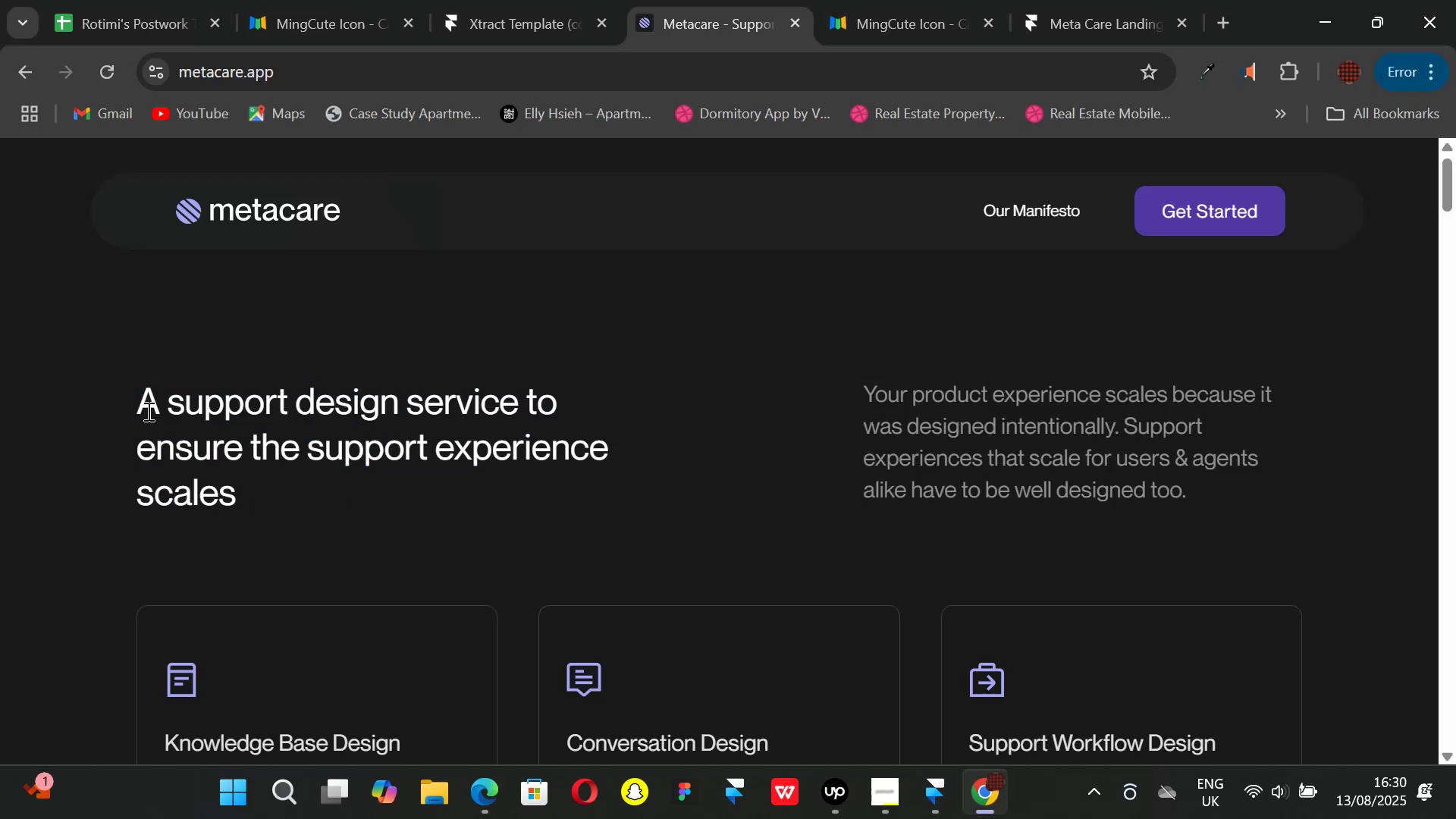 
left_click_drag(start_coordinate=[143, 409], to_coordinate=[259, 487])
 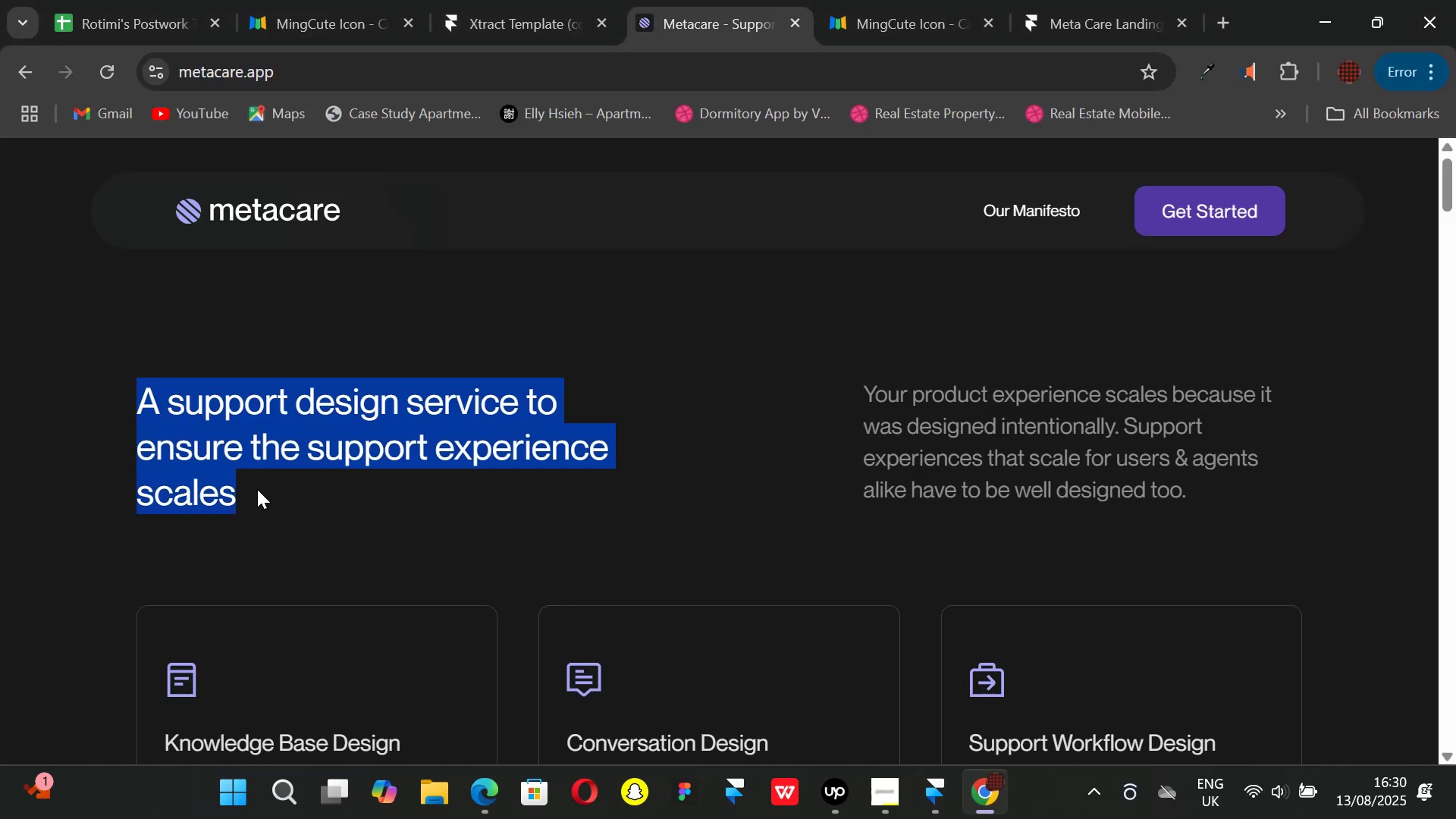 
key(Control+ControlLeft)
 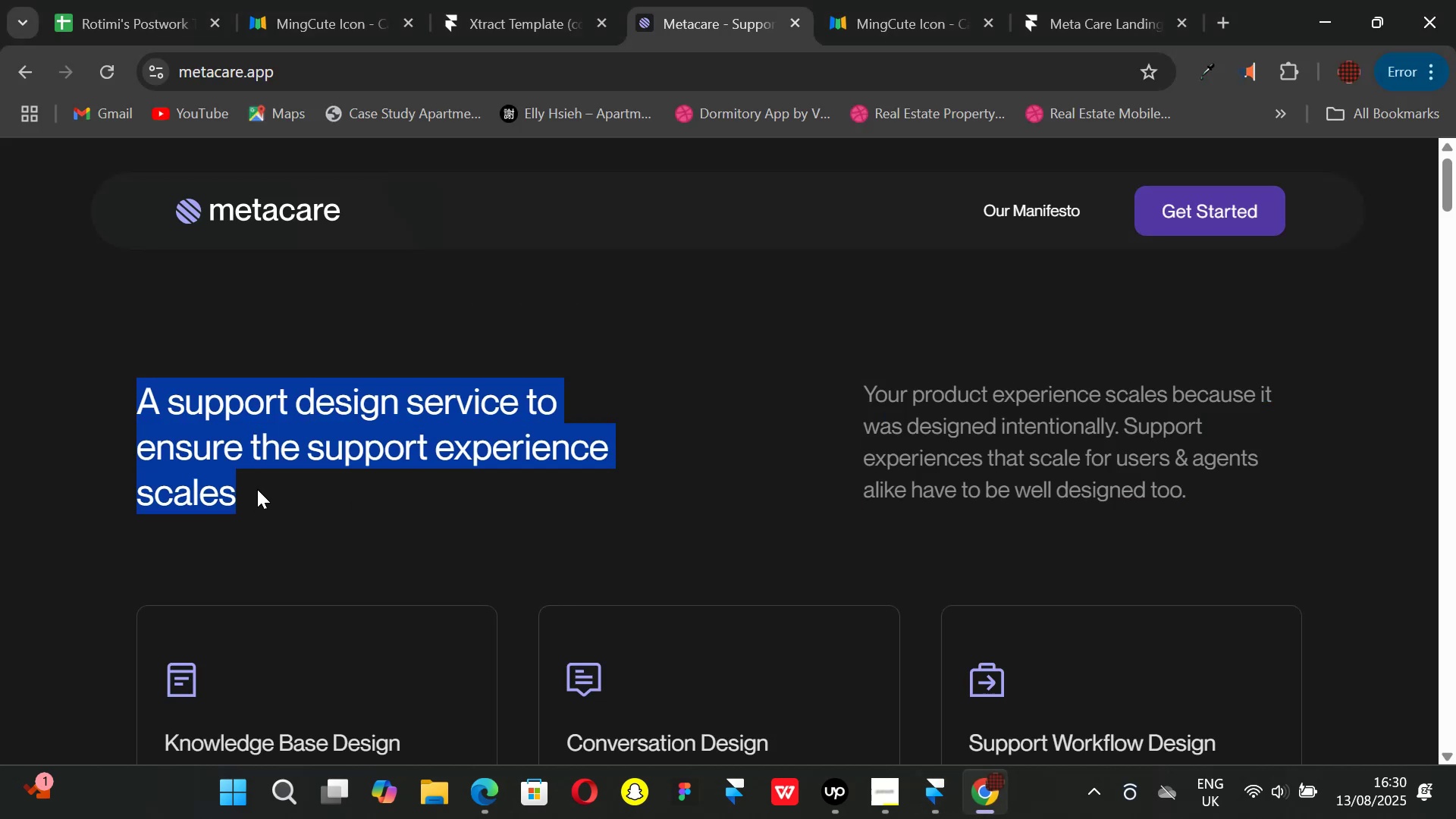 
key(Control+C)
 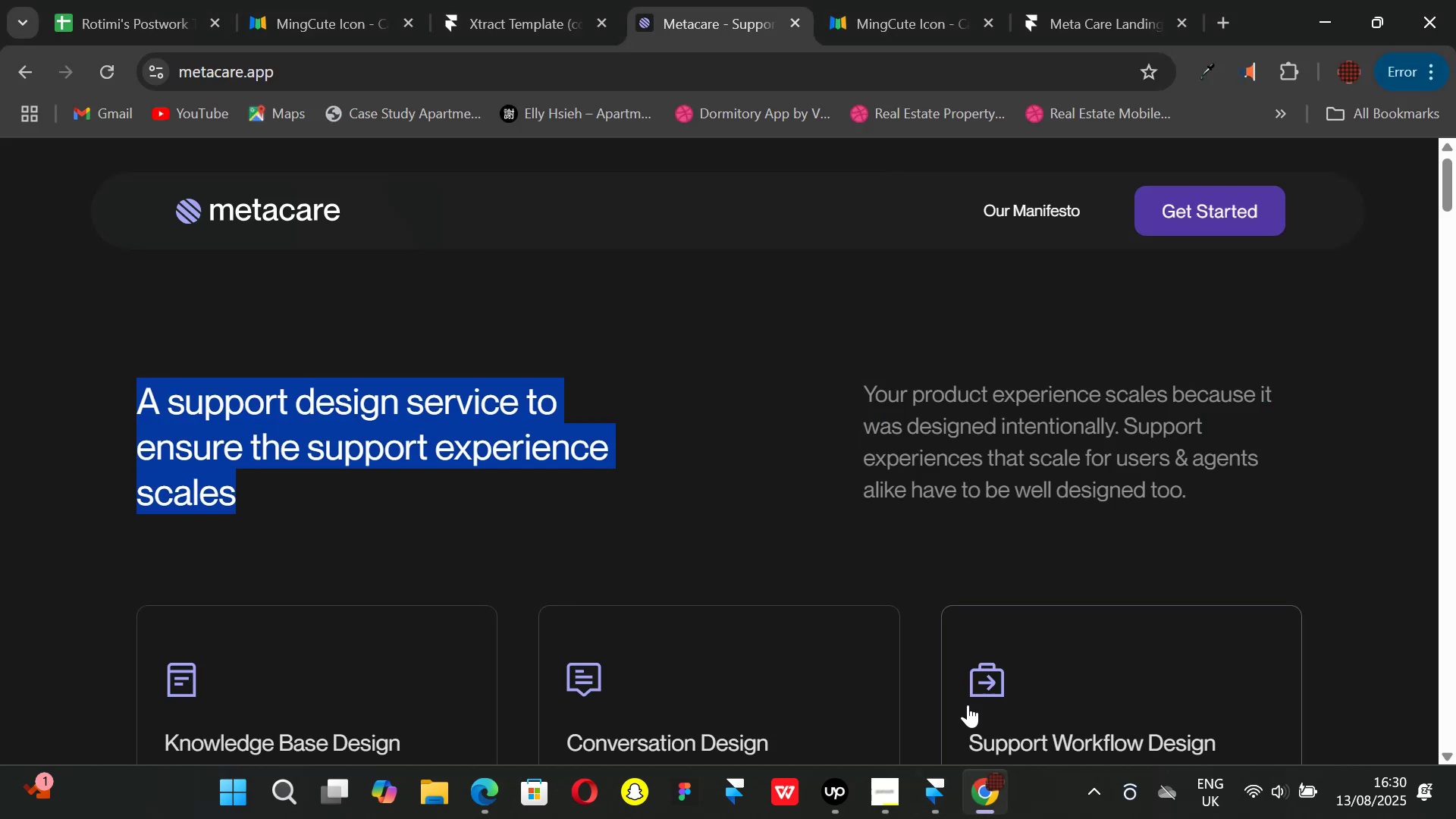 
left_click([945, 807])
 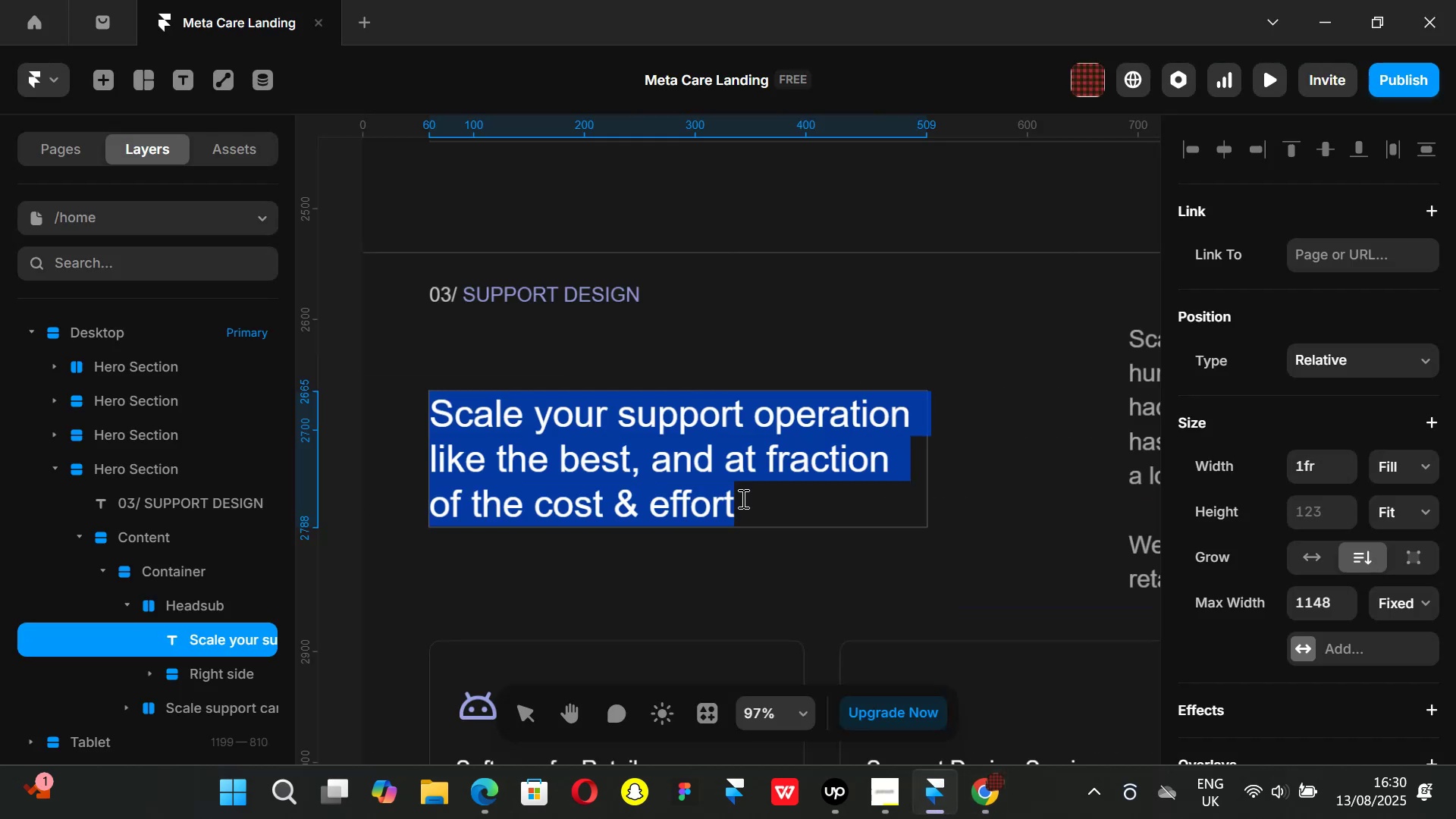 
key(Backspace)
 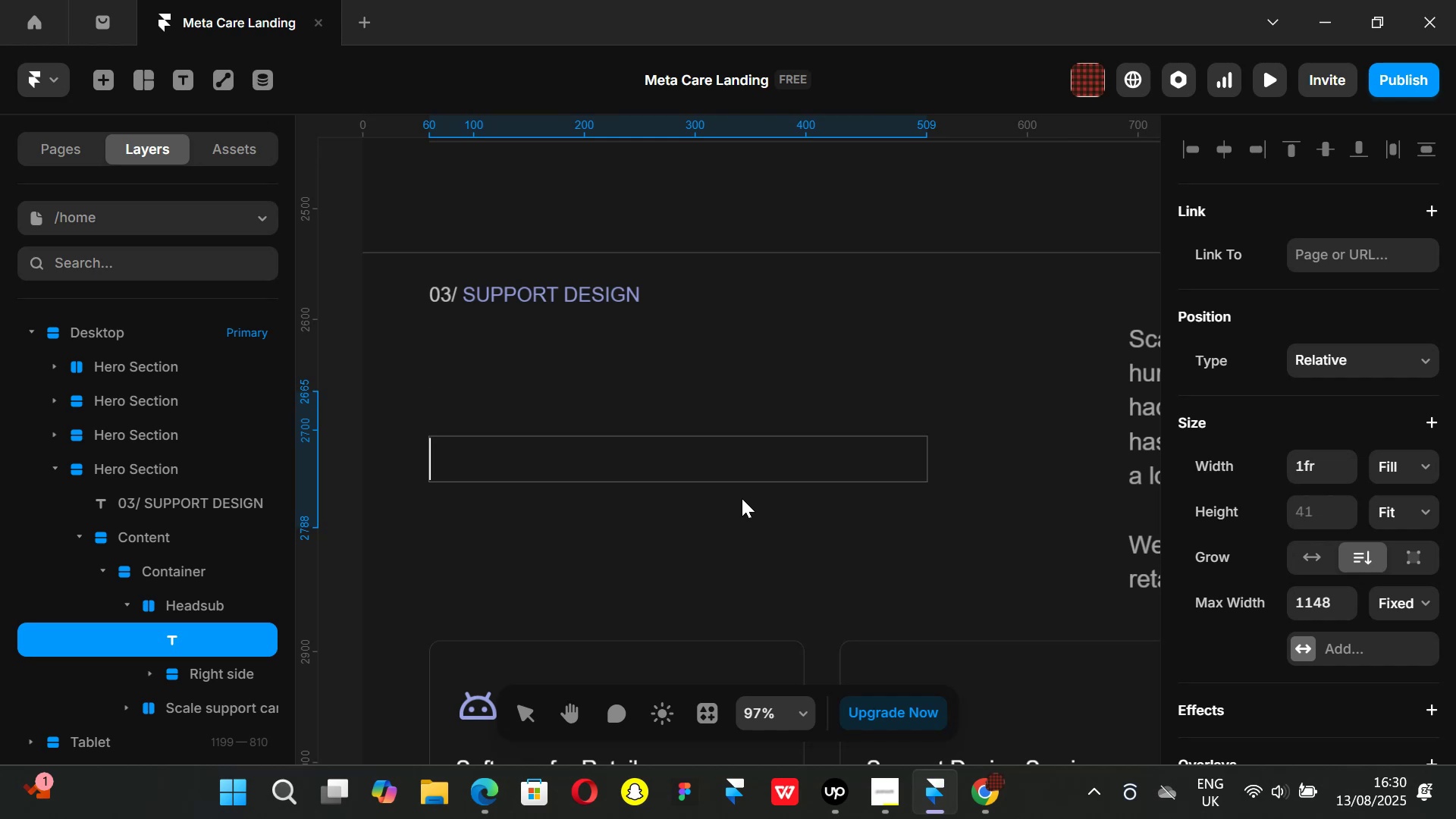 
key(Control+ControlLeft)
 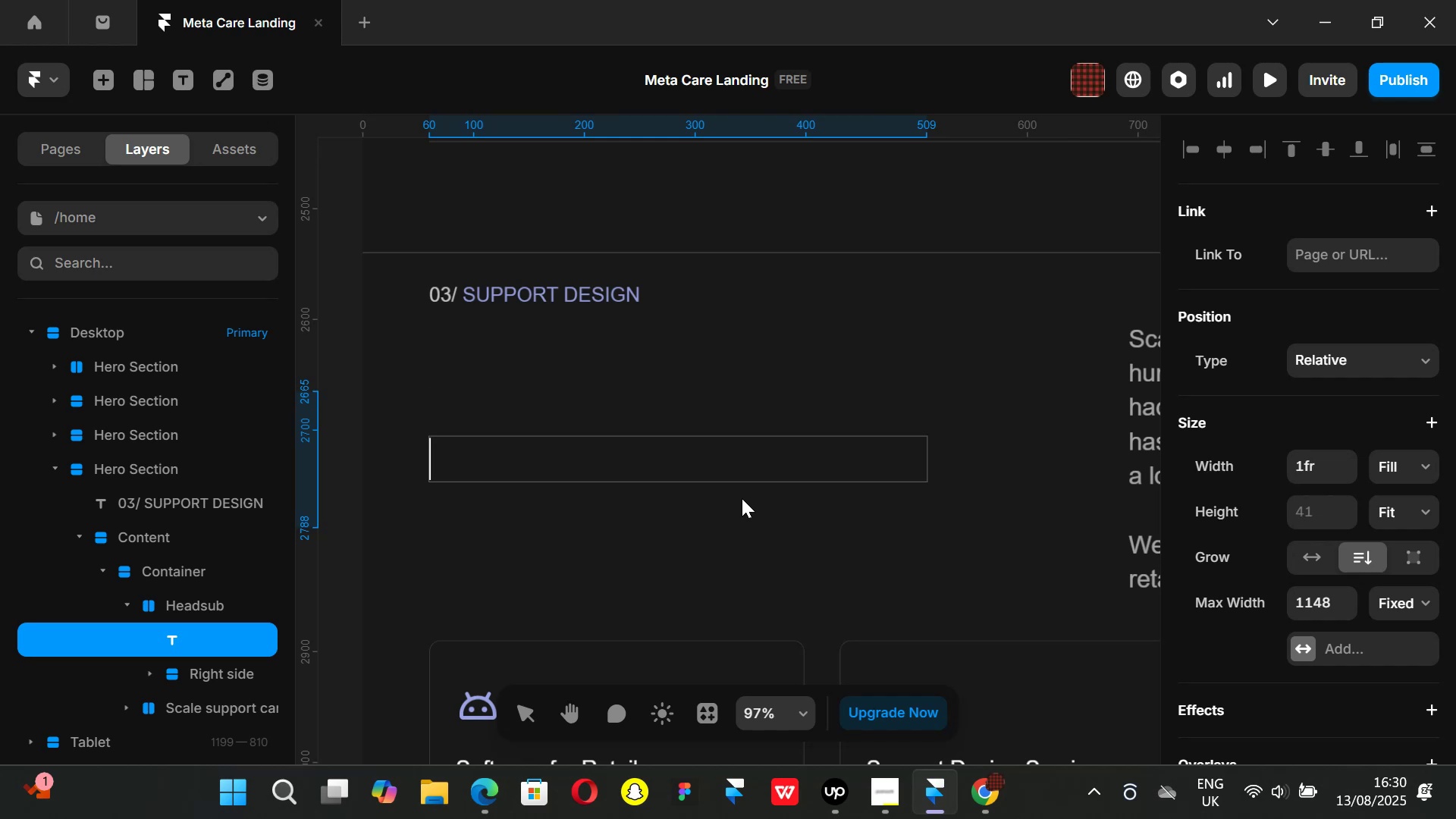 
key(Control+V)
 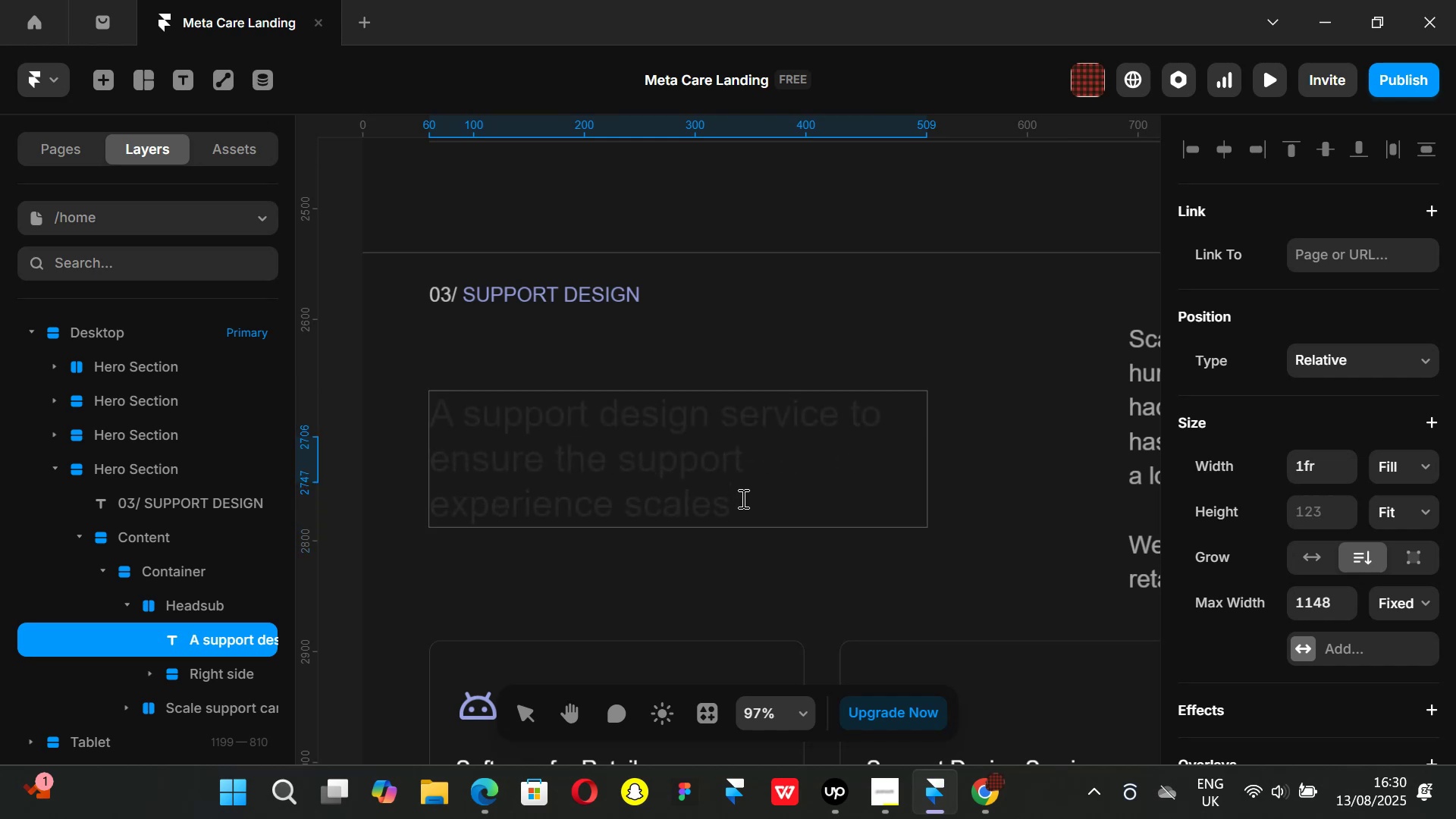 
key(Control+ControlLeft)
 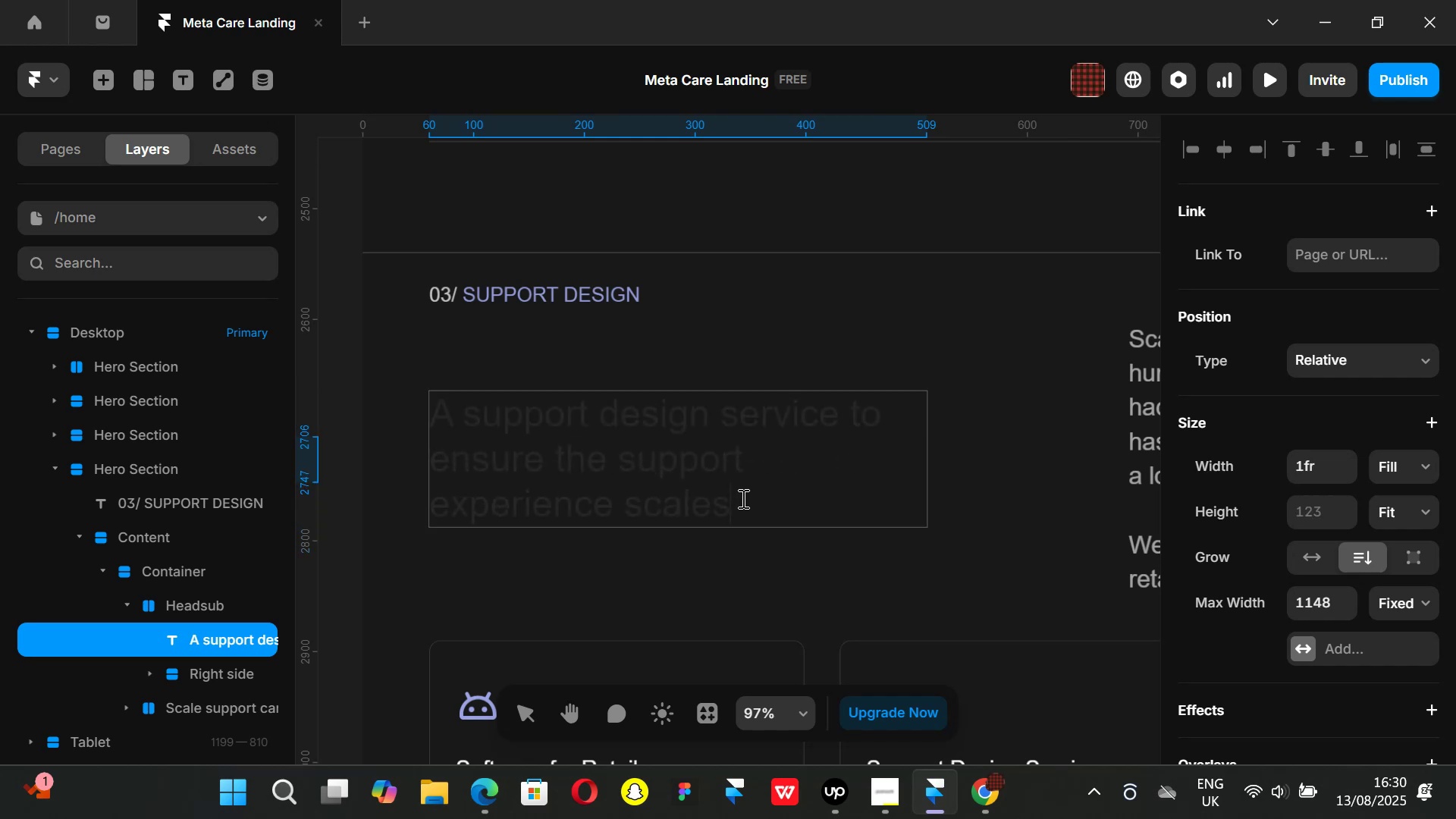 
key(Control+Z)
 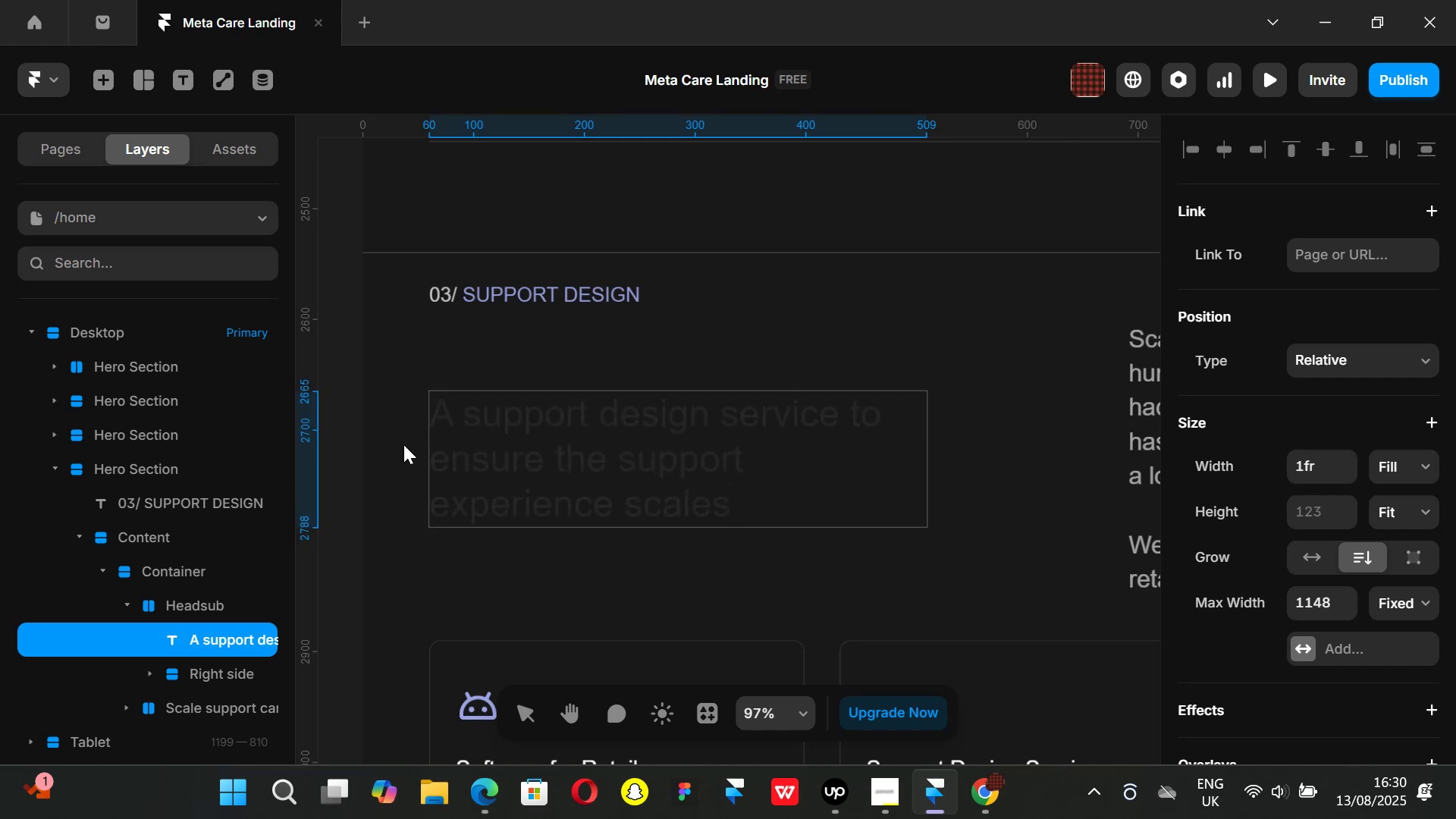 
left_click([356, 458])
 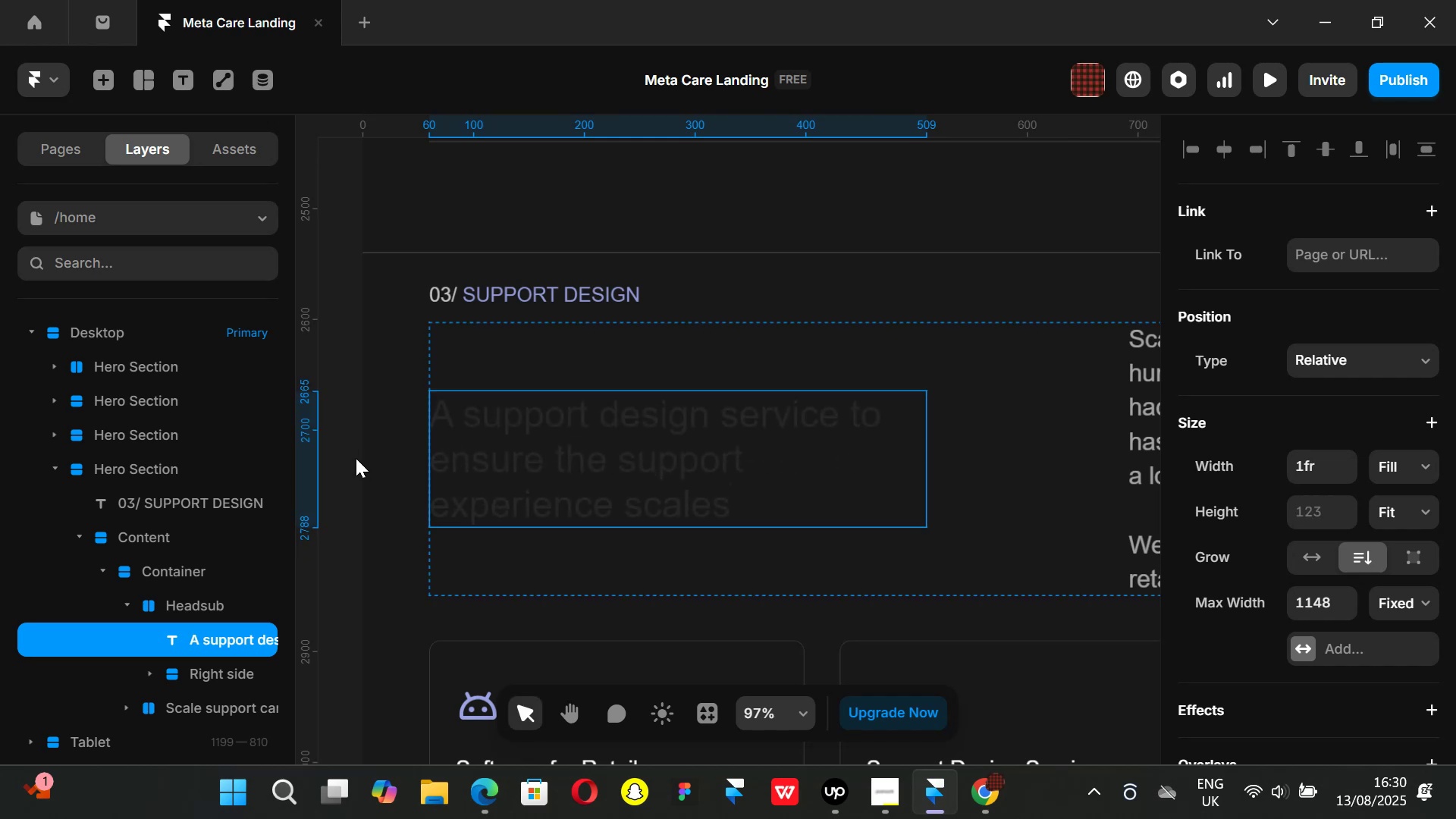 
key(Control+ControlLeft)
 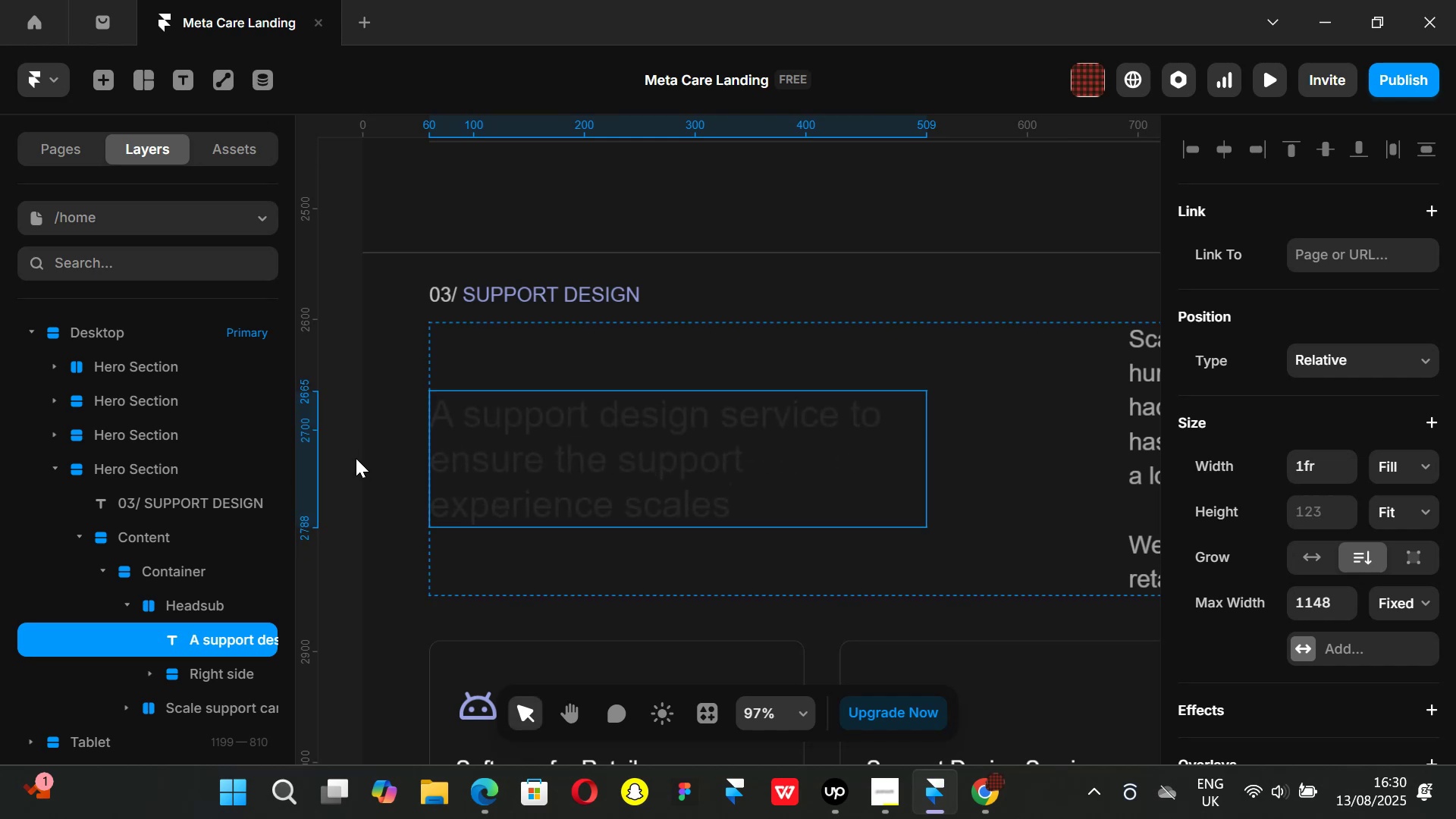 
key(Control+Z)
 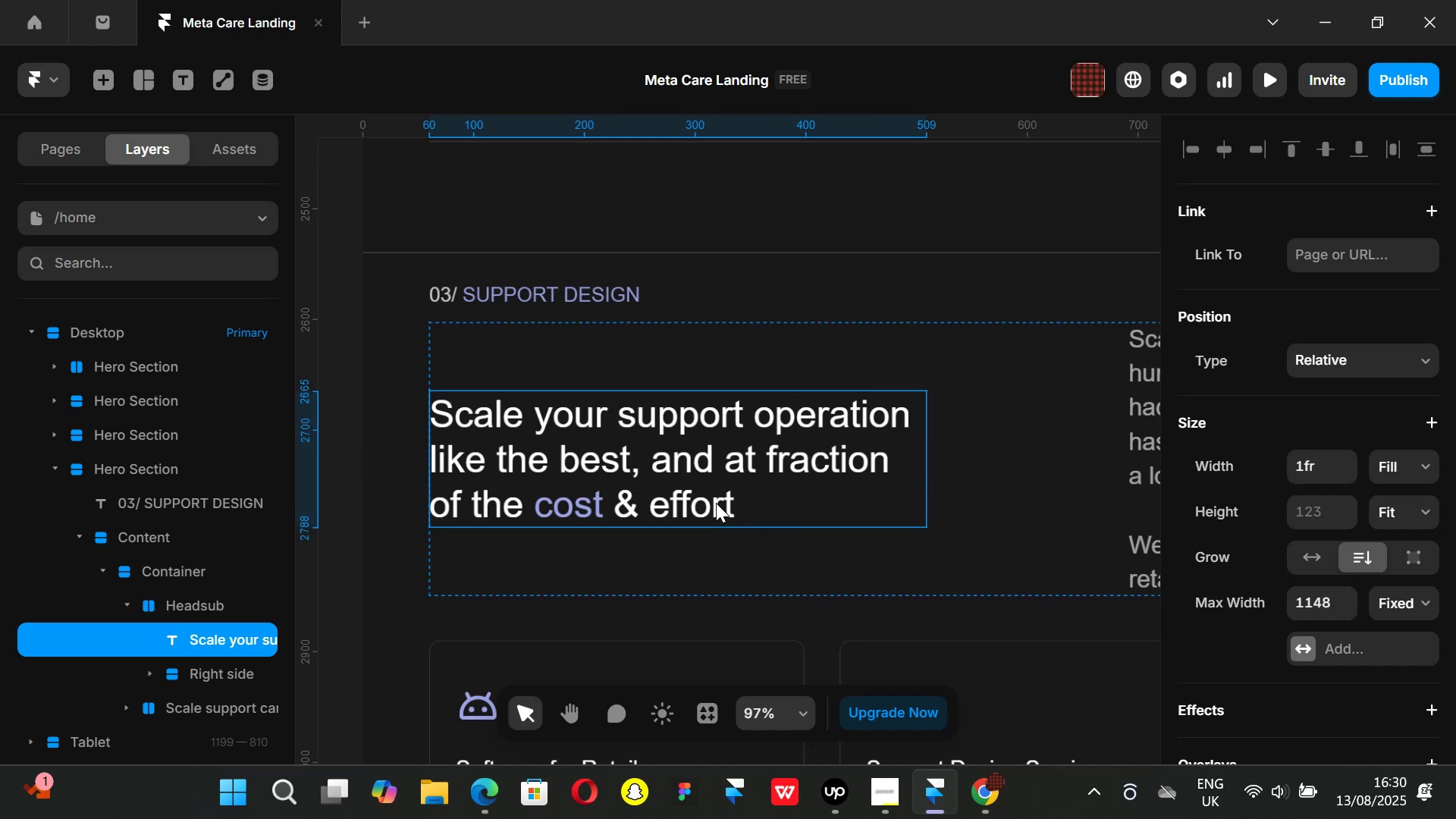 
double_click([709, 501])
 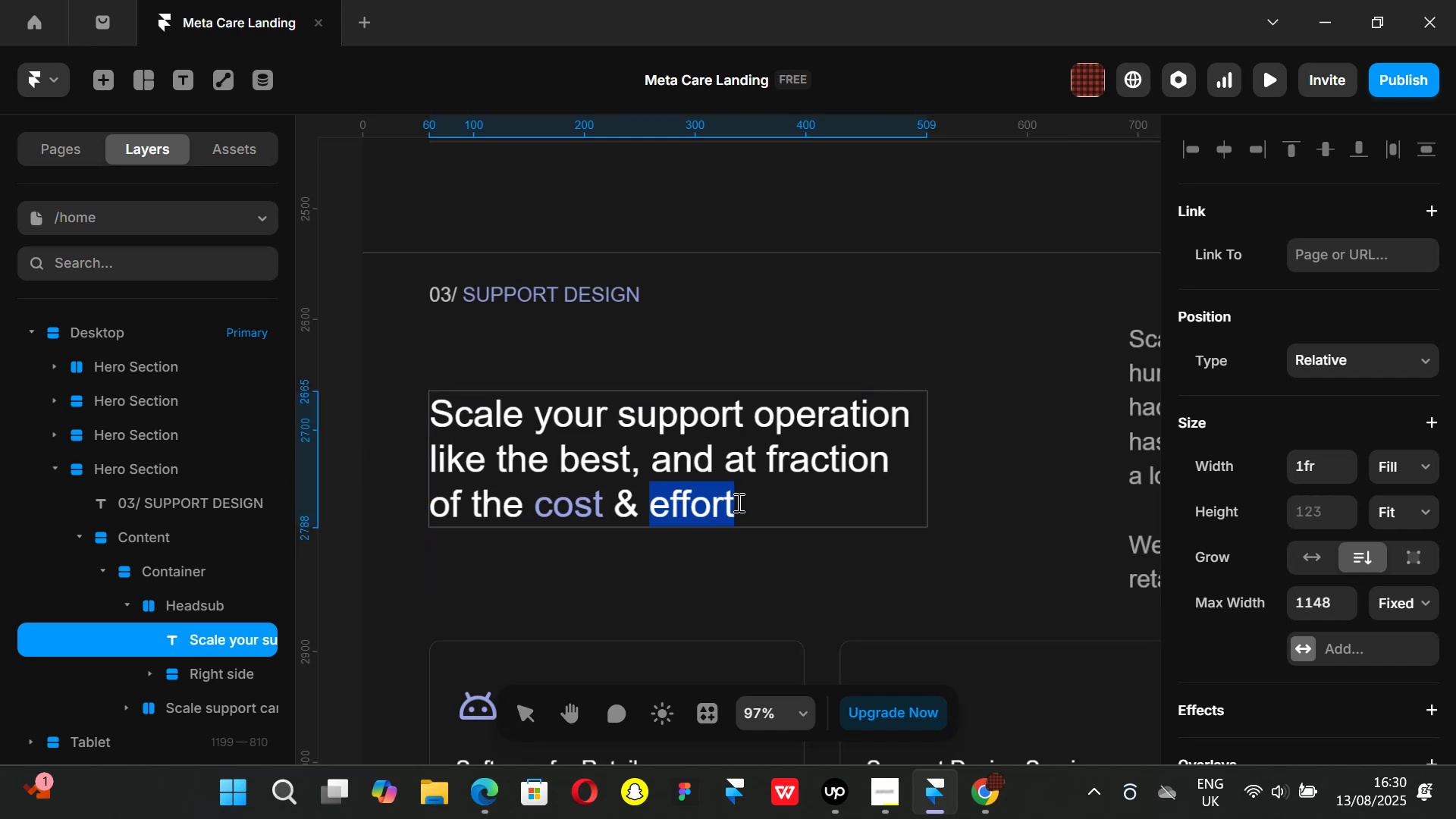 
triple_click([737, 502])
 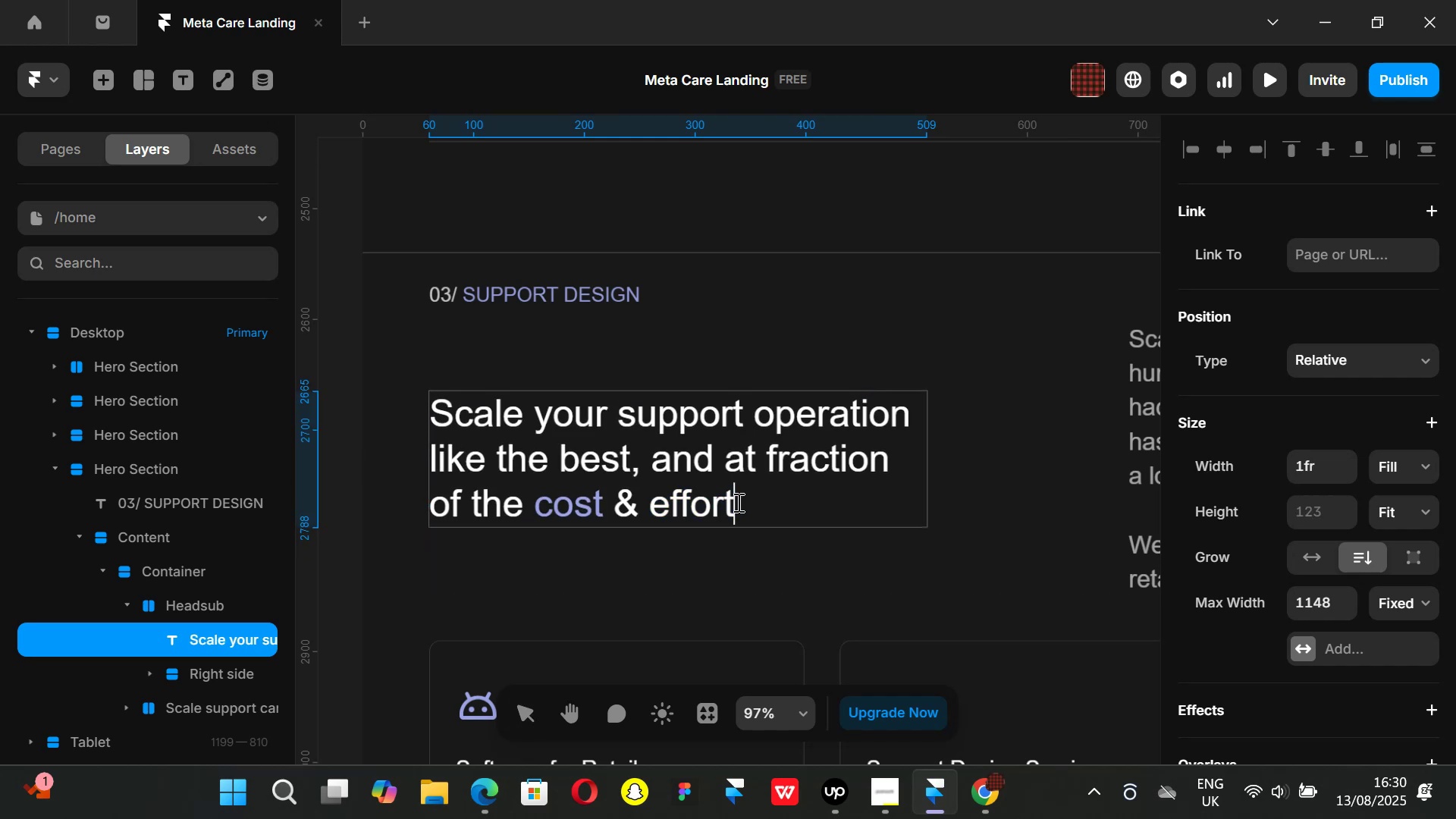 
left_click_drag(start_coordinate=[737, 502], to_coordinate=[543, 416])
 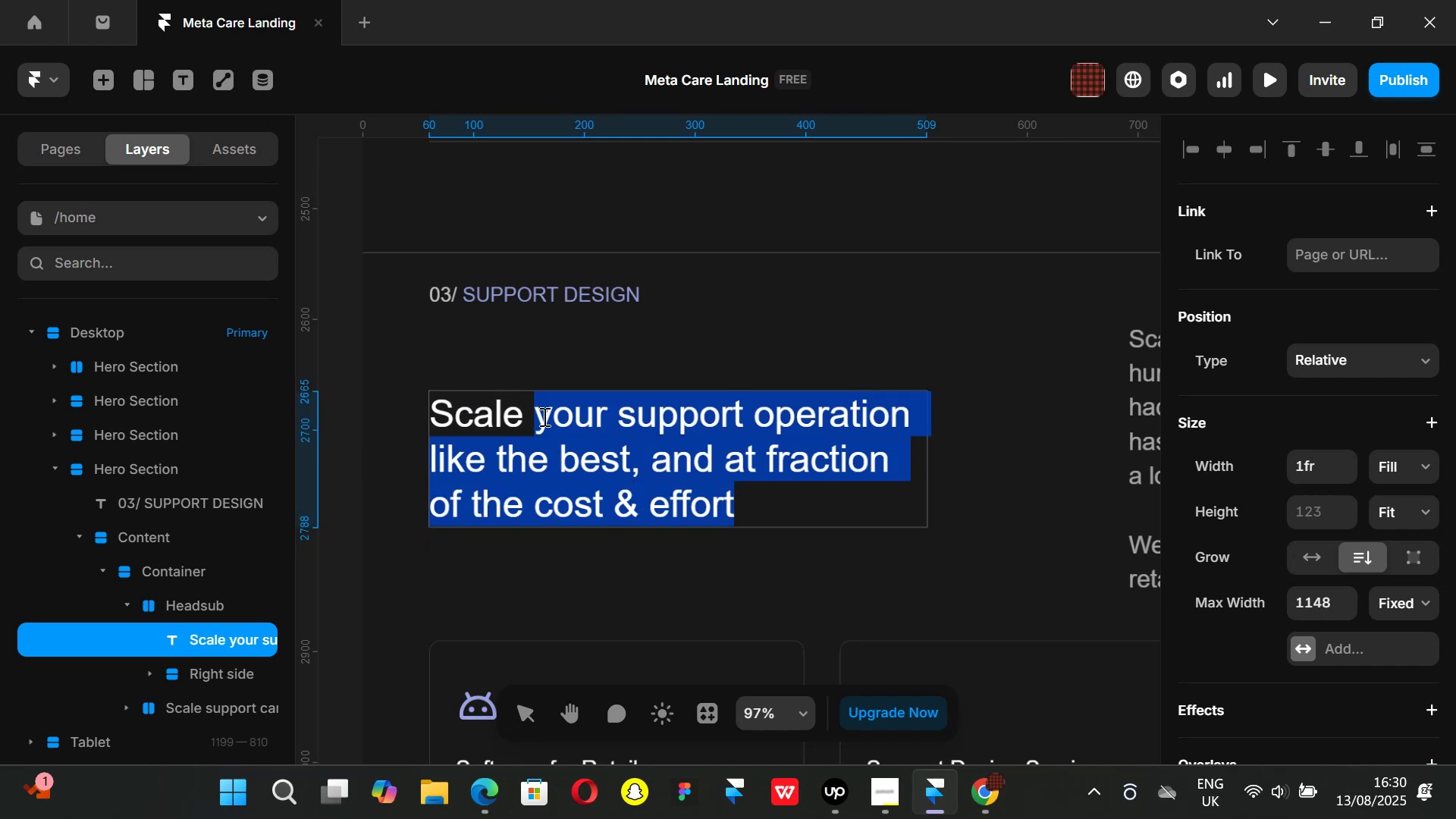 
key(Backspace)
 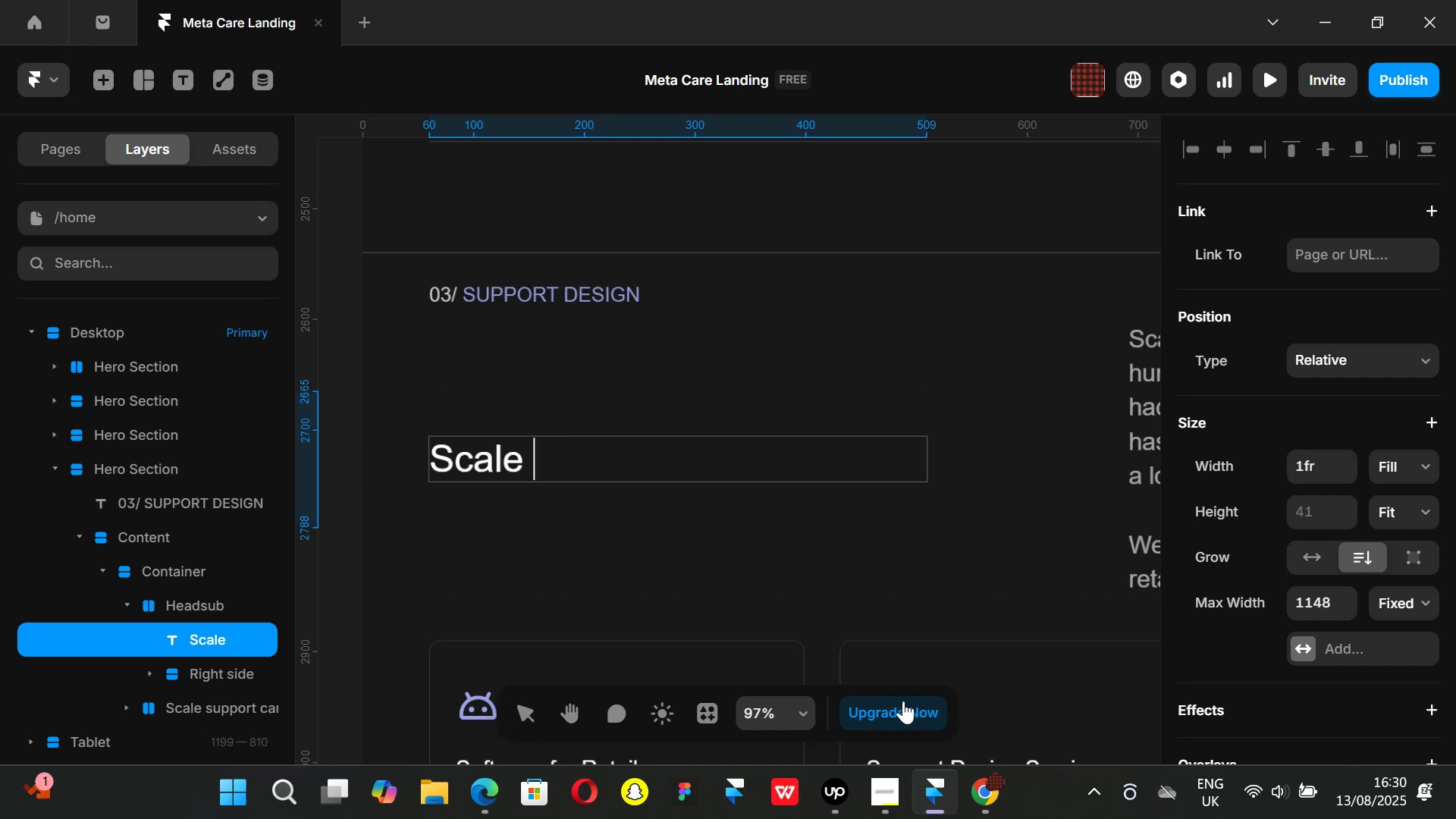 
left_click([993, 782])
 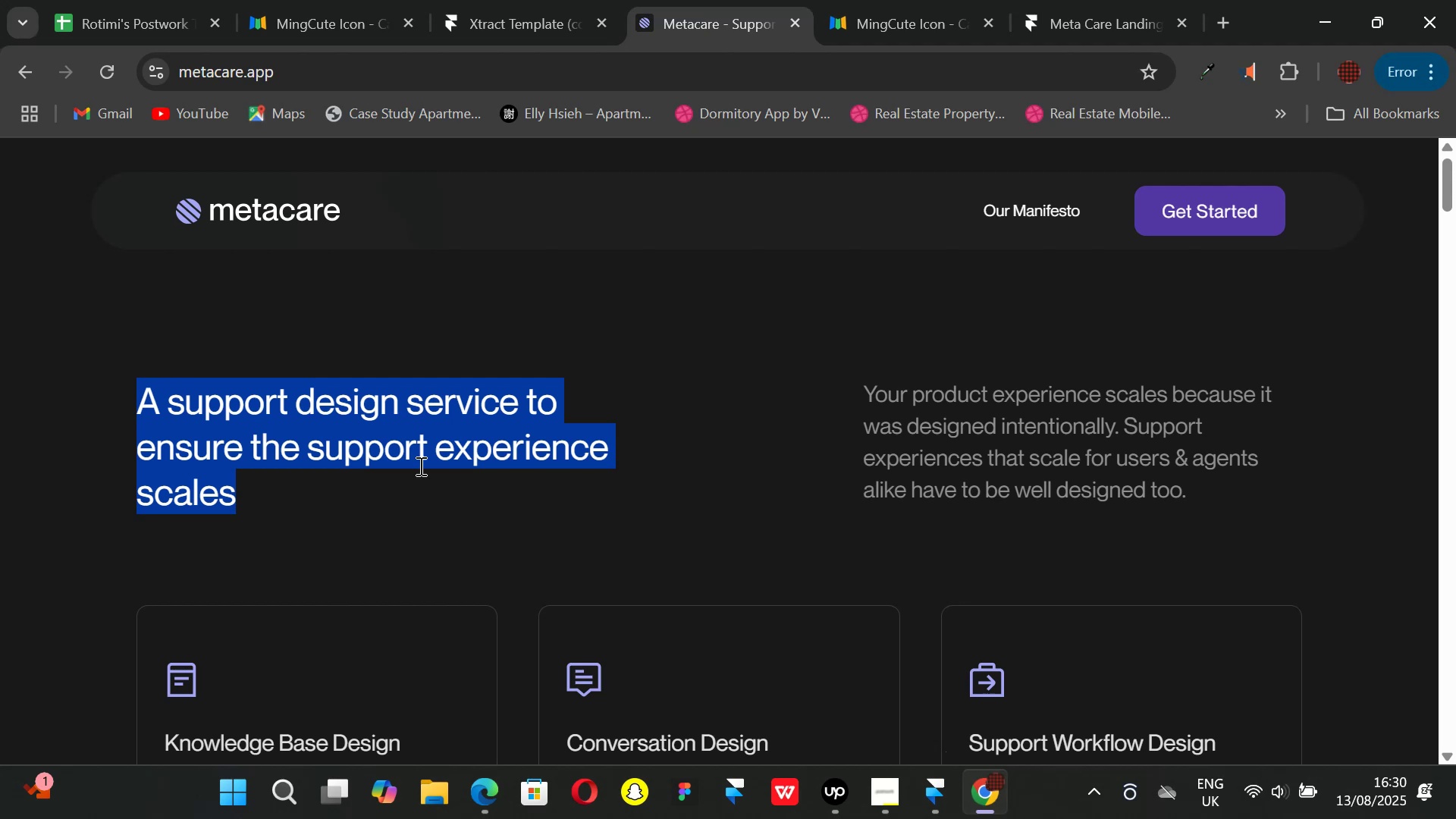 
key(Control+ControlLeft)
 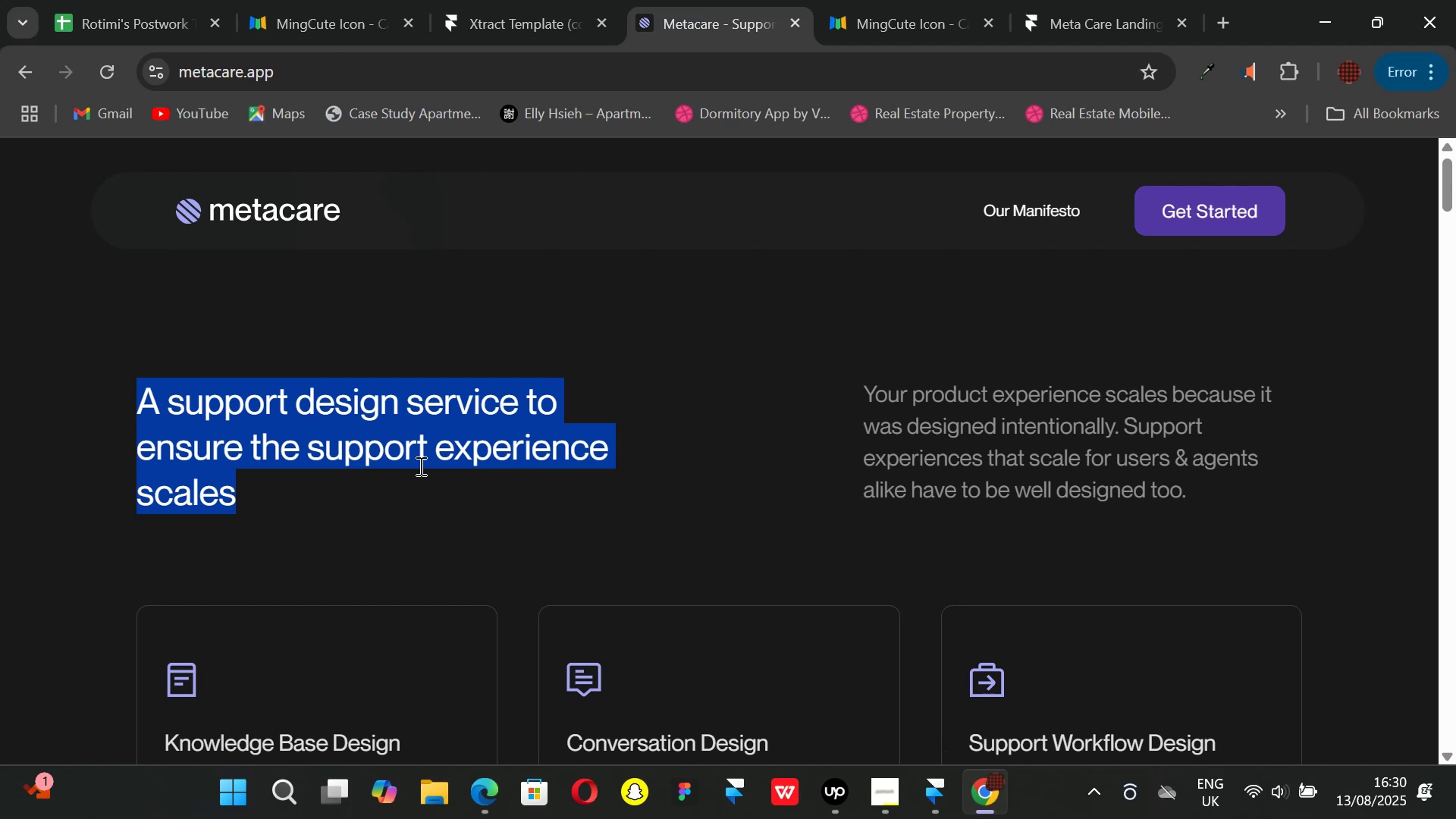 
key(Control+C)
 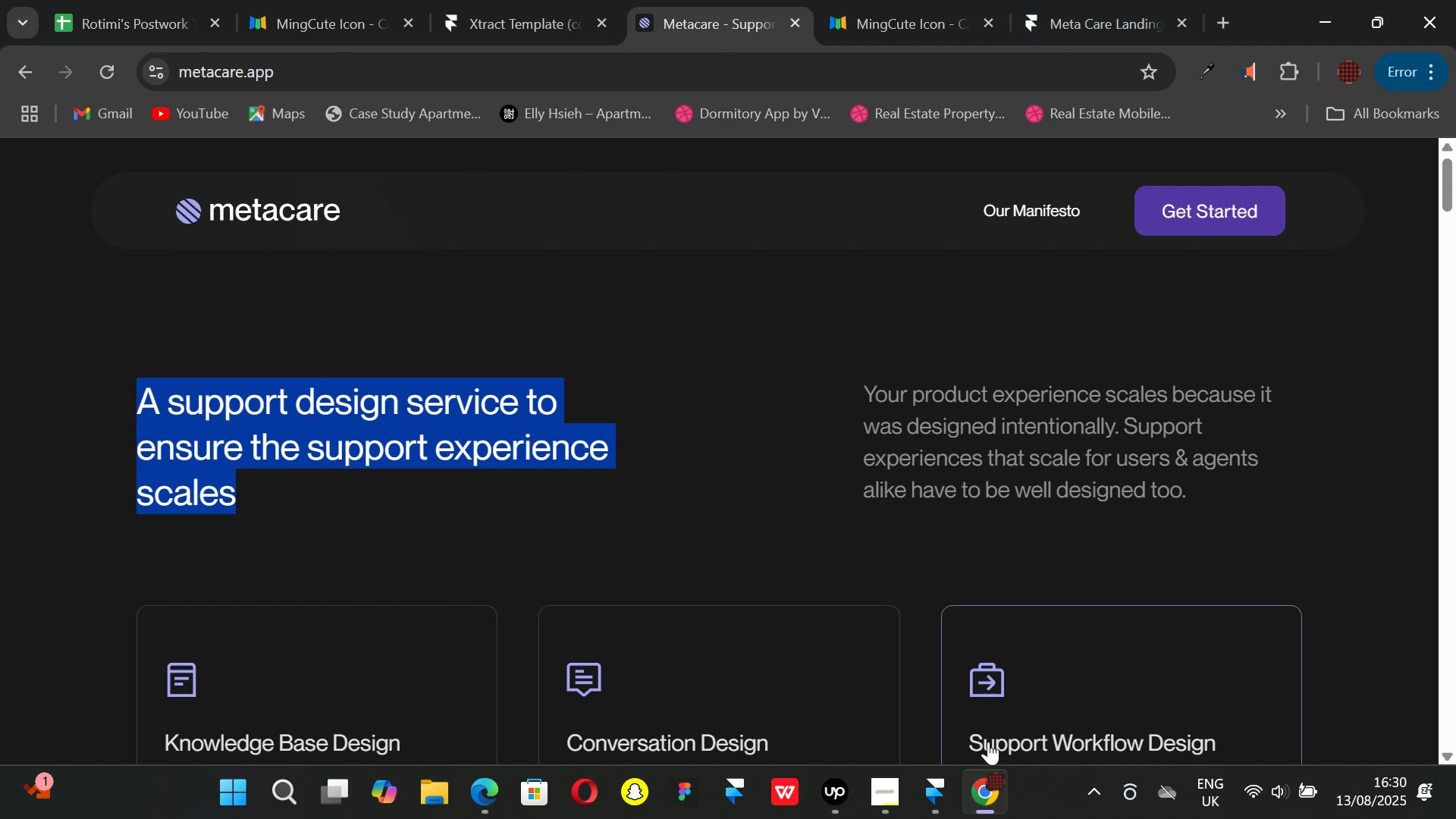 
left_click([943, 807])
 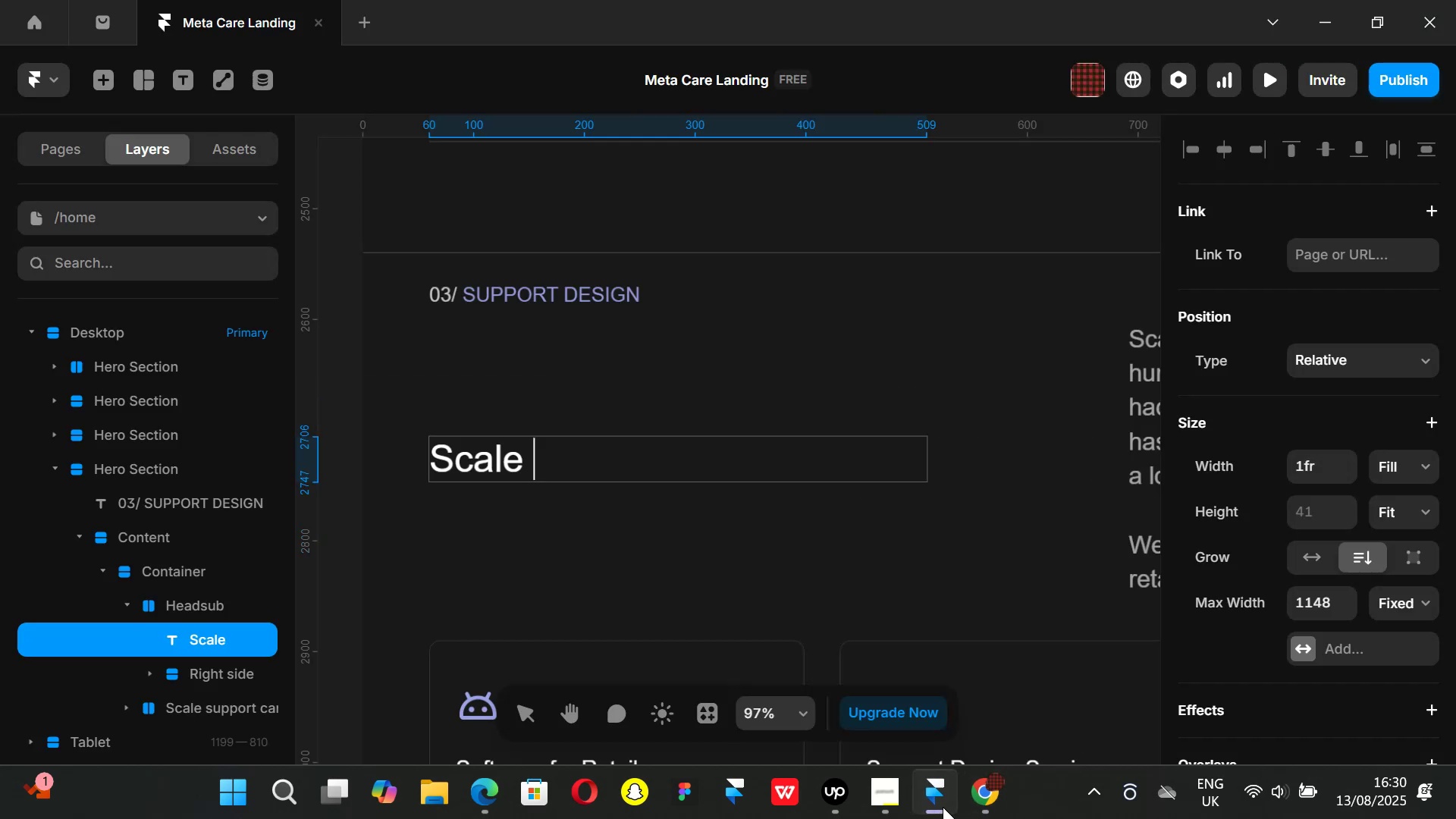 
key(Control+ControlLeft)
 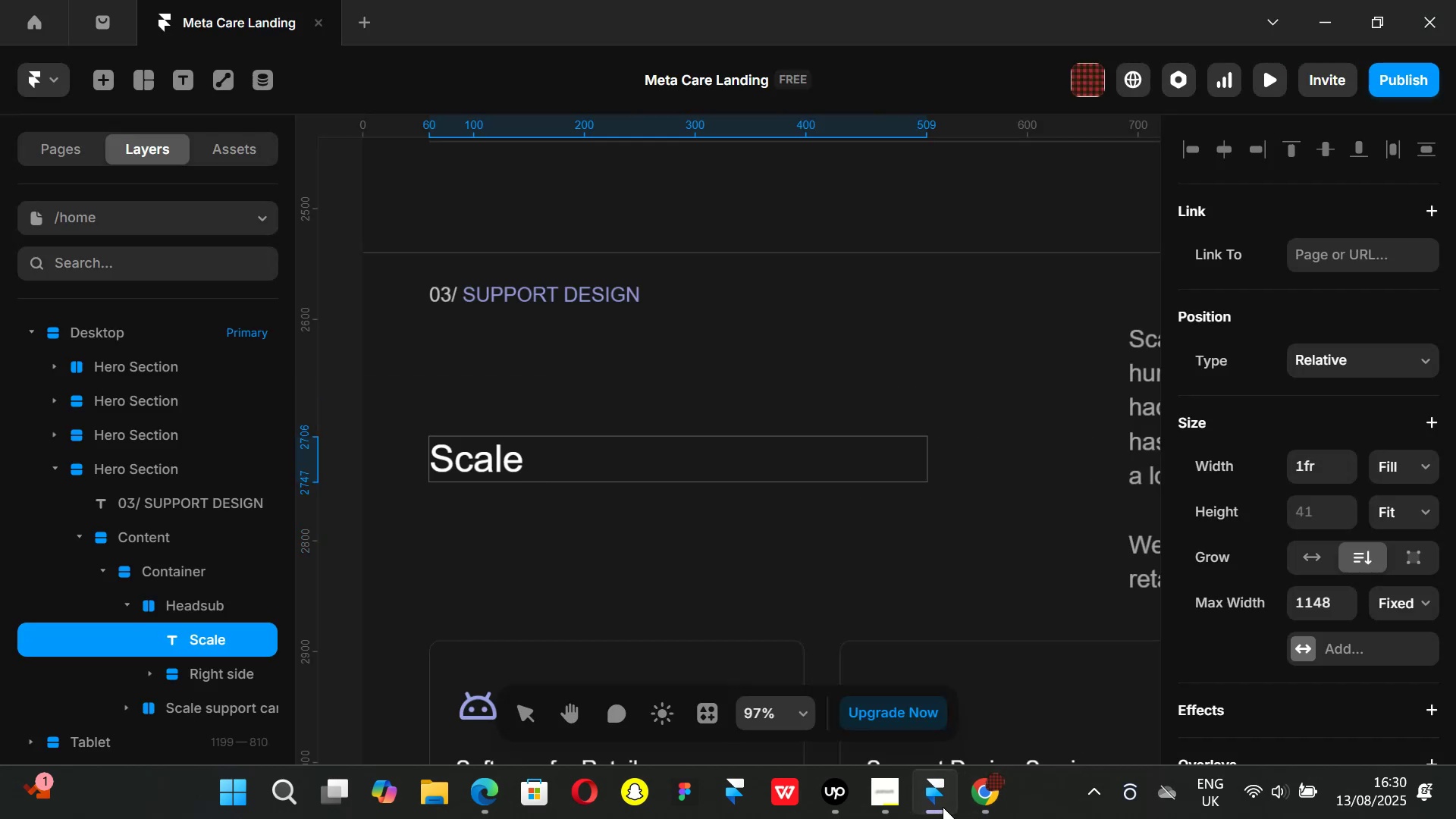 
key(Control+V)
 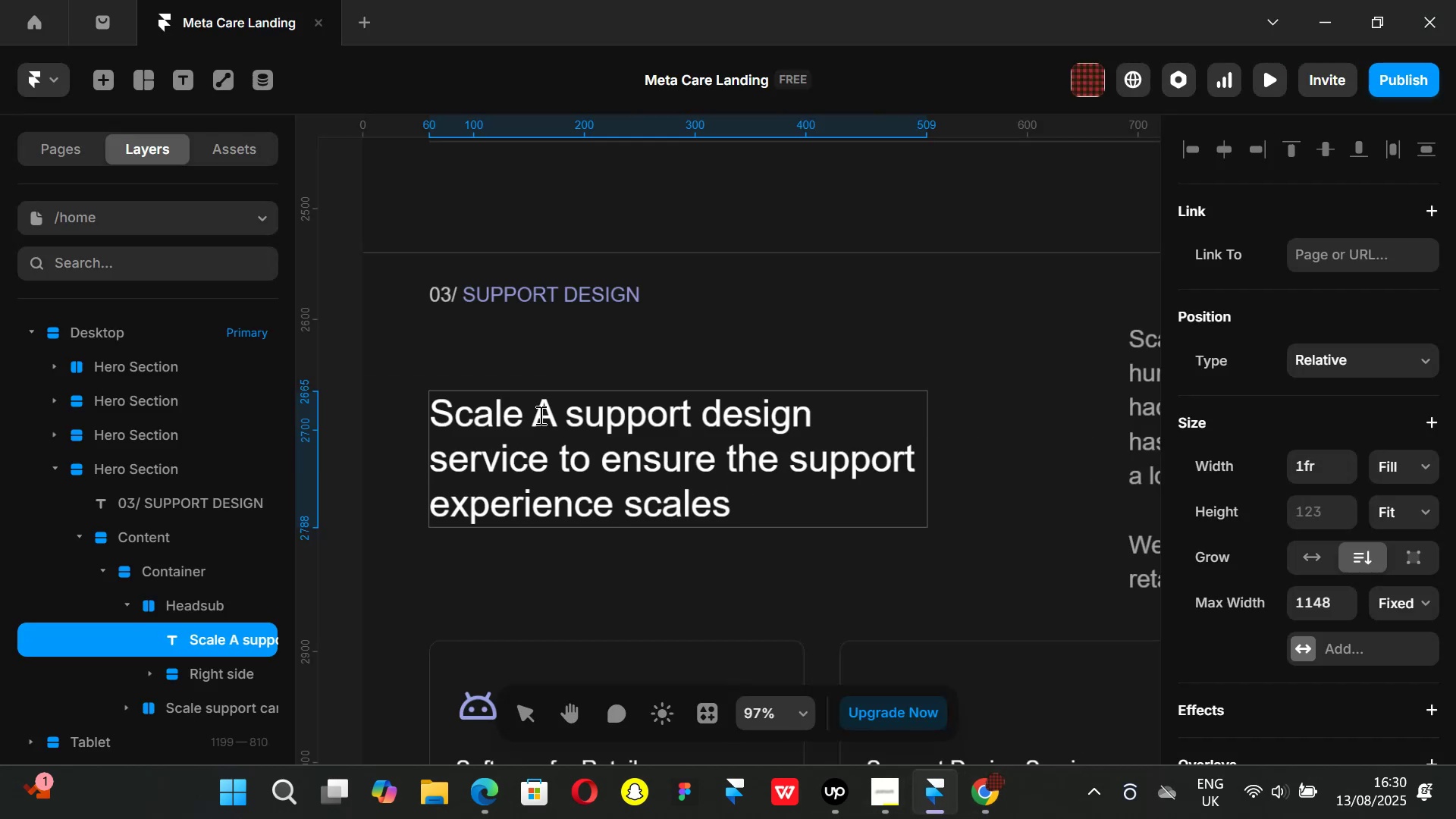 
left_click_drag(start_coordinate=[530, 412], to_coordinate=[428, 408])
 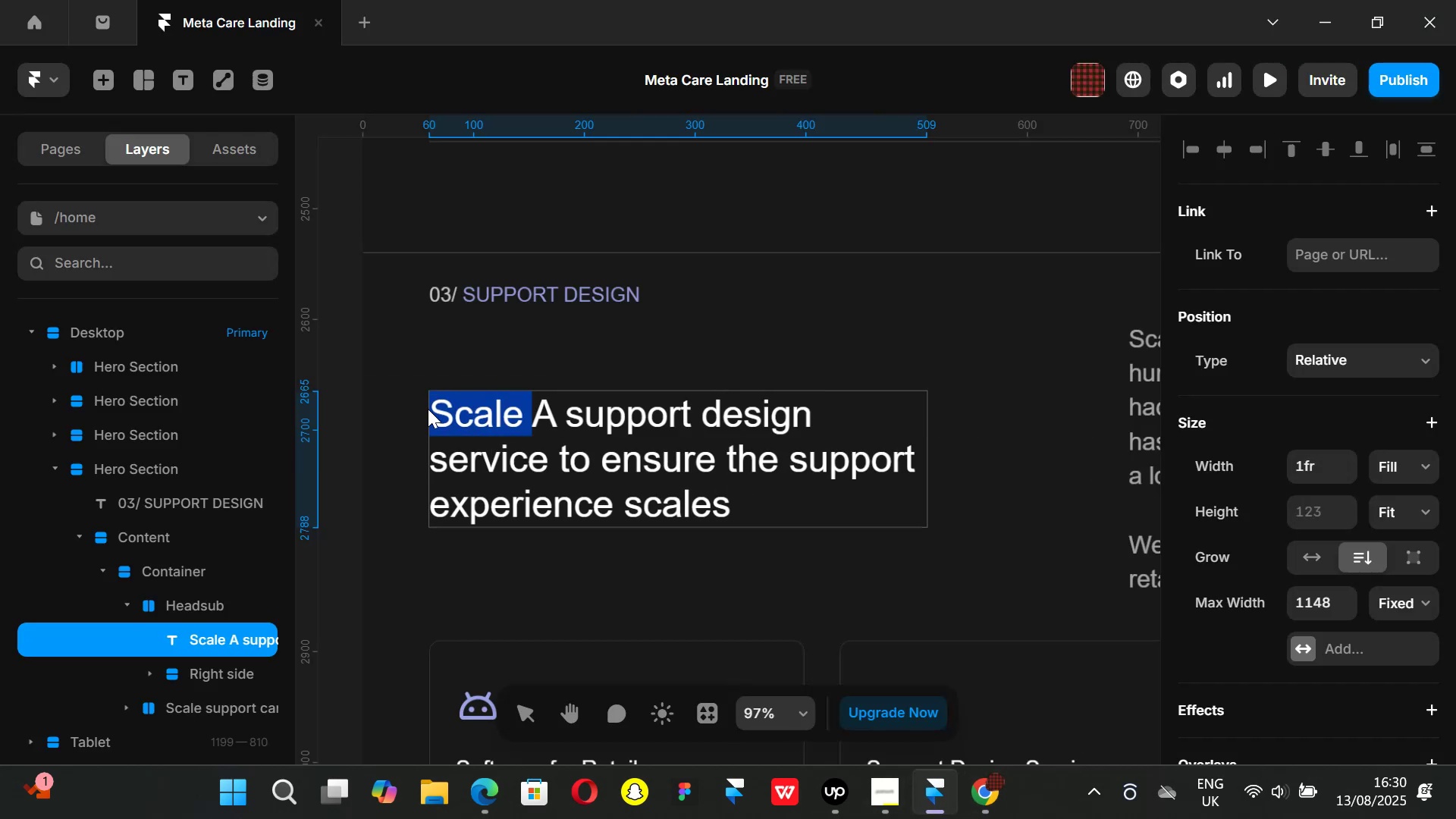 
key(Backspace)
 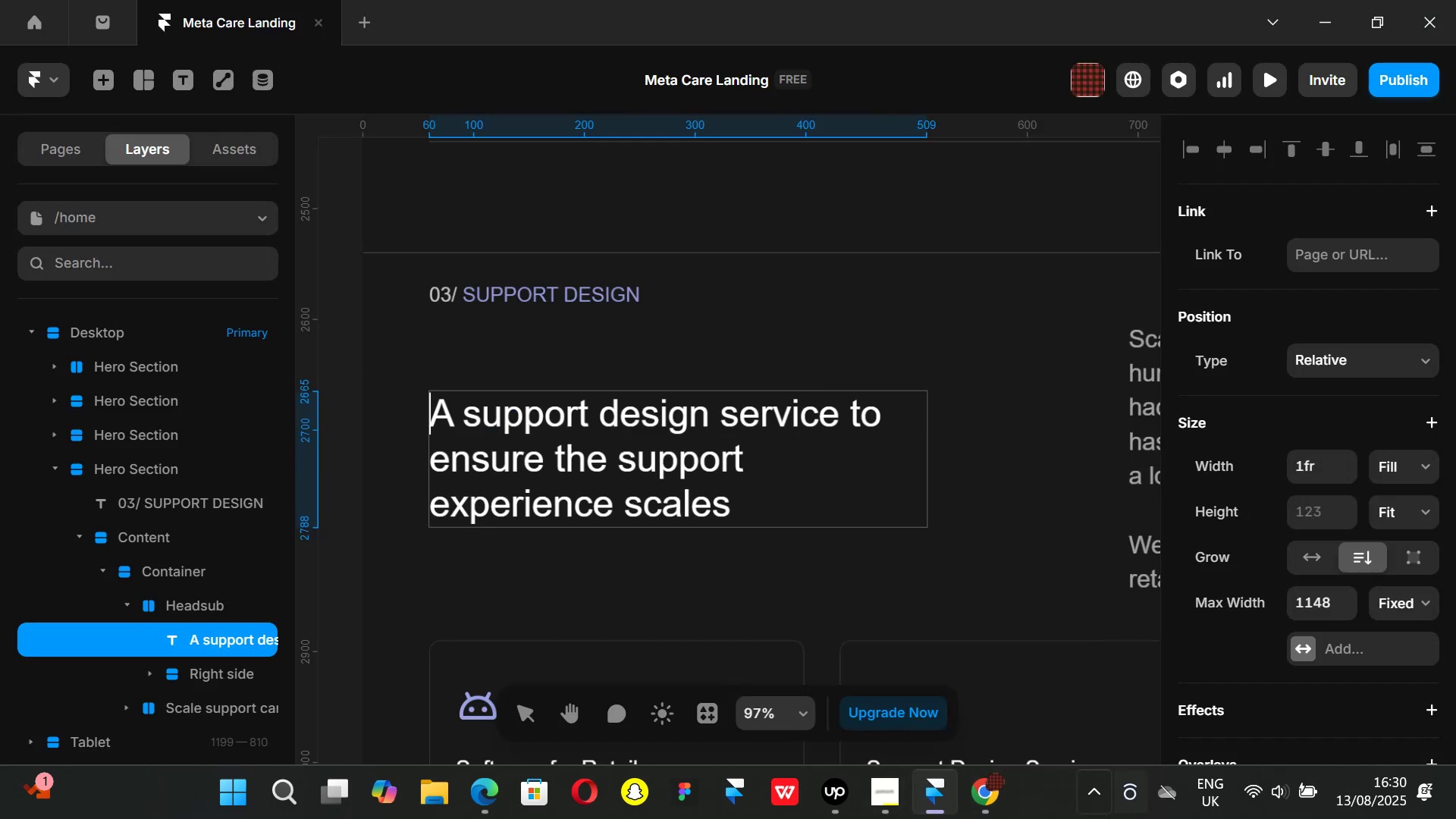 
left_click([983, 795])
 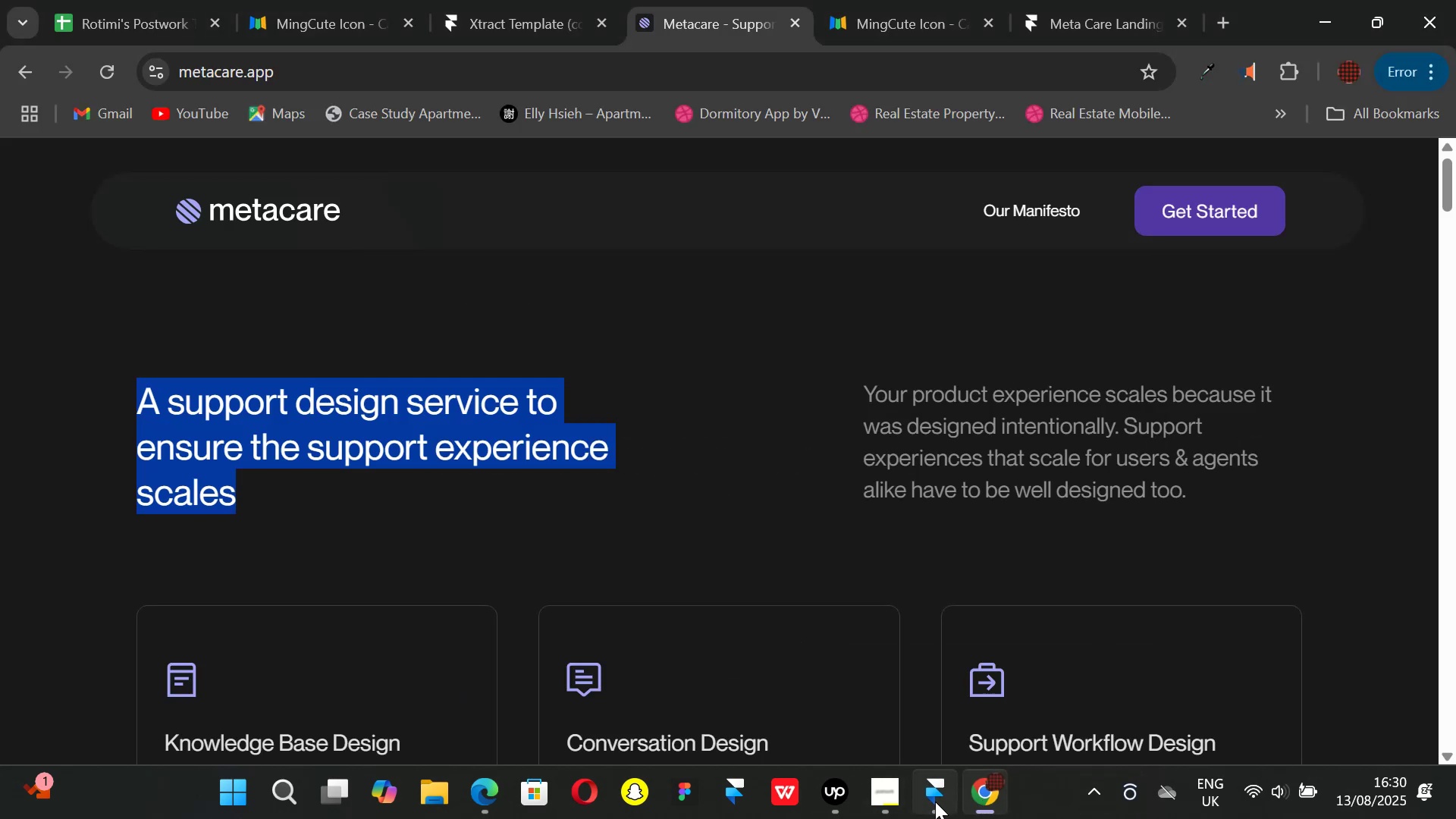 
left_click([935, 802])
 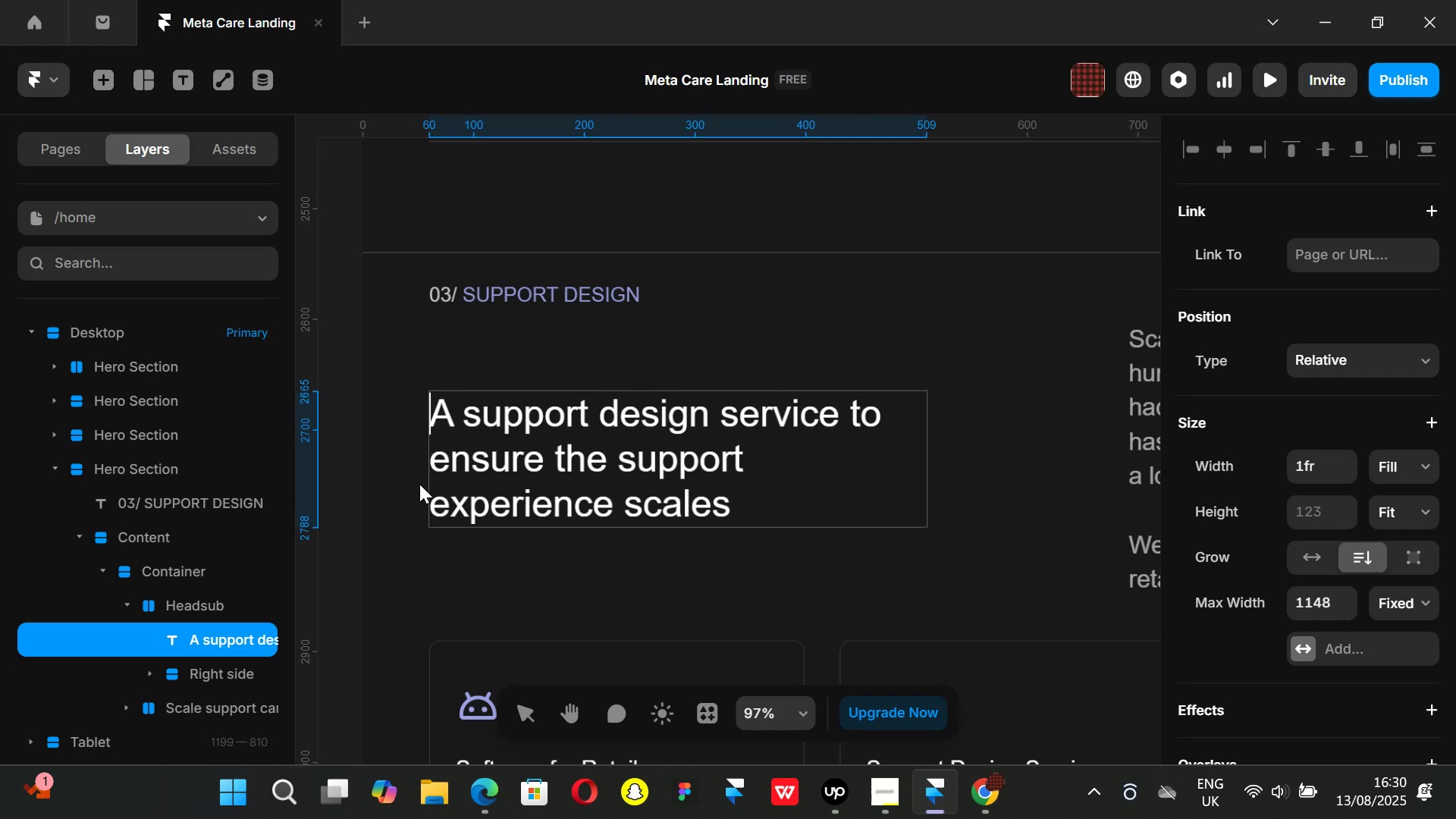 
left_click([415, 487])
 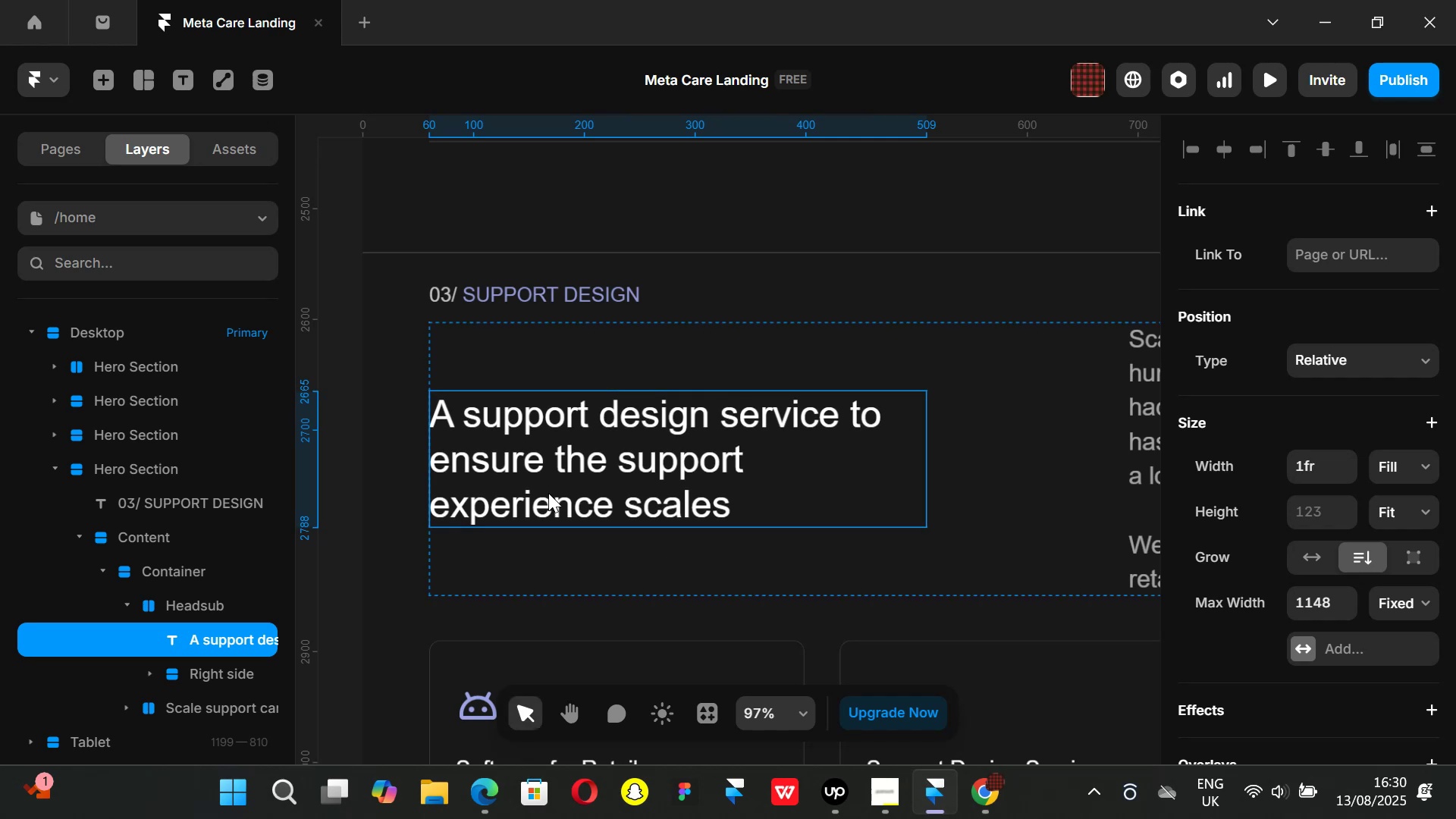 
hold_key(key=ShiftLeft, duration=1.41)
scroll: coordinate [692, 500], scroll_direction: down, amount: 9.0
 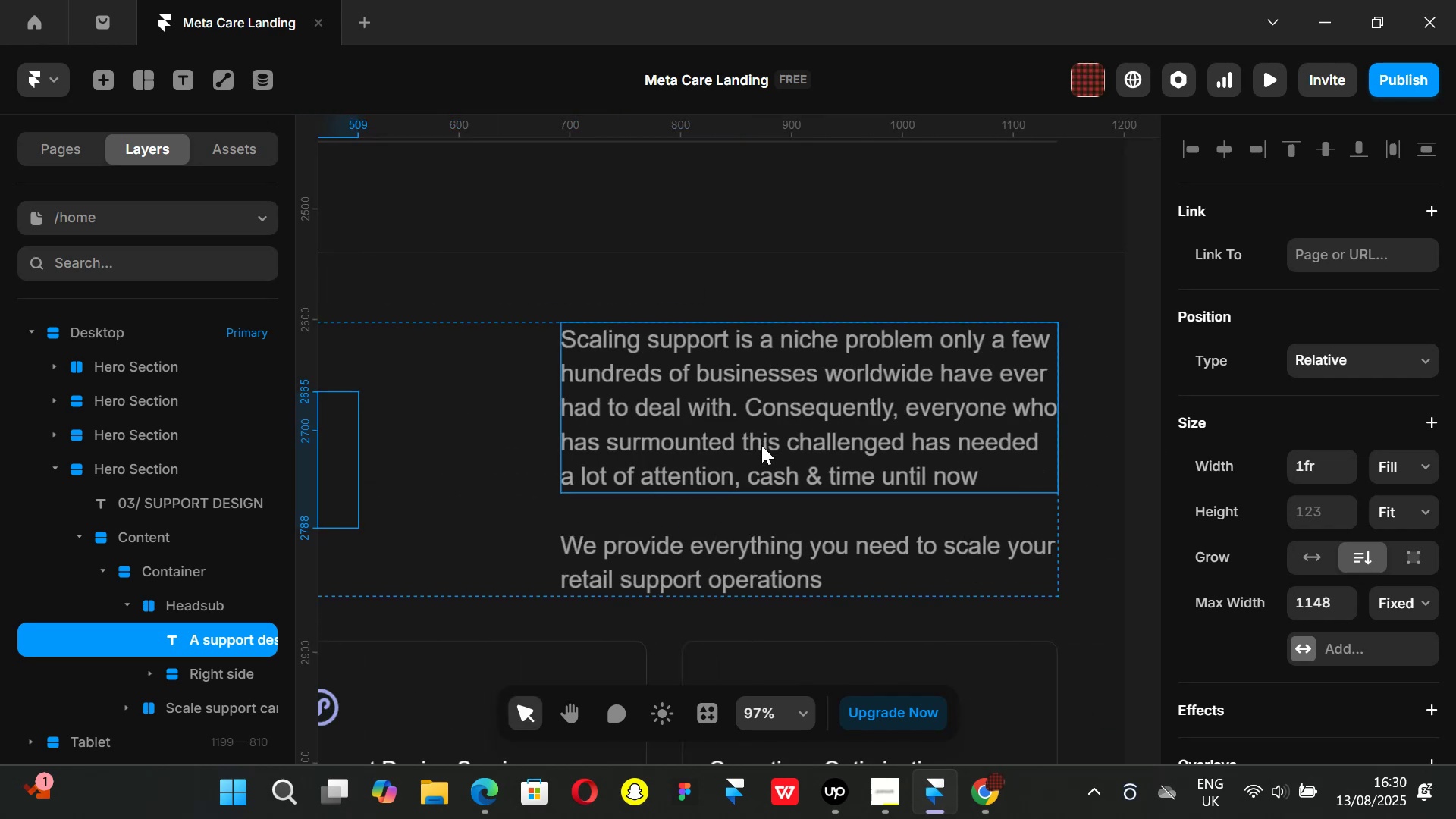 
left_click([761, 445])
 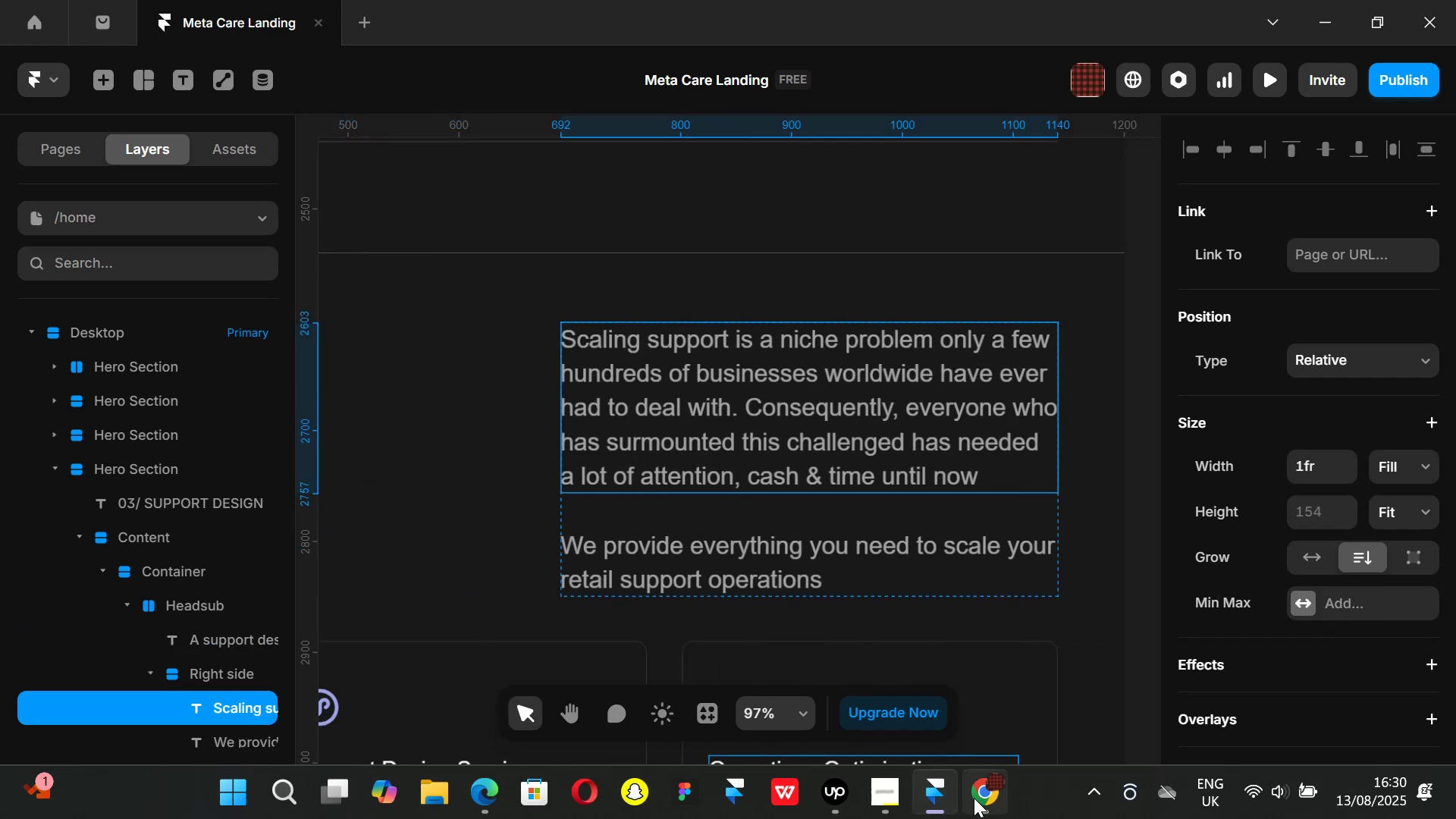 
left_click([974, 798])
 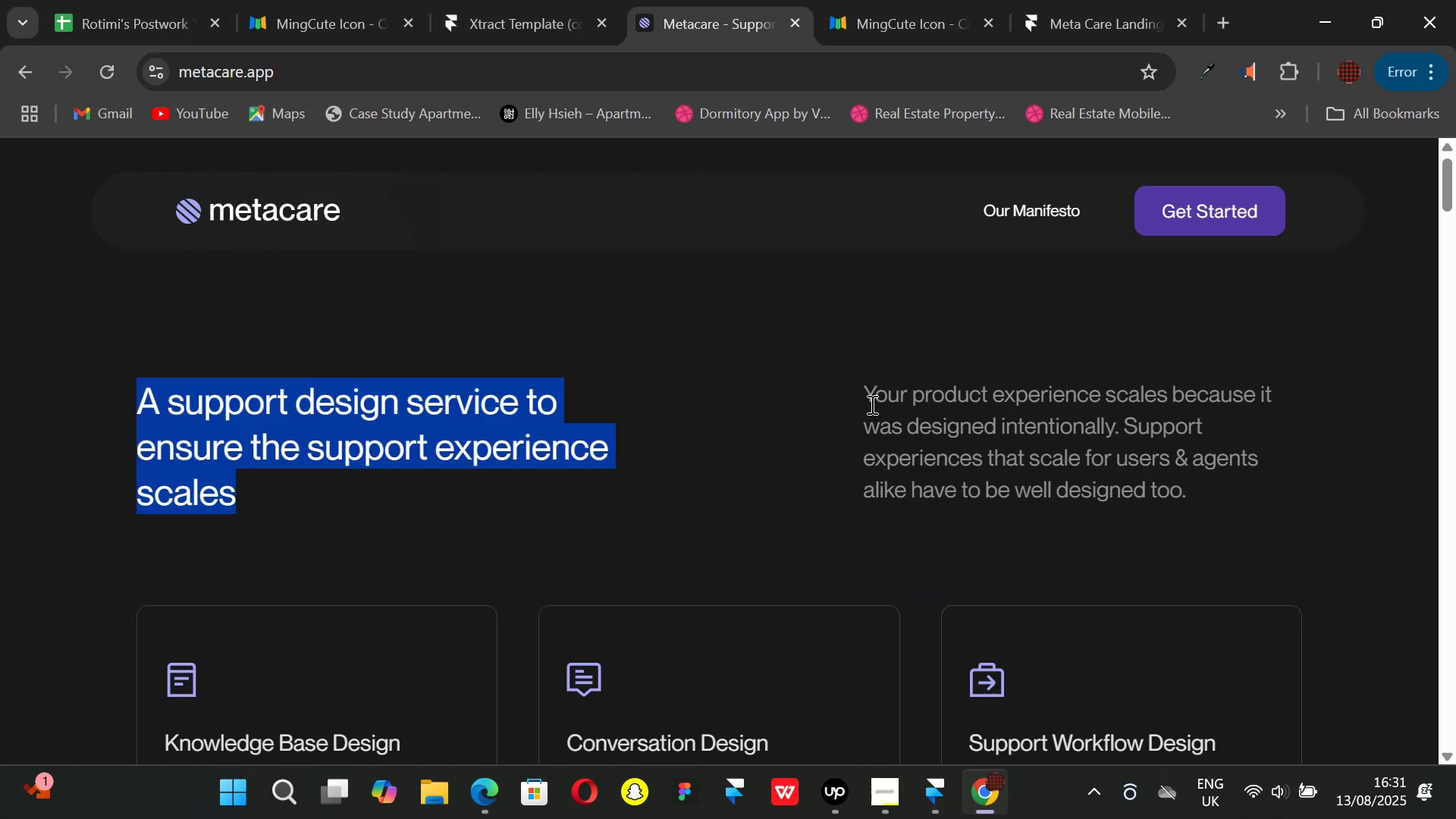 
left_click_drag(start_coordinate=[869, 398], to_coordinate=[1224, 509])
 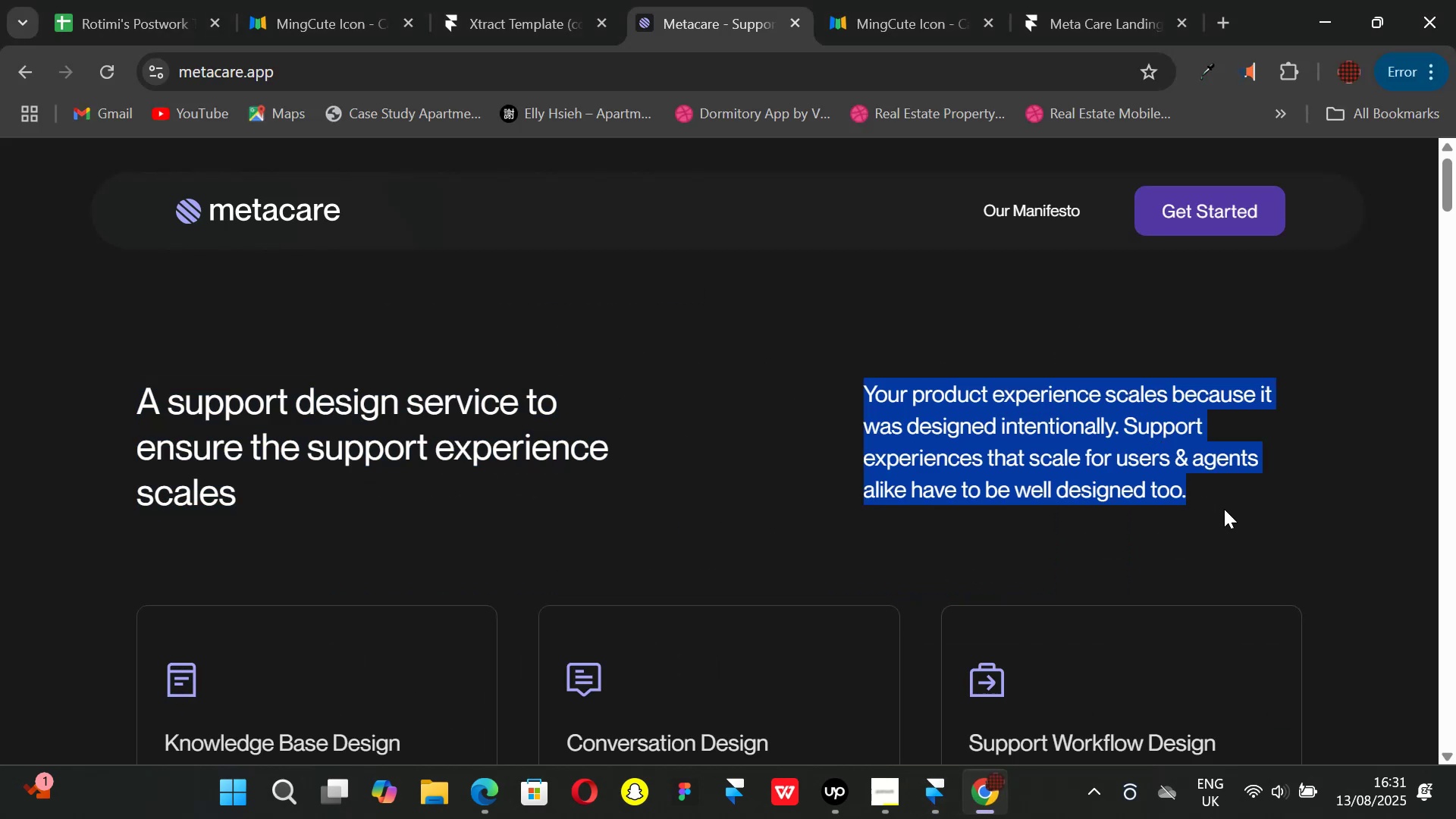 
key(Control+ControlLeft)
 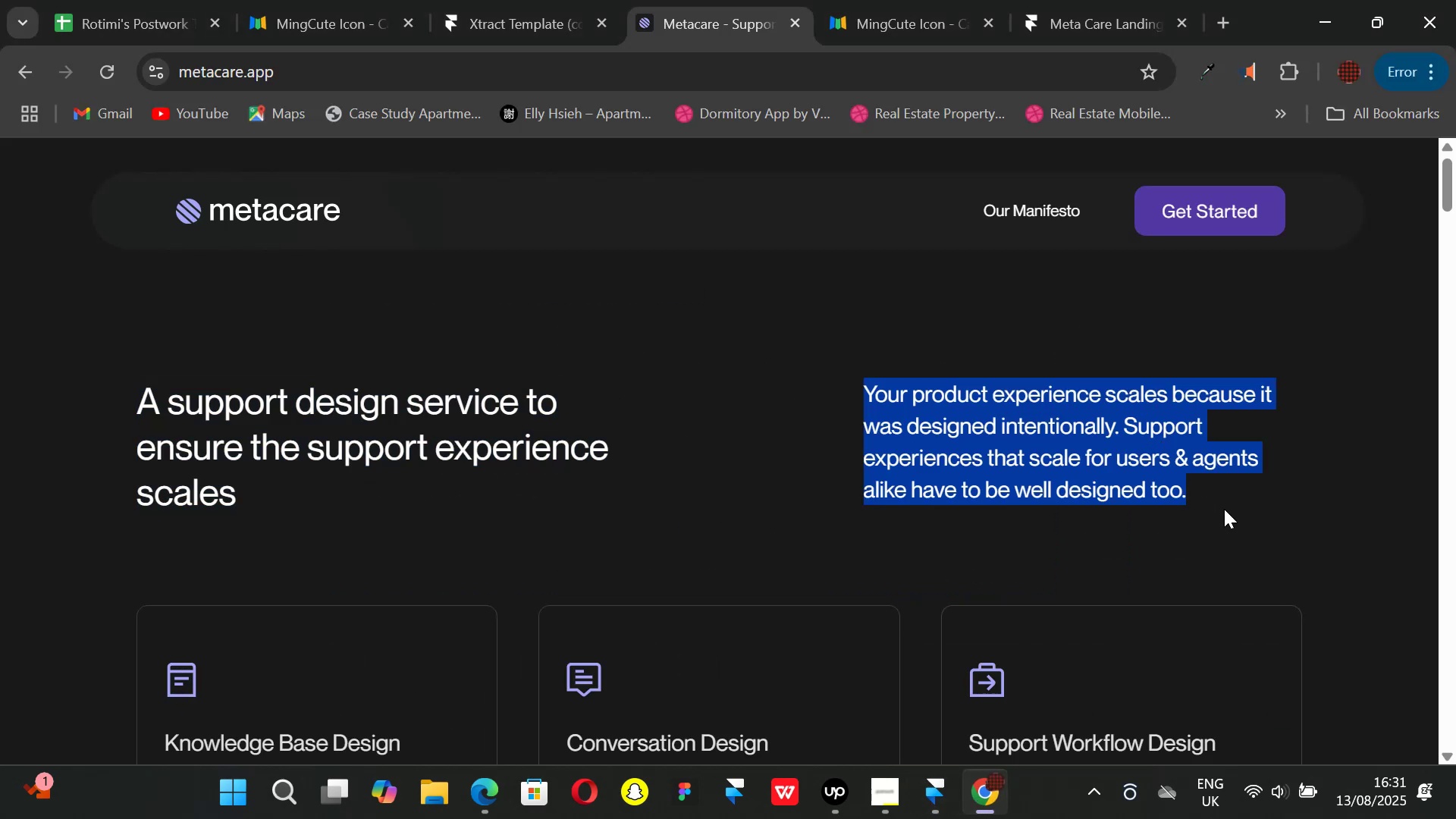 
key(Control+C)
 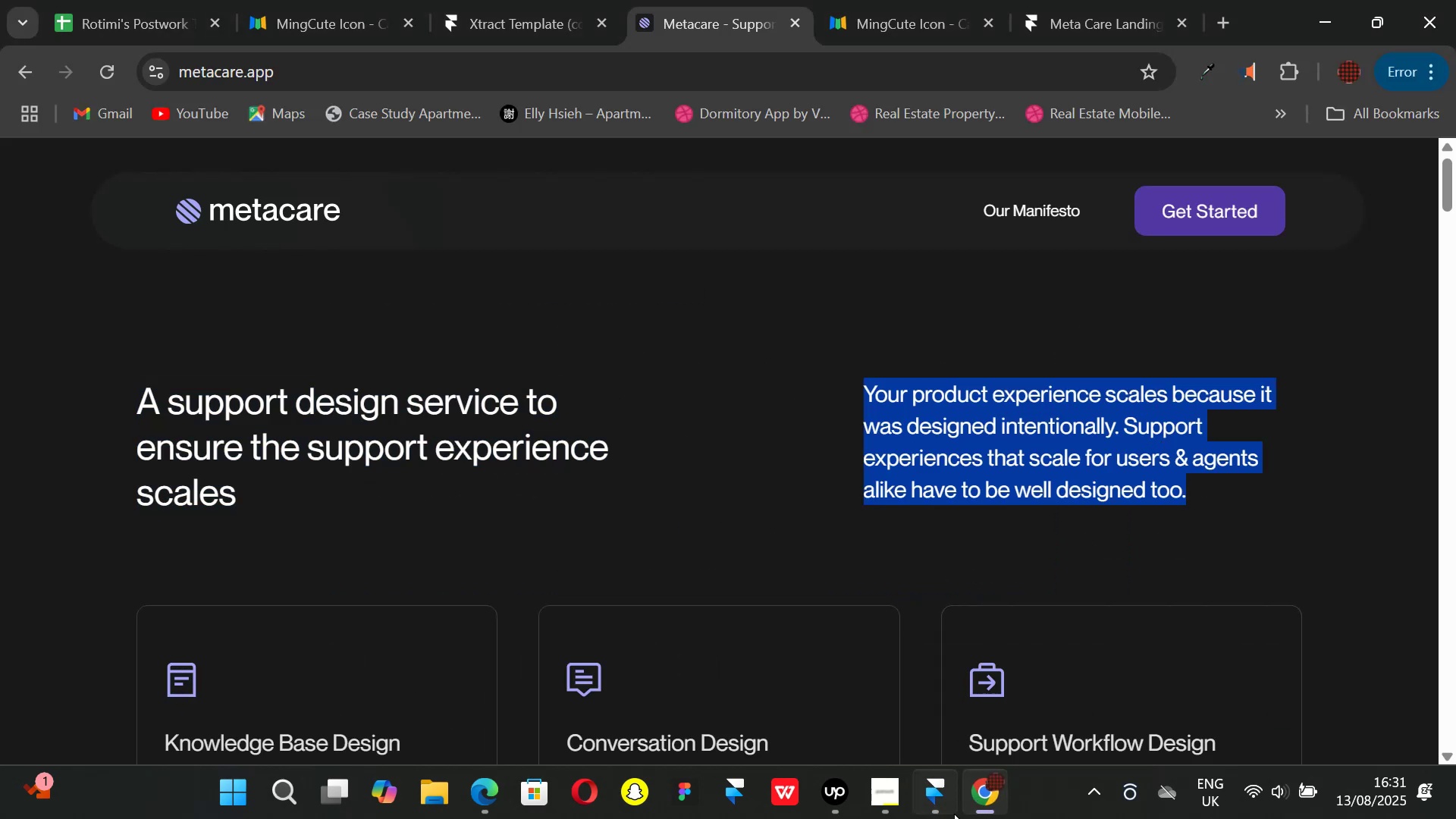 
left_click([943, 811])
 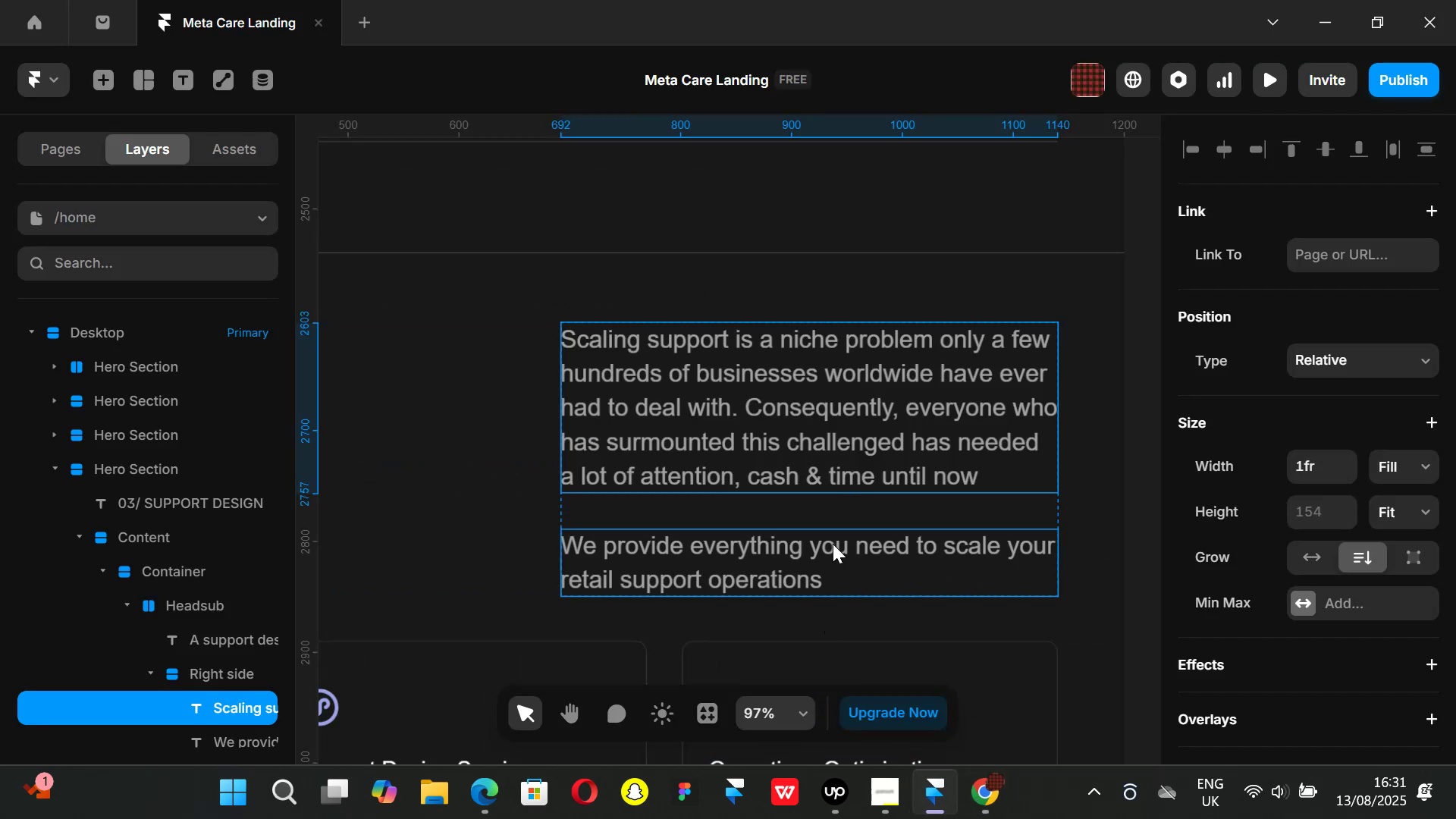 
left_click_drag(start_coordinate=[818, 552], to_coordinate=[815, 556])
 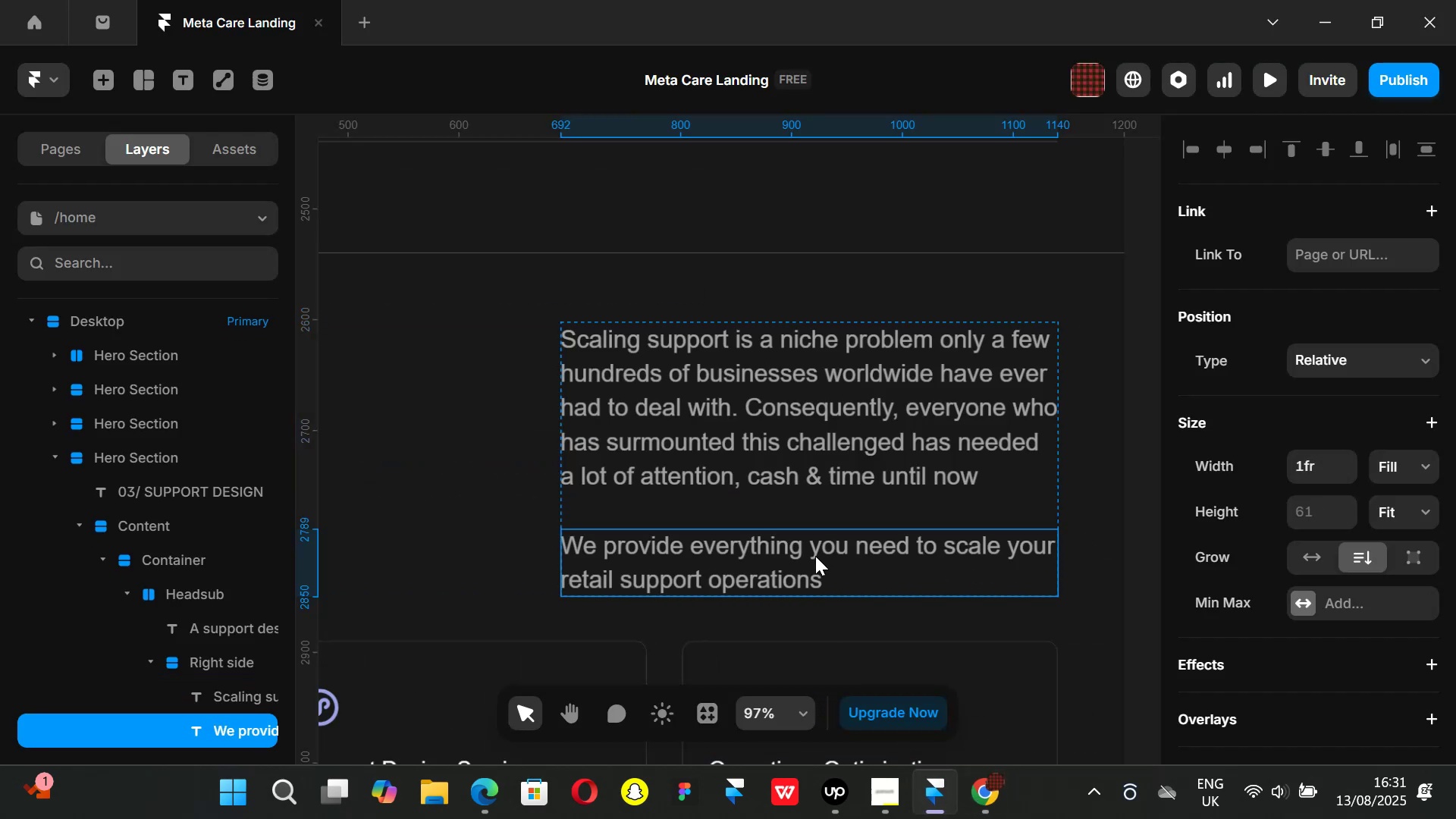 
key(Backspace)
 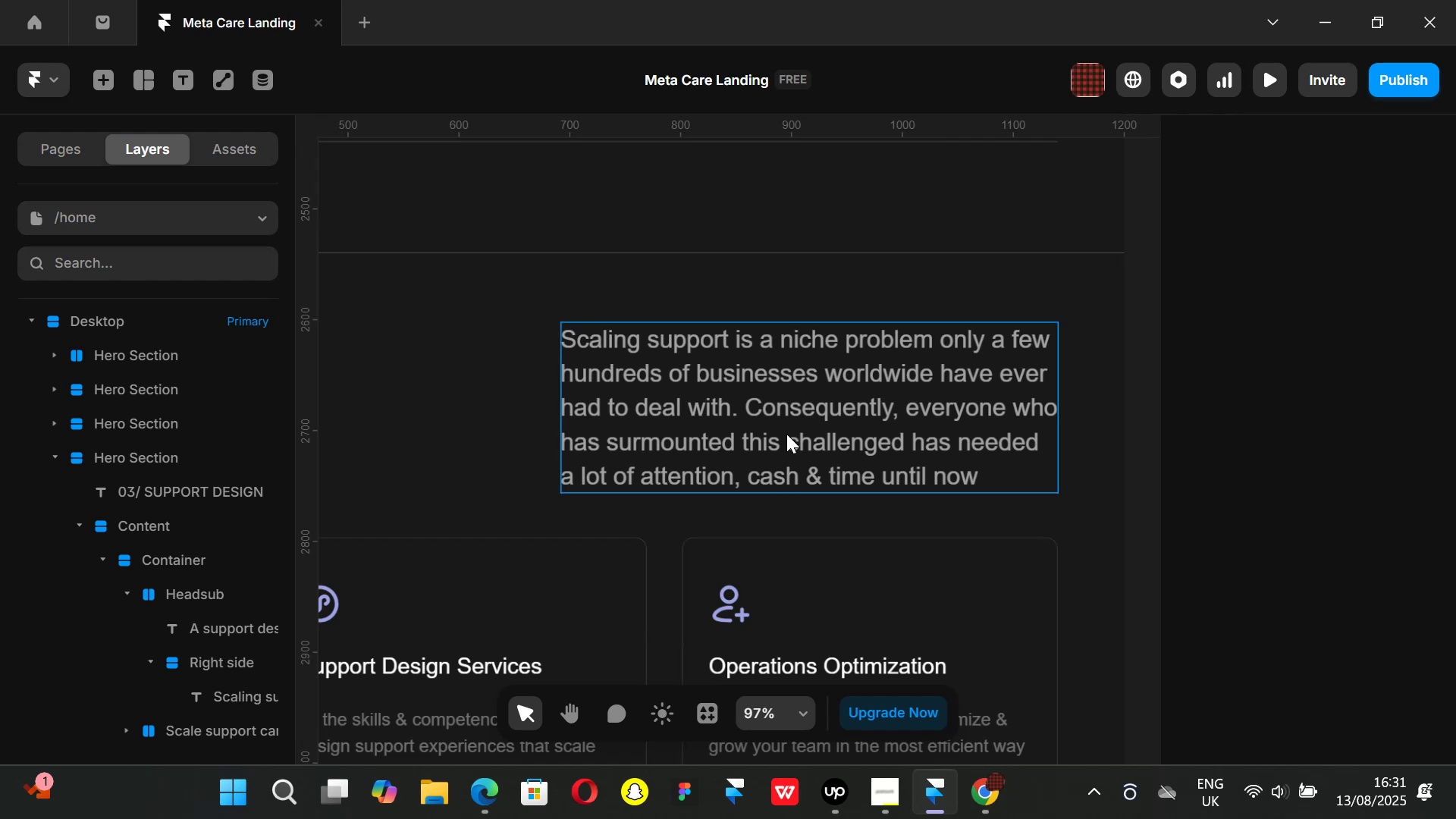 
left_click([786, 434])
 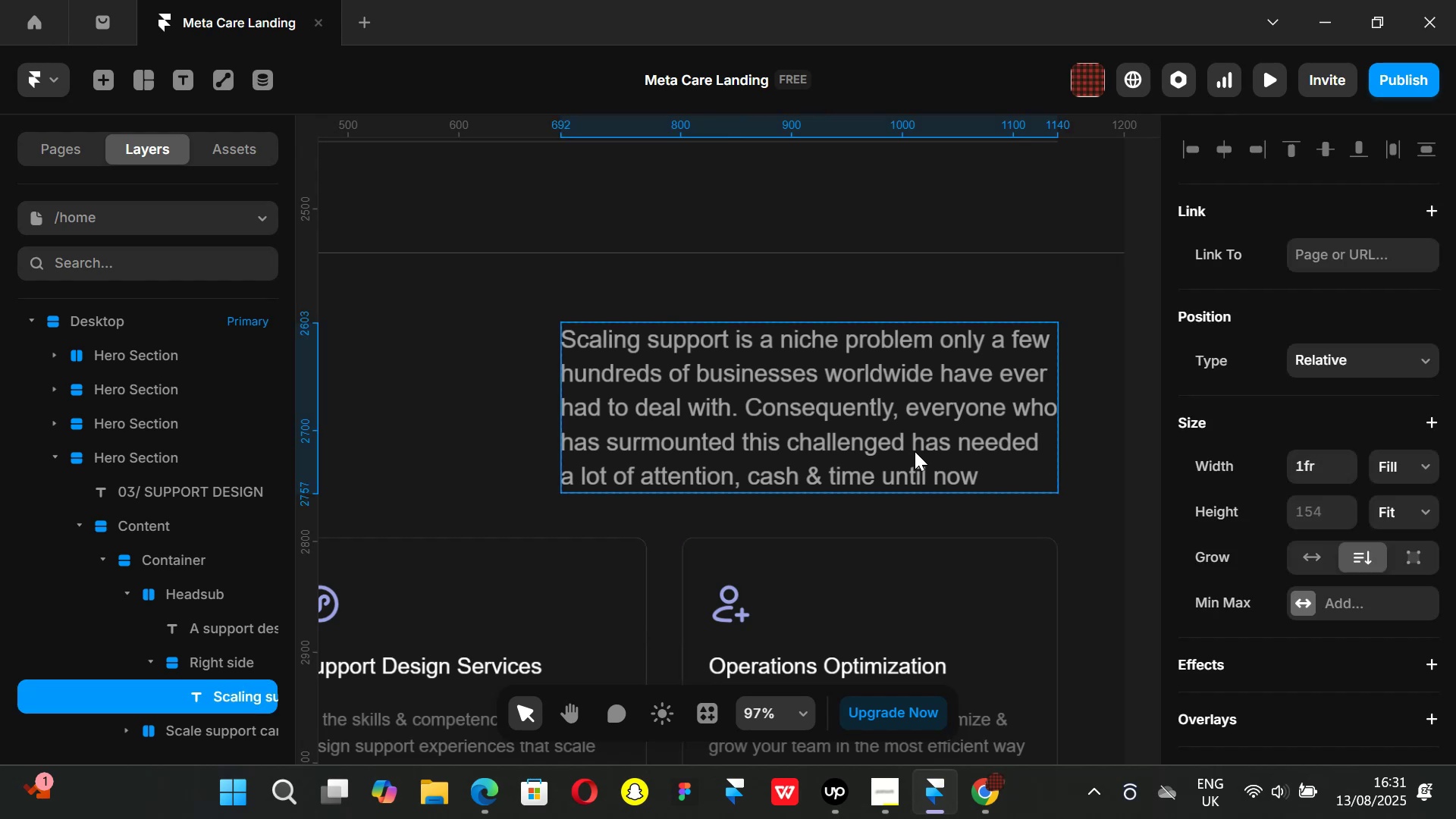 
left_click([930, 457])
 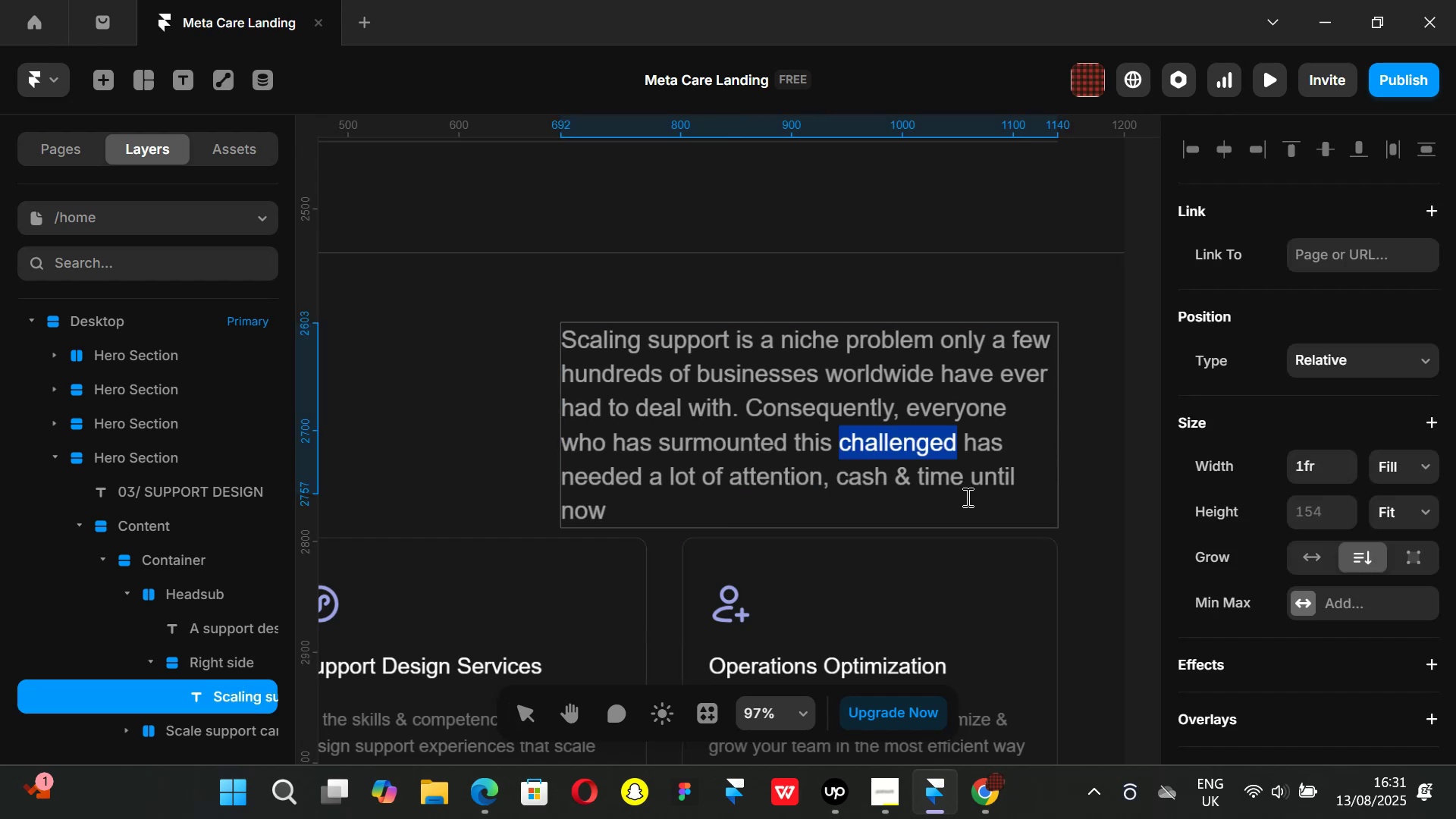 
left_click([817, 516])
 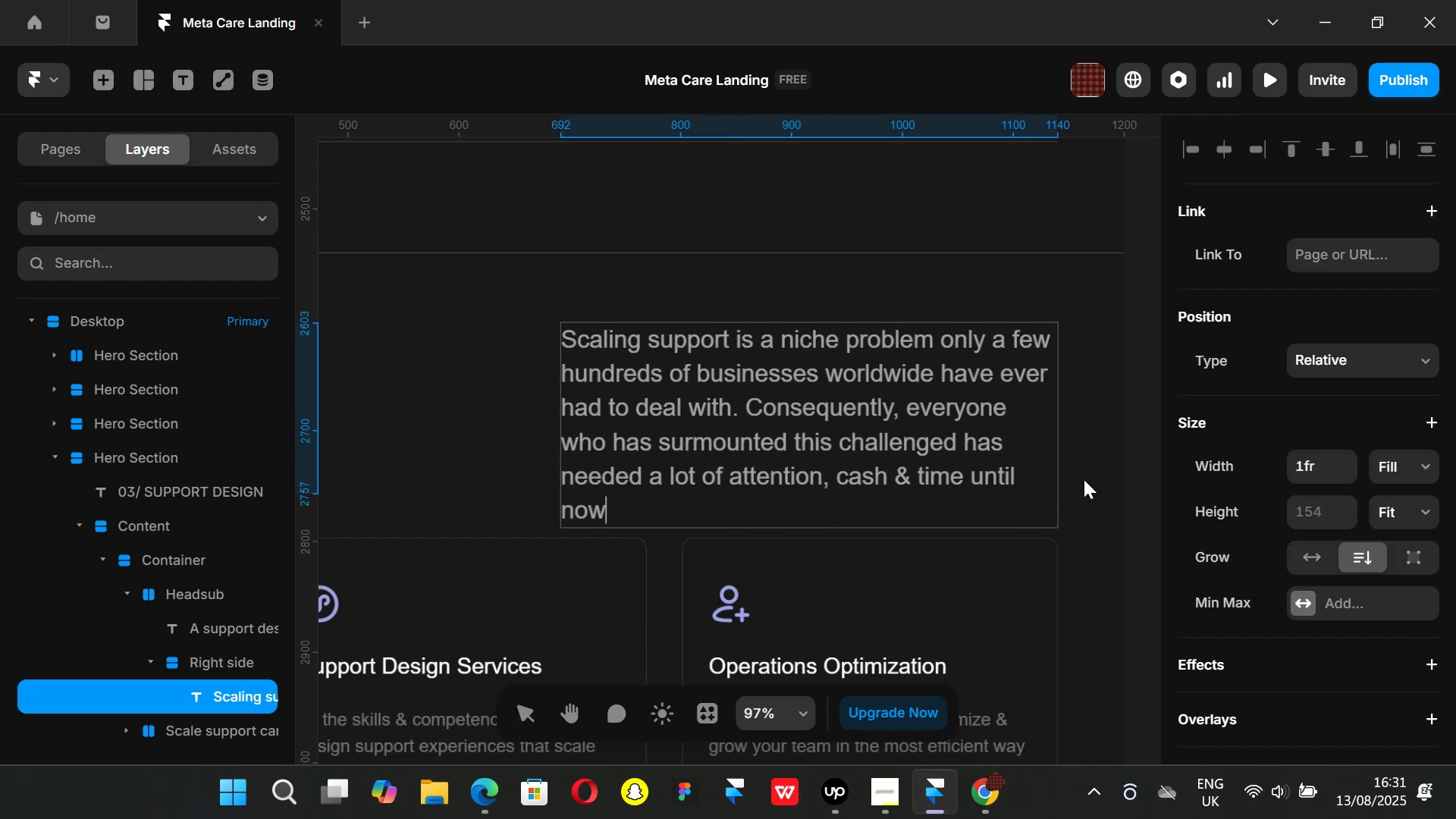 
left_click([1116, 479])
 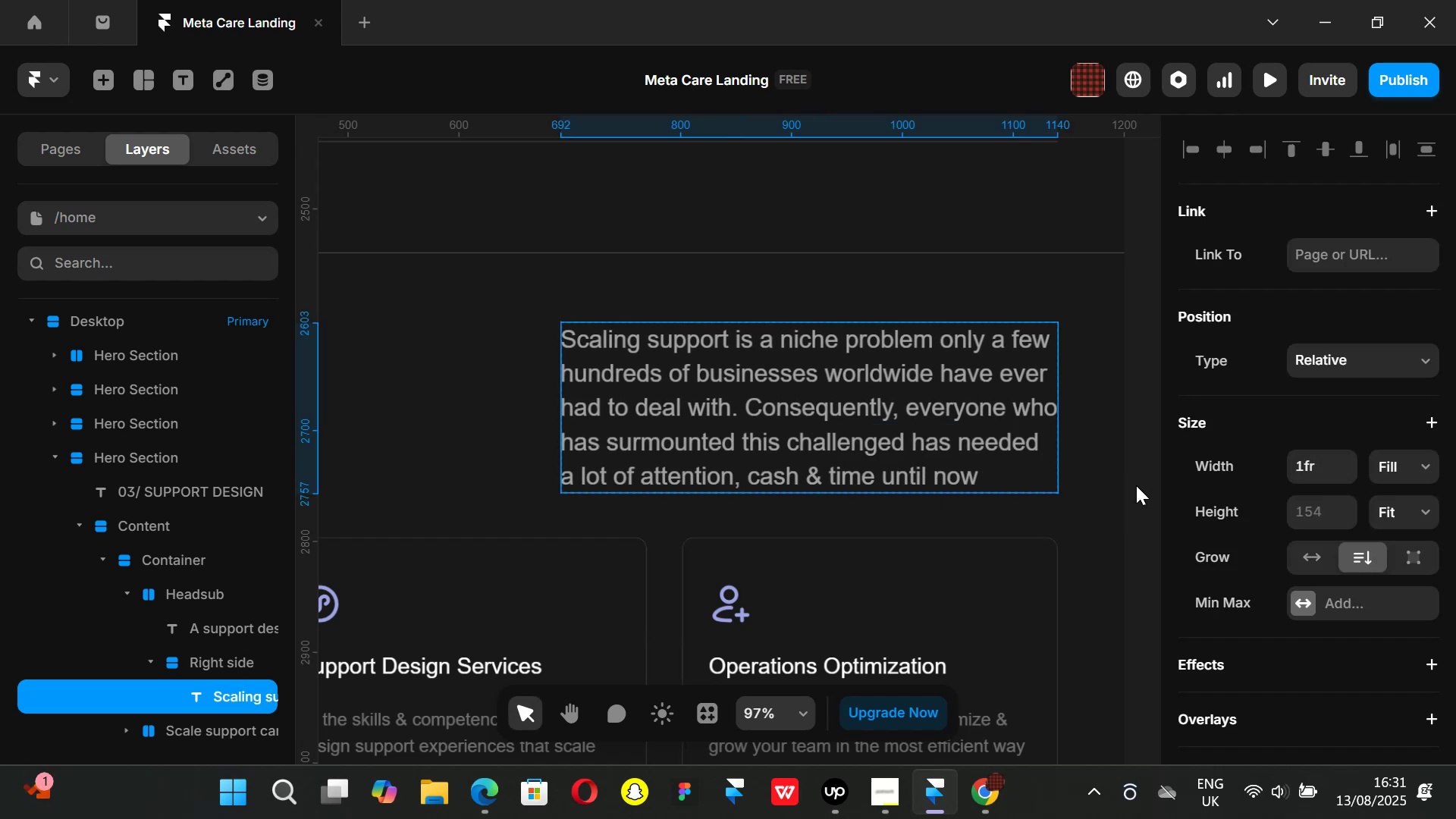 
key(Control+ControlLeft)
 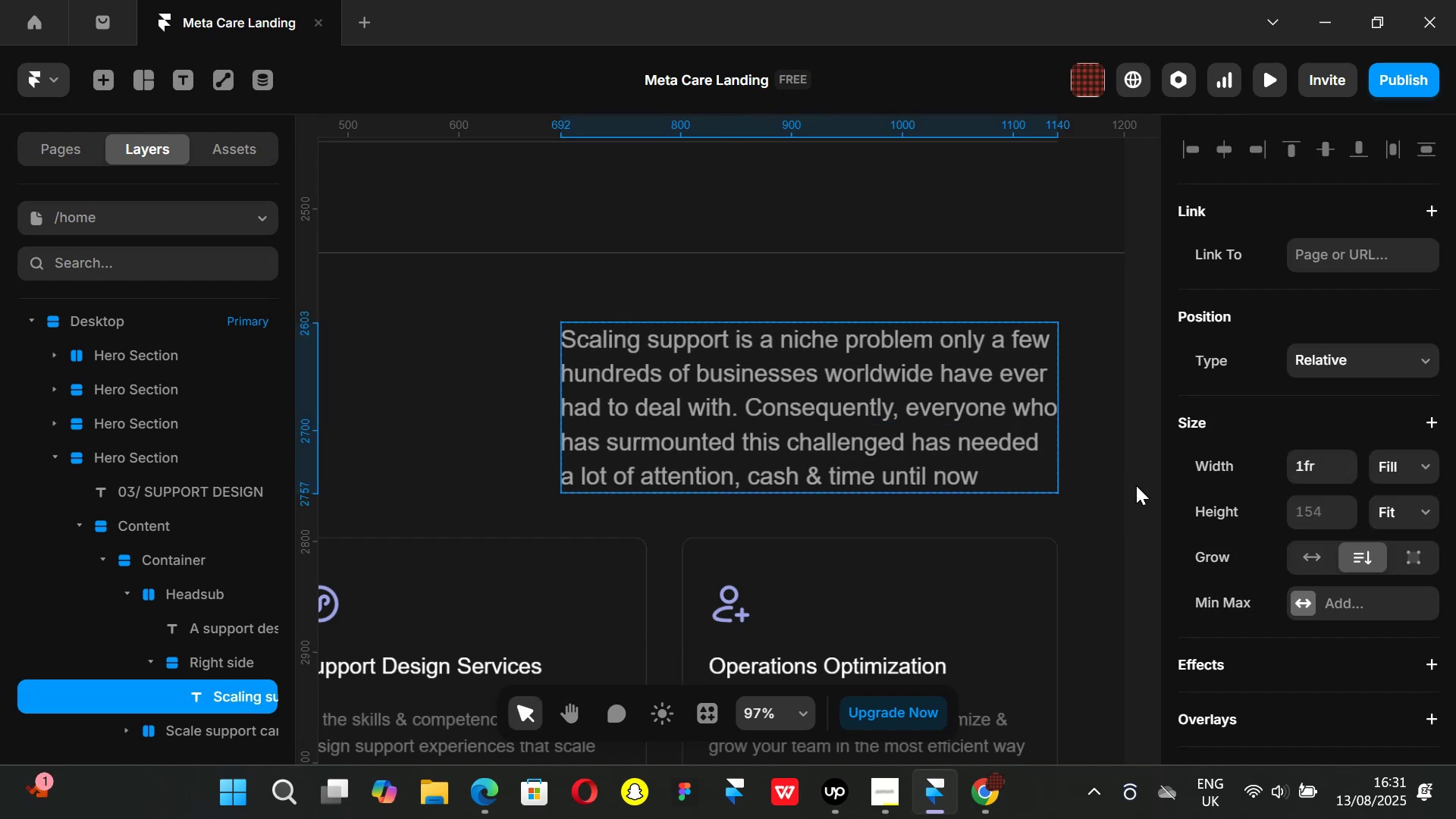 
key(Control+Z)
 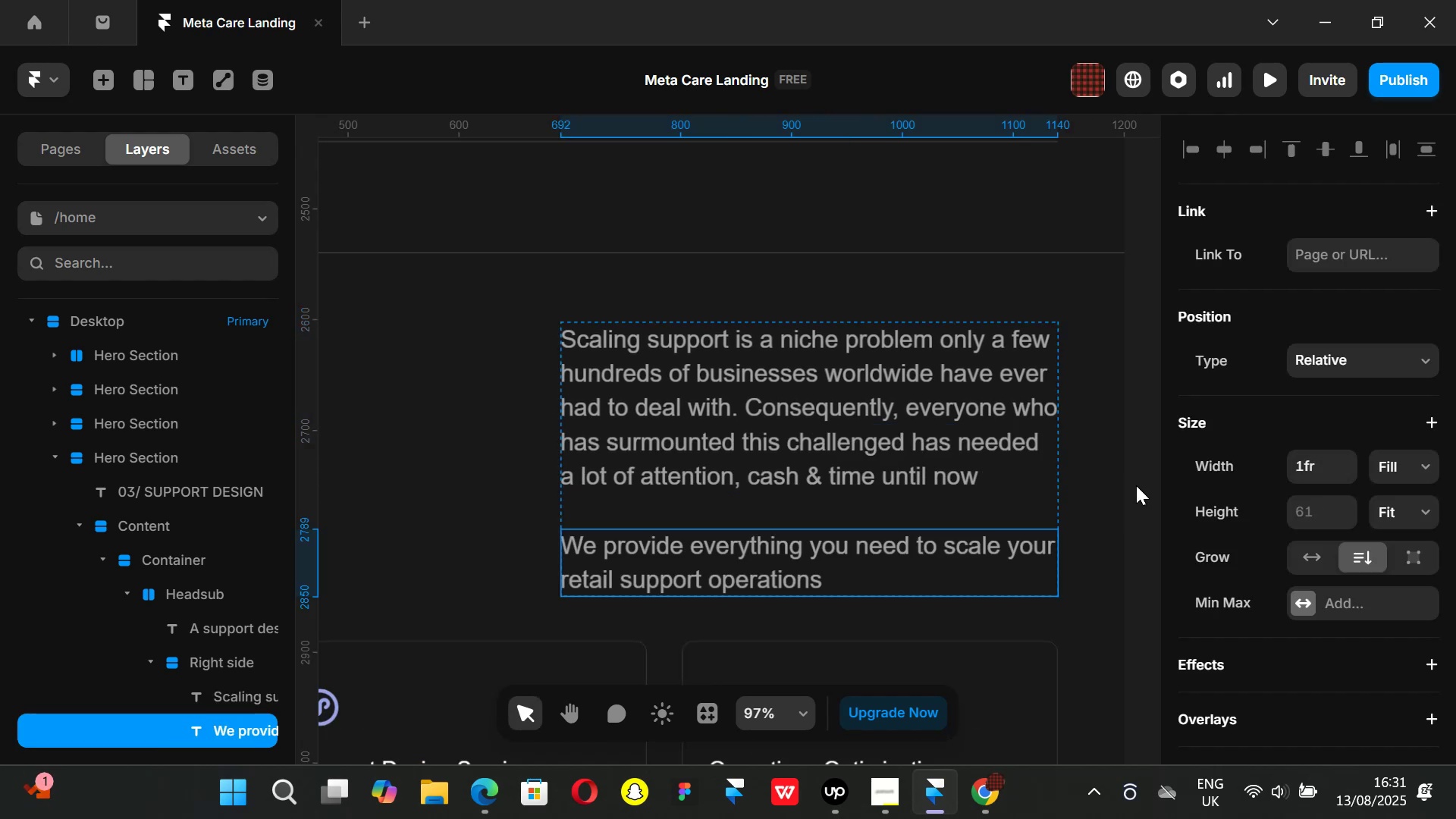 
key(Control+ControlLeft)
 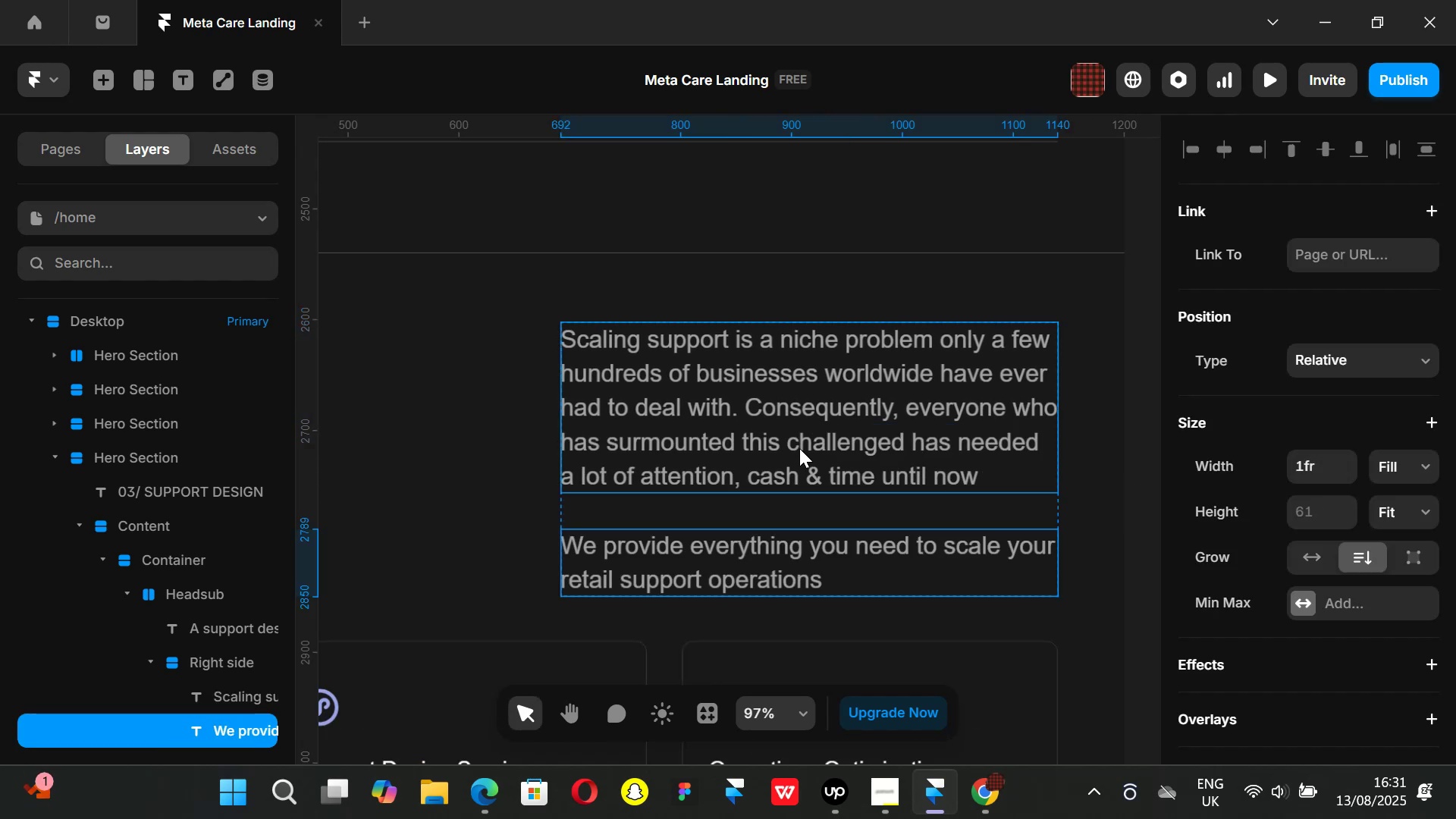 
hold_key(key=ShiftLeft, duration=1.08)
scroll: coordinate [780, 457], scroll_direction: up, amount: 4.0
 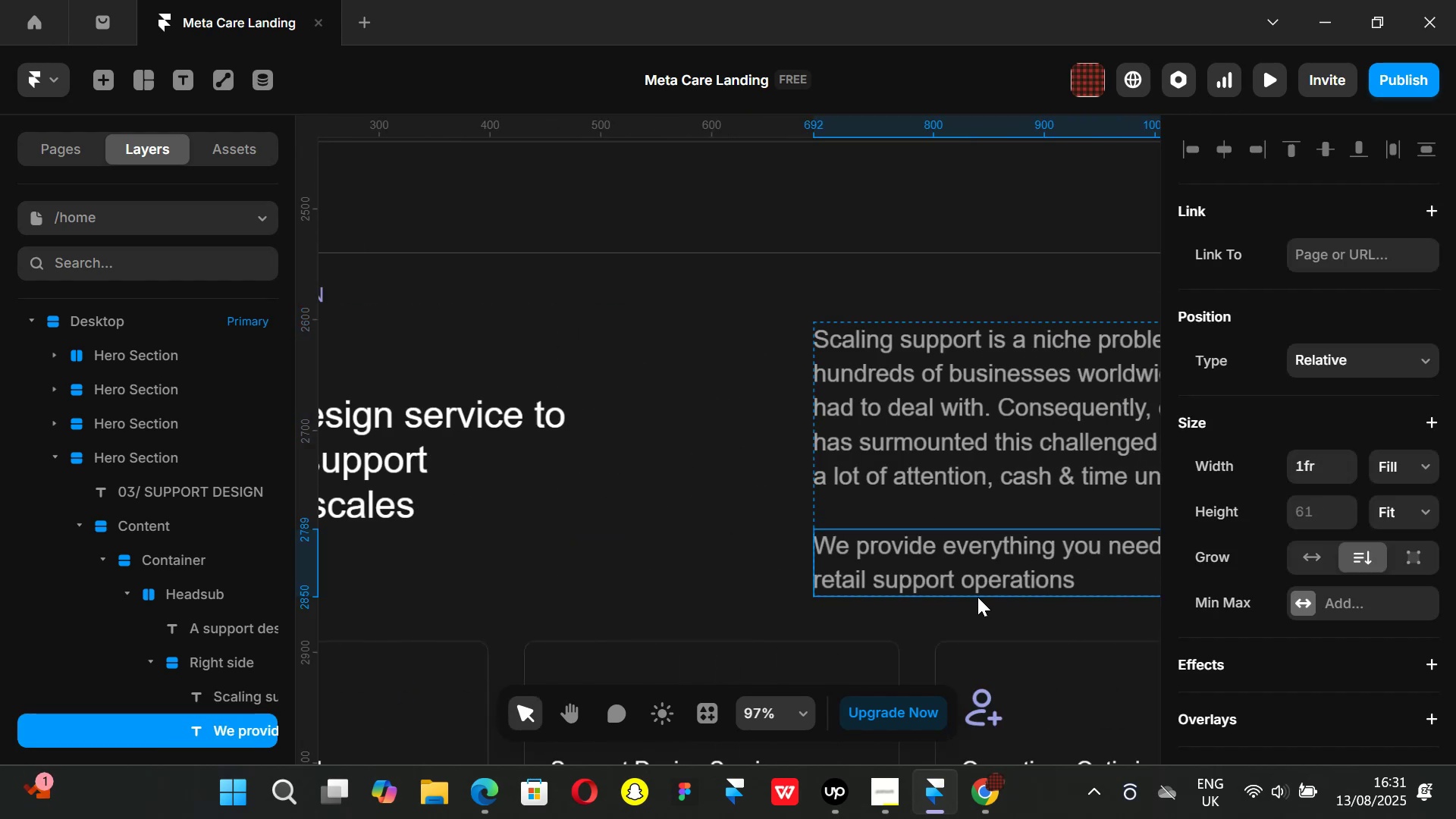 
left_click([973, 580])
 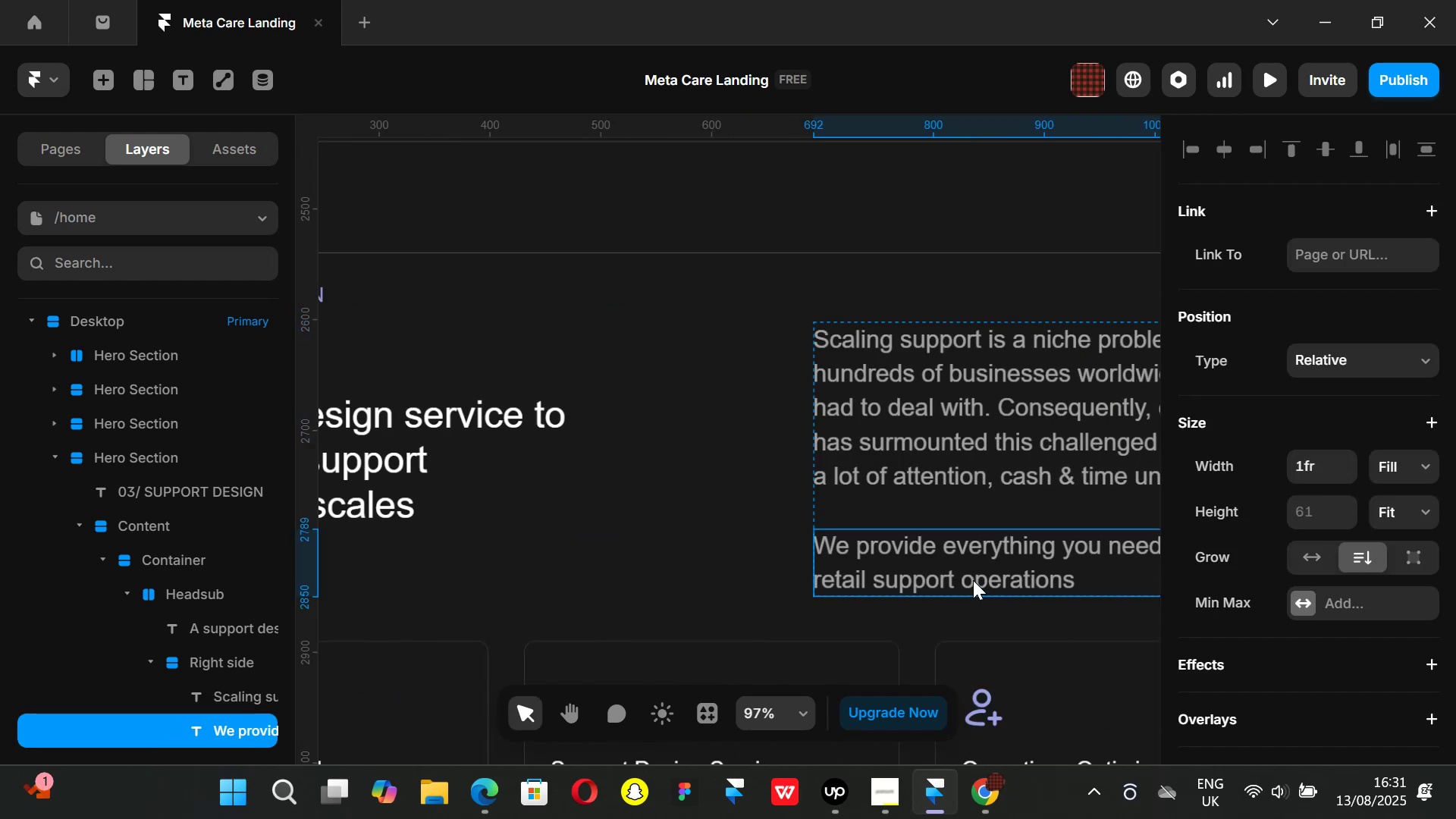 
key(Backspace)
 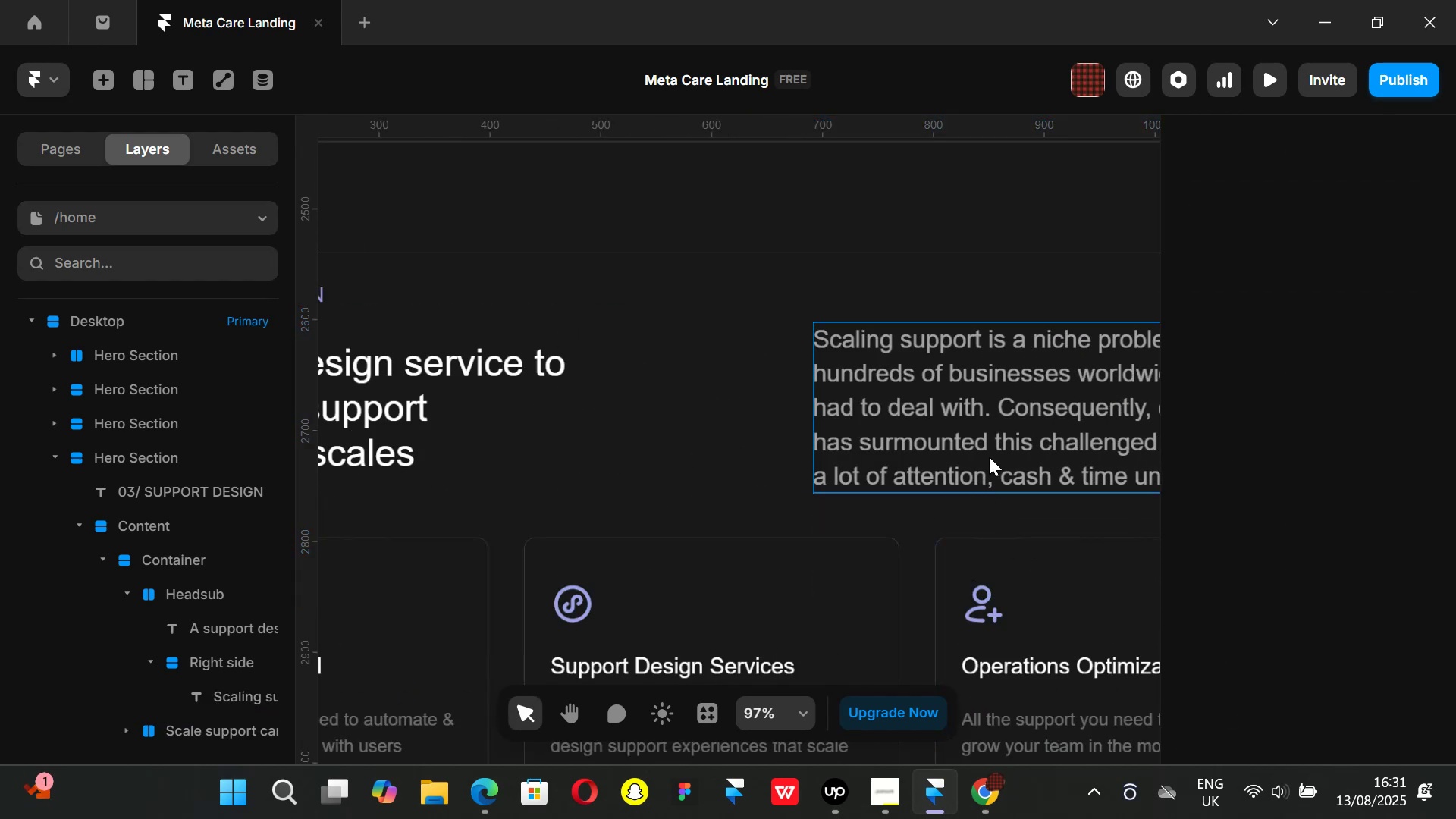 
double_click([989, 457])
 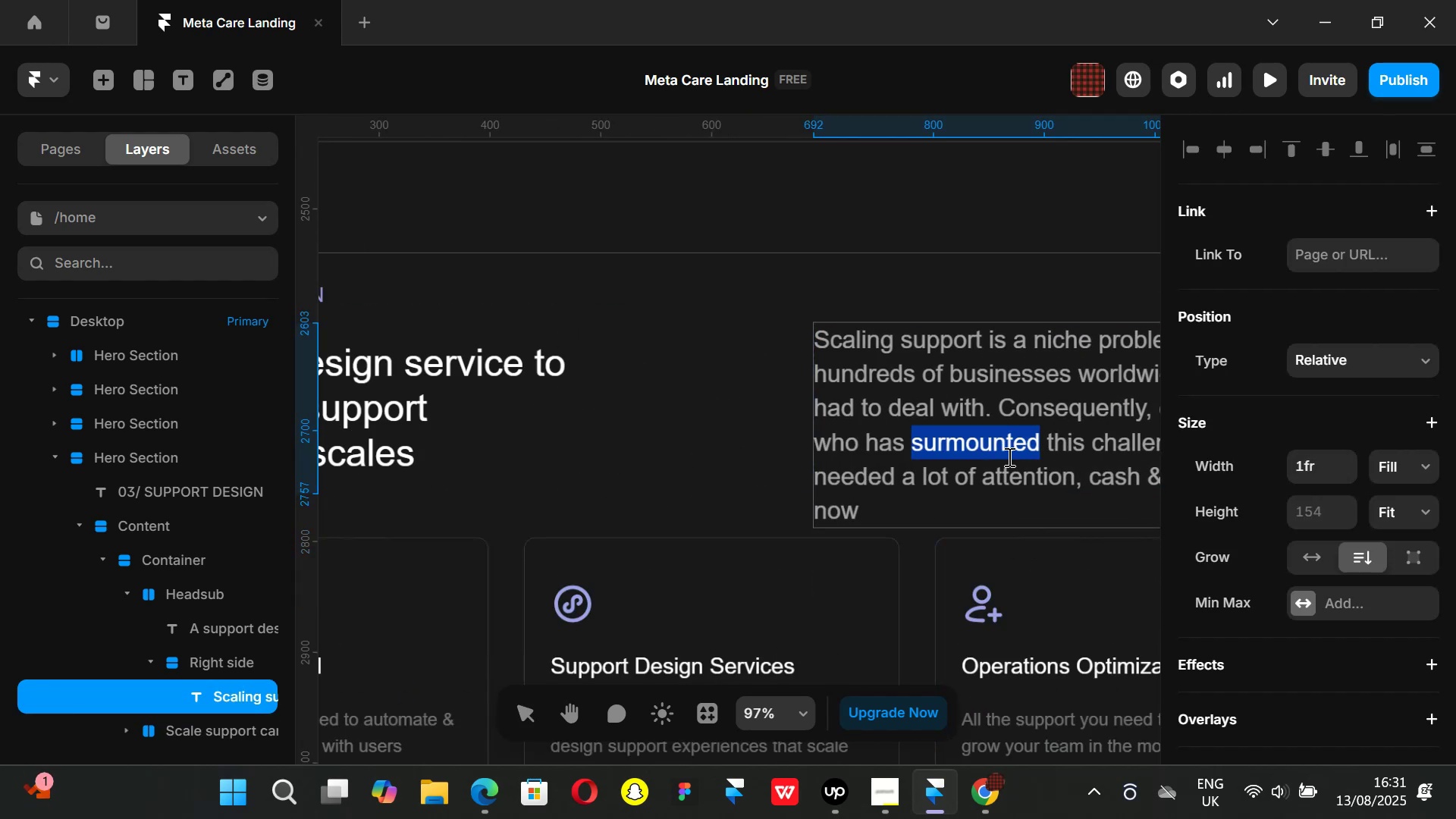 
hold_key(key=ControlLeft, duration=0.82)
scroll: coordinate [1008, 457], scroll_direction: down, amount: 2.0
 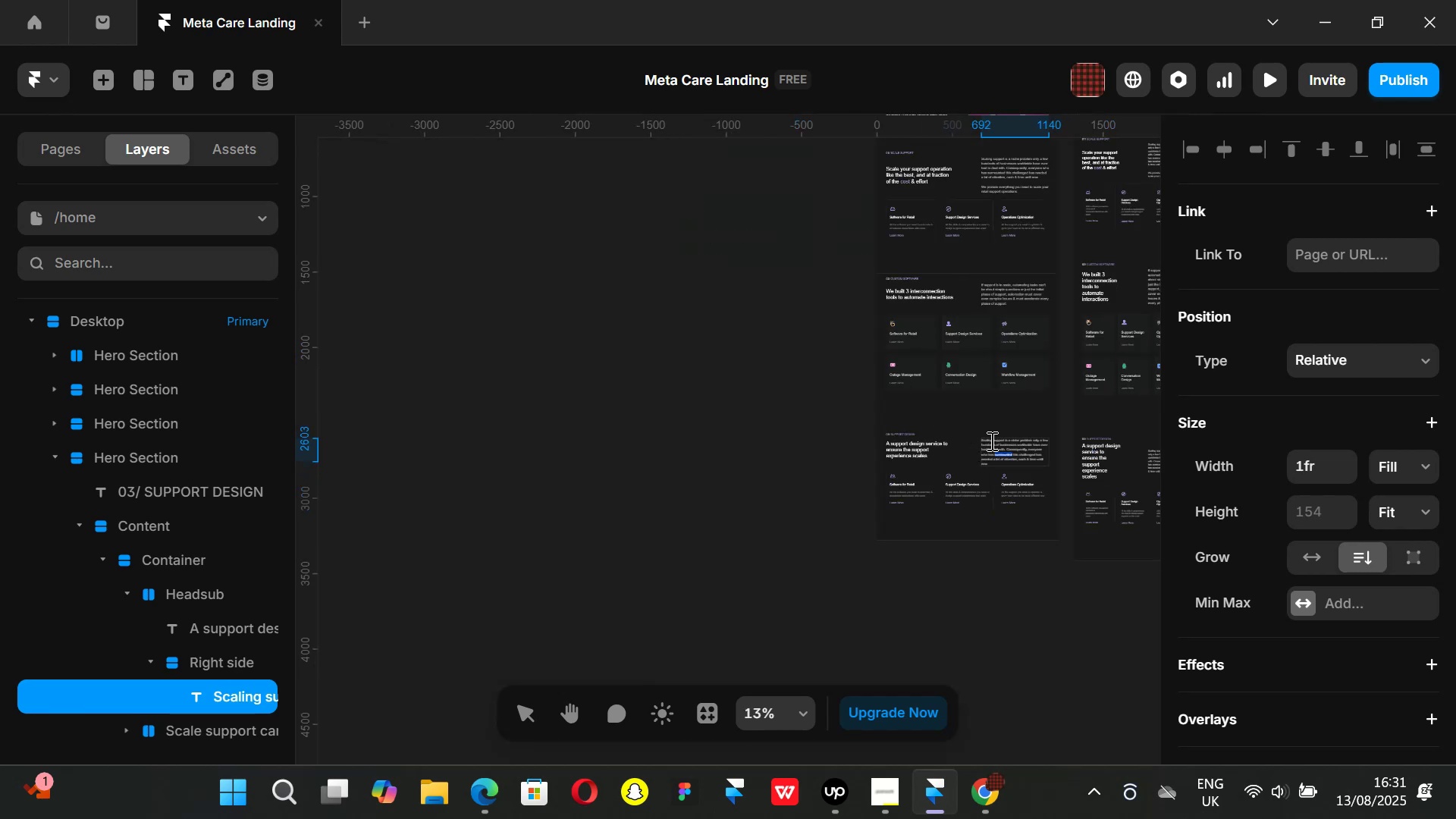 
scroll: coordinate [1016, 450], scroll_direction: up, amount: 3.0
 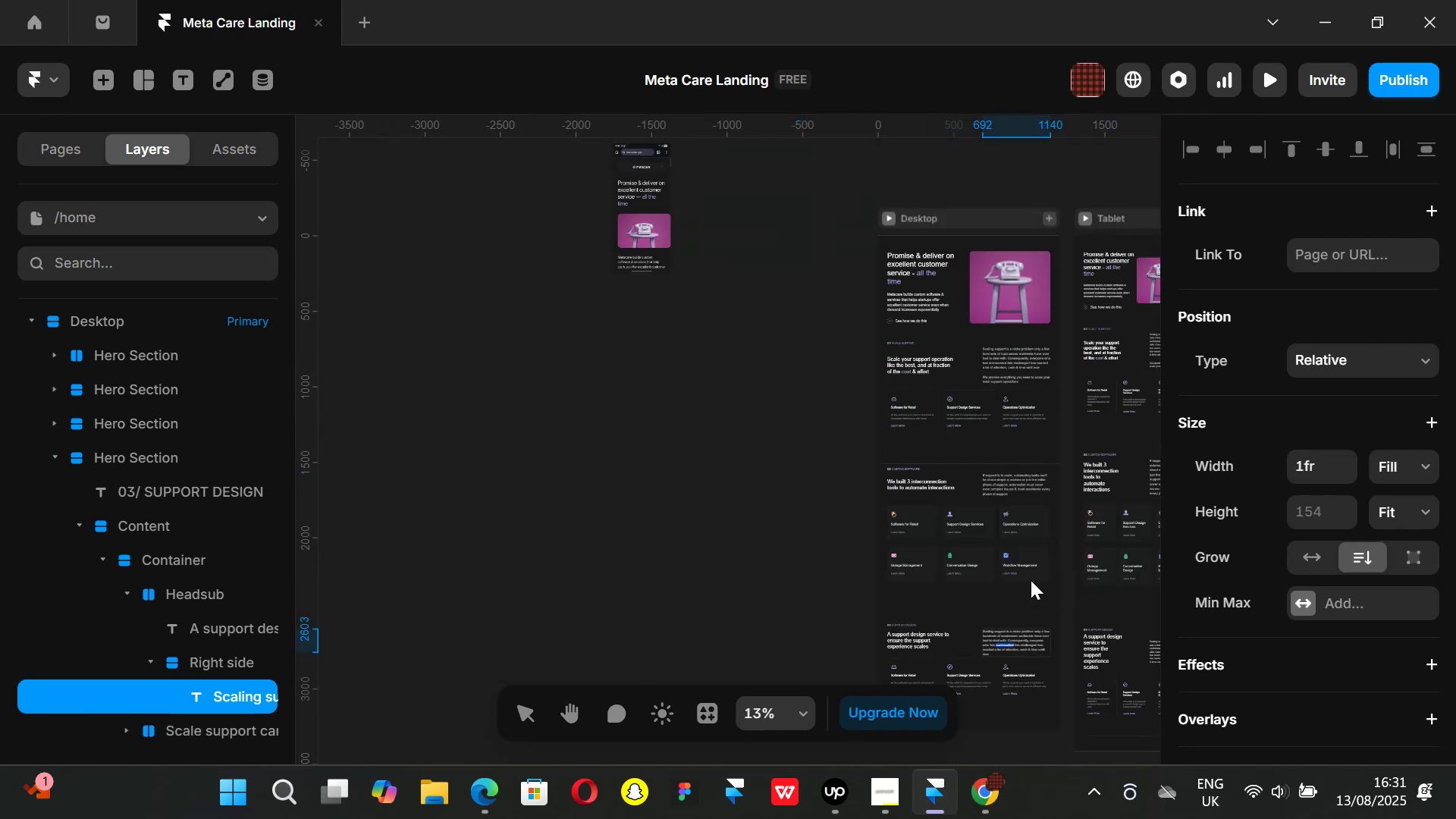 
hold_key(key=ControlLeft, duration=0.53)
scroll: coordinate [1032, 662], scroll_direction: up, amount: 4.0
 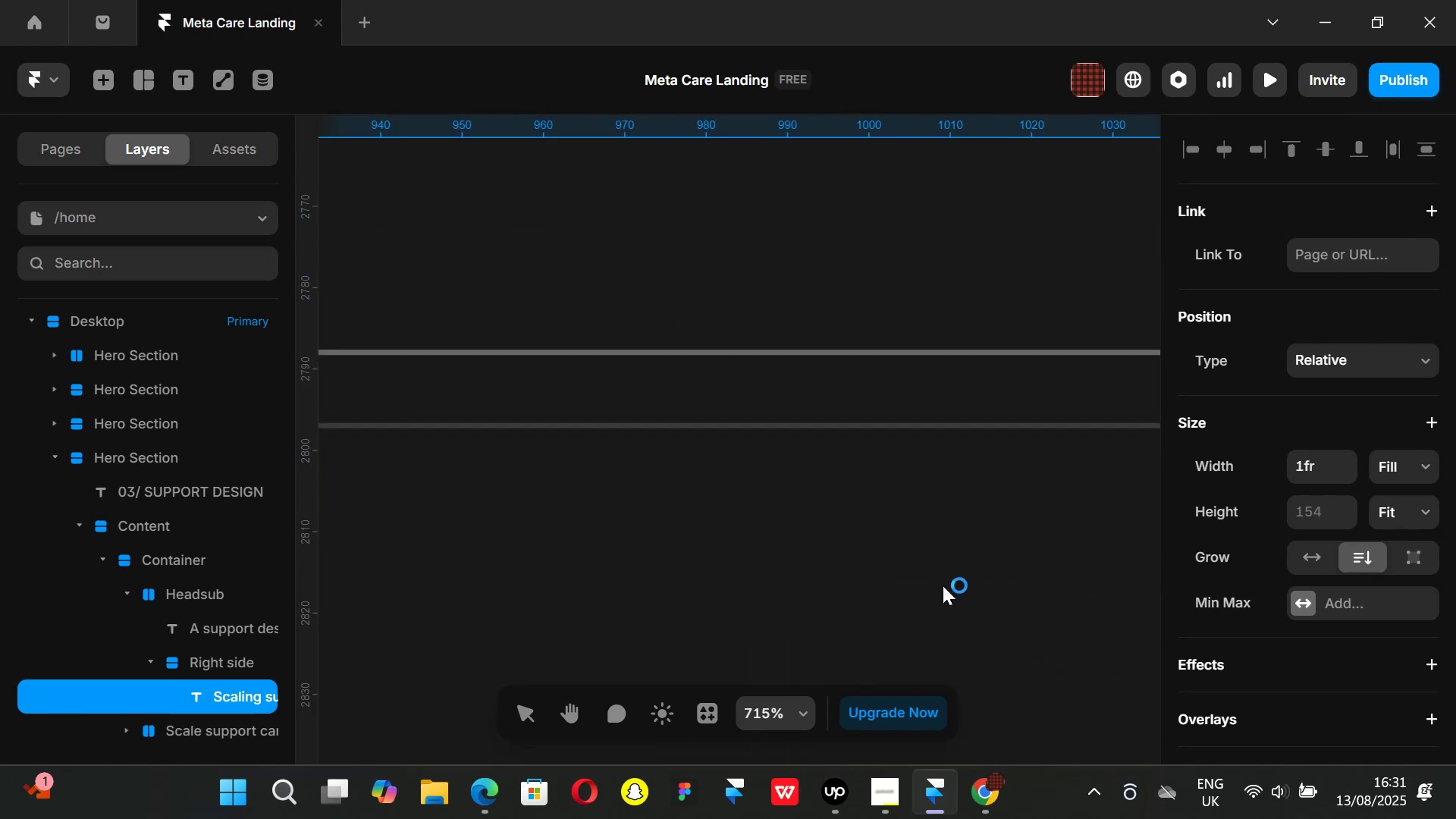 
hold_key(key=ControlLeft, duration=0.56)
scroll: coordinate [927, 558], scroll_direction: down, amount: 3.0
 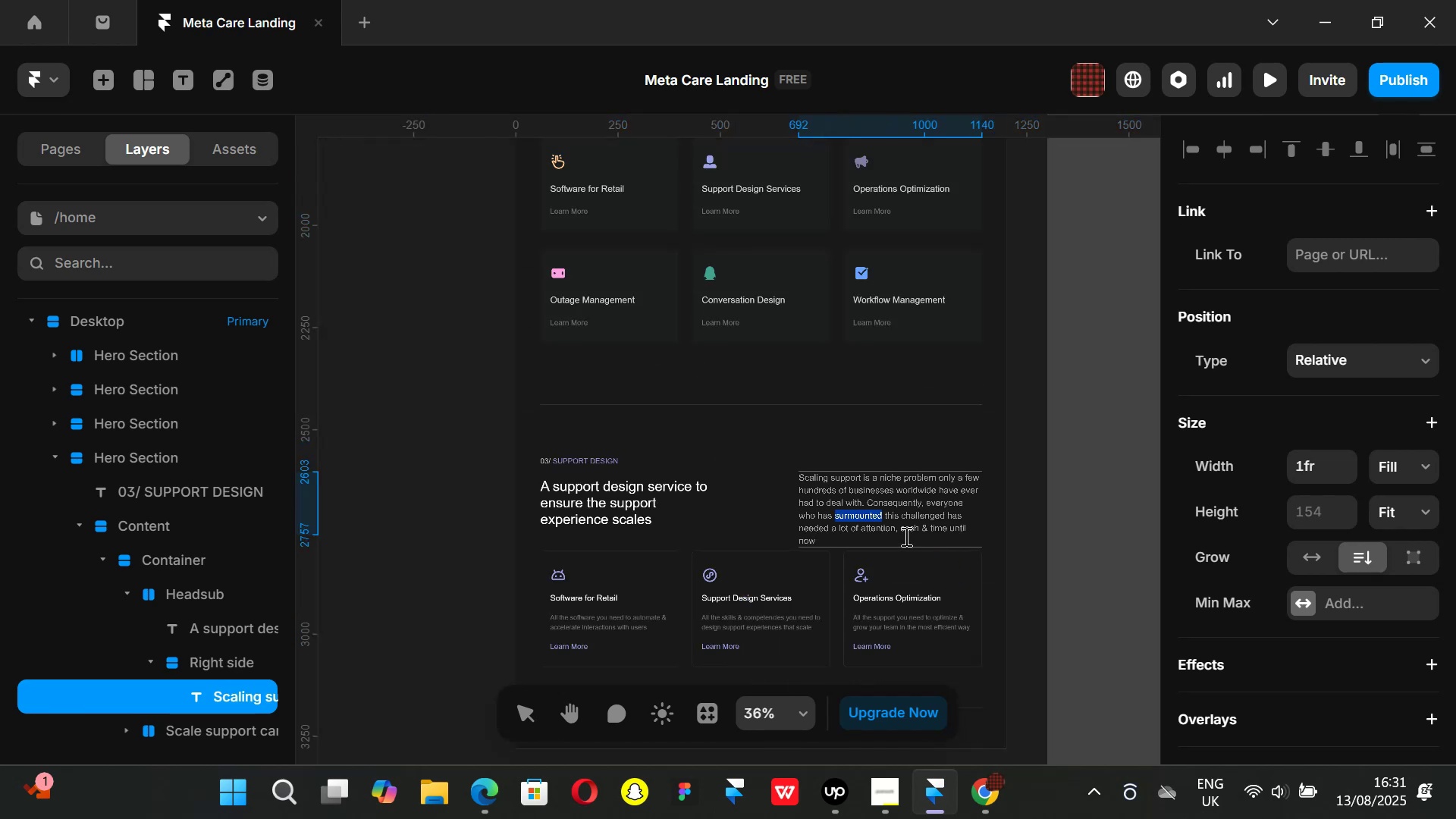 
hold_key(key=ControlLeft, duration=0.69)
scroll: coordinate [908, 541], scroll_direction: up, amount: 1.0
 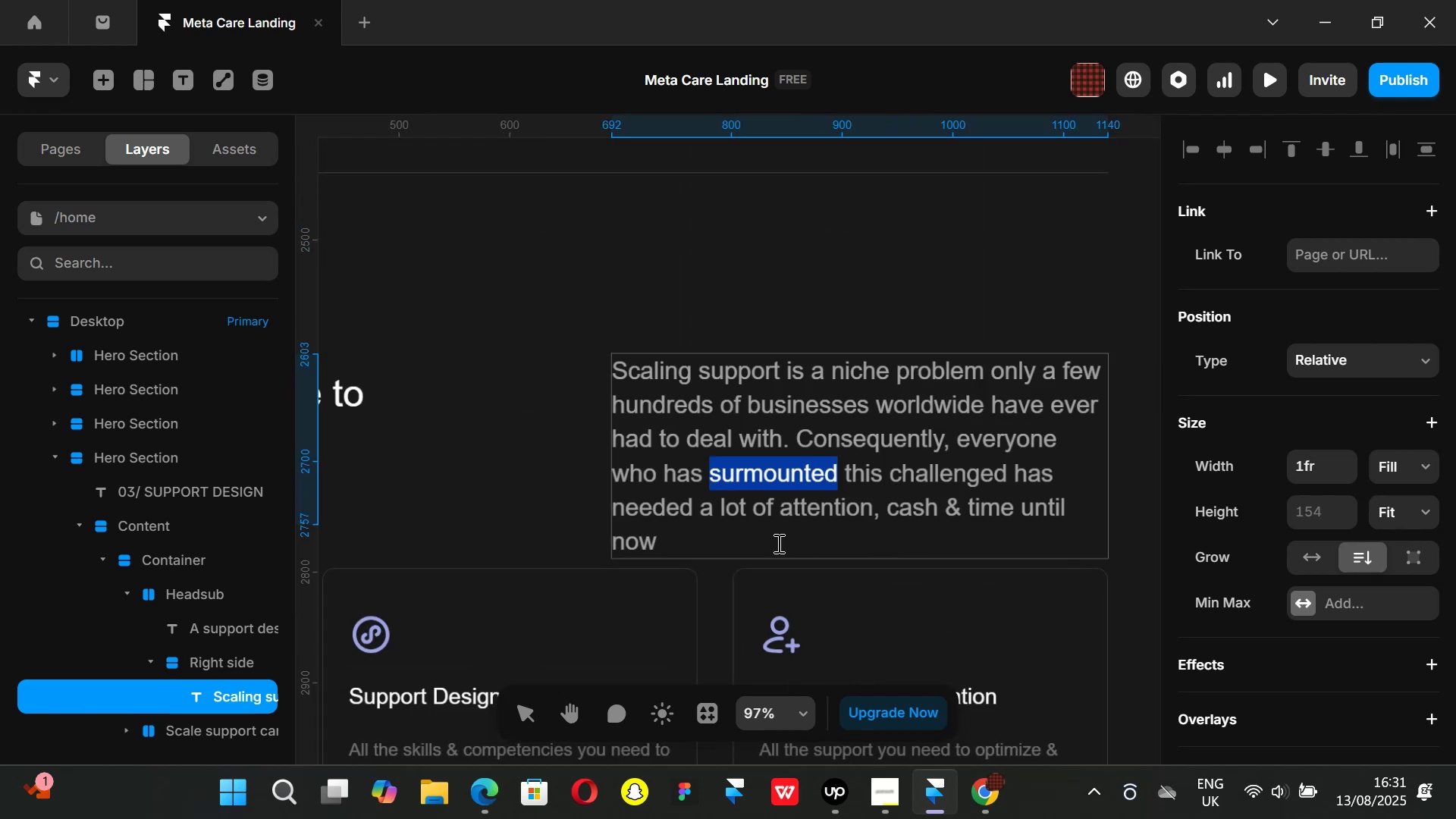 
left_click([770, 538])
 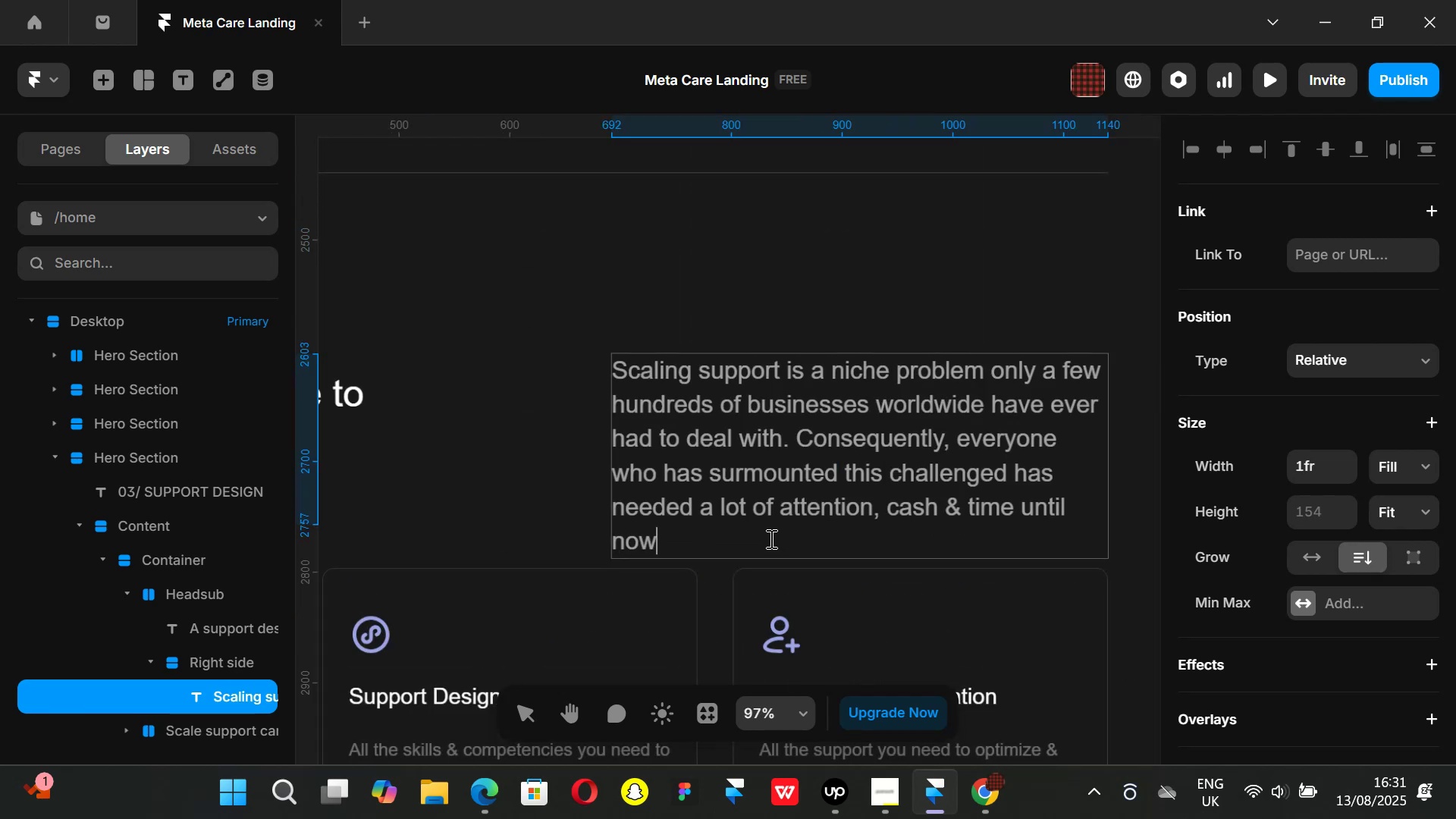 
left_click_drag(start_coordinate=[770, 538], to_coordinate=[706, 373])
 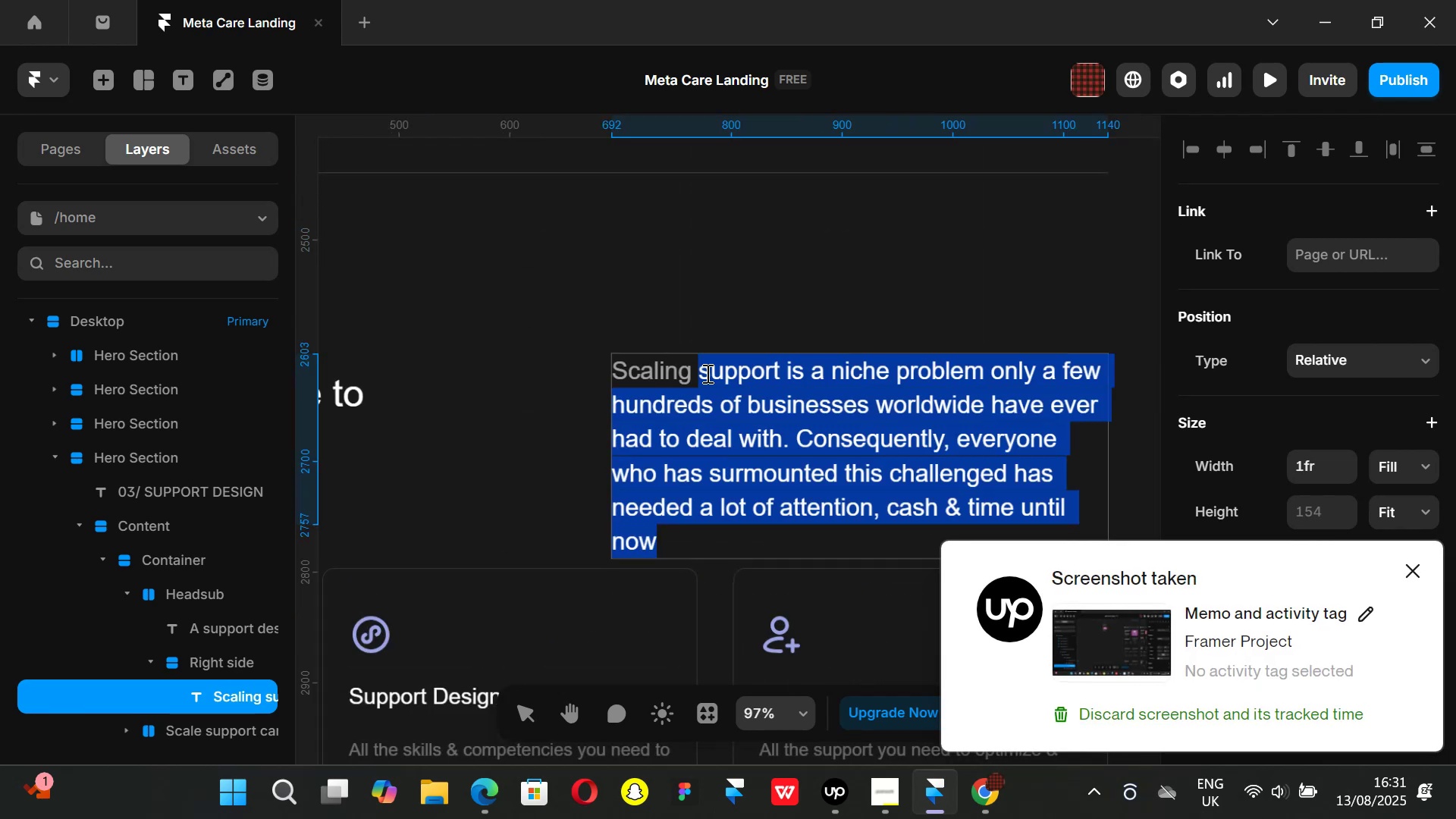 
key(Backspace)
 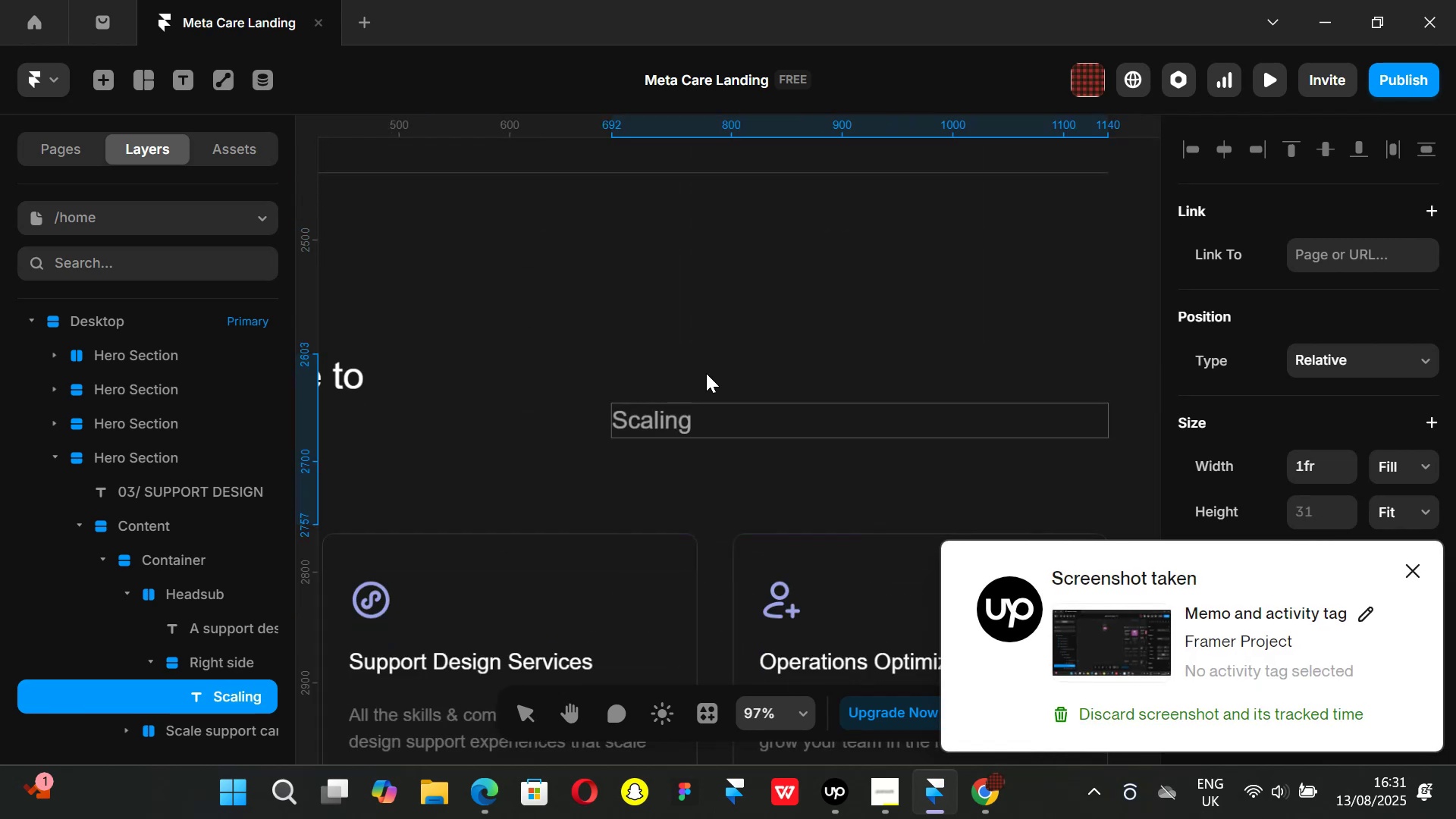 
key(Control+ControlLeft)
 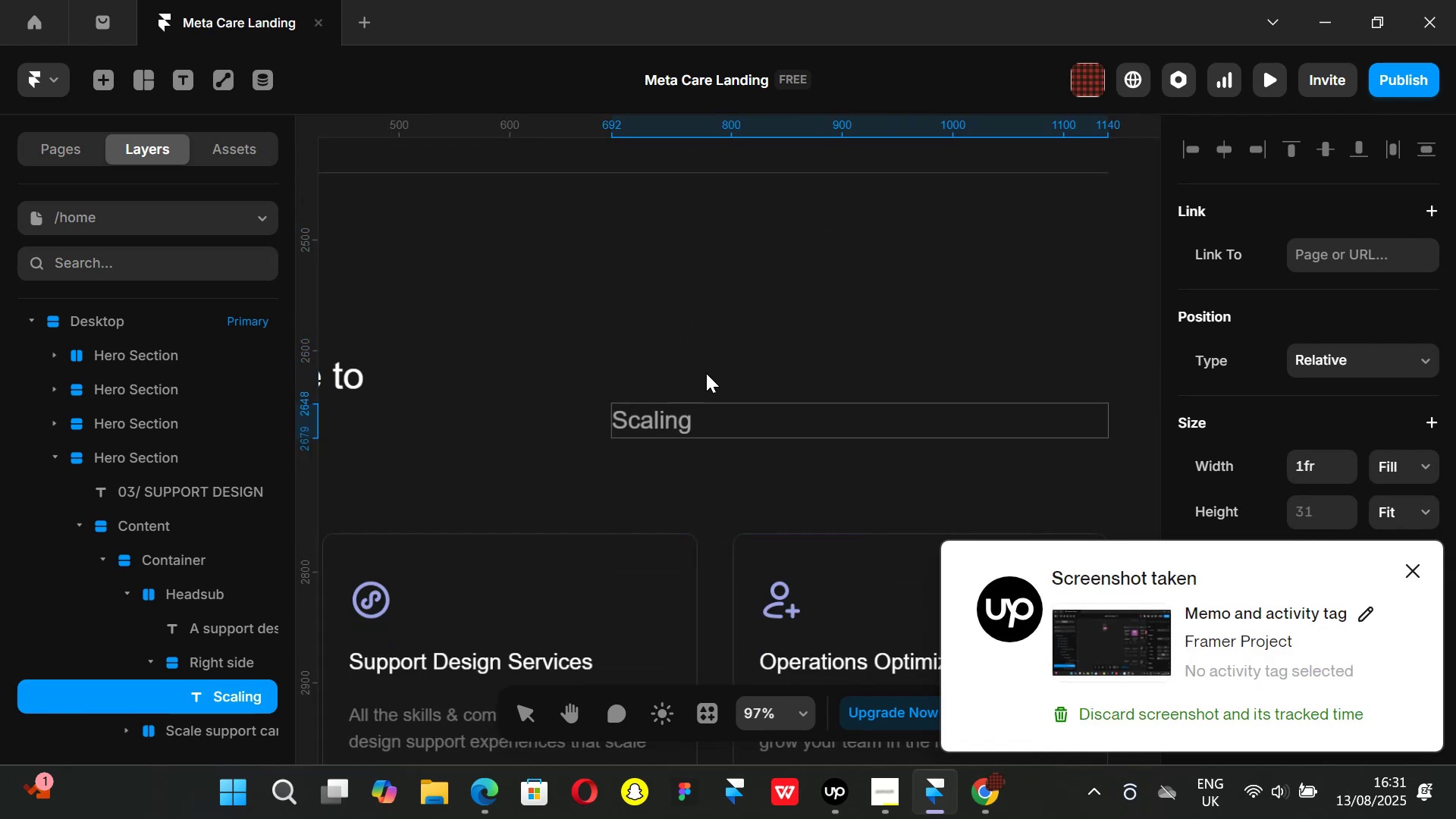 
key(Control+V)
 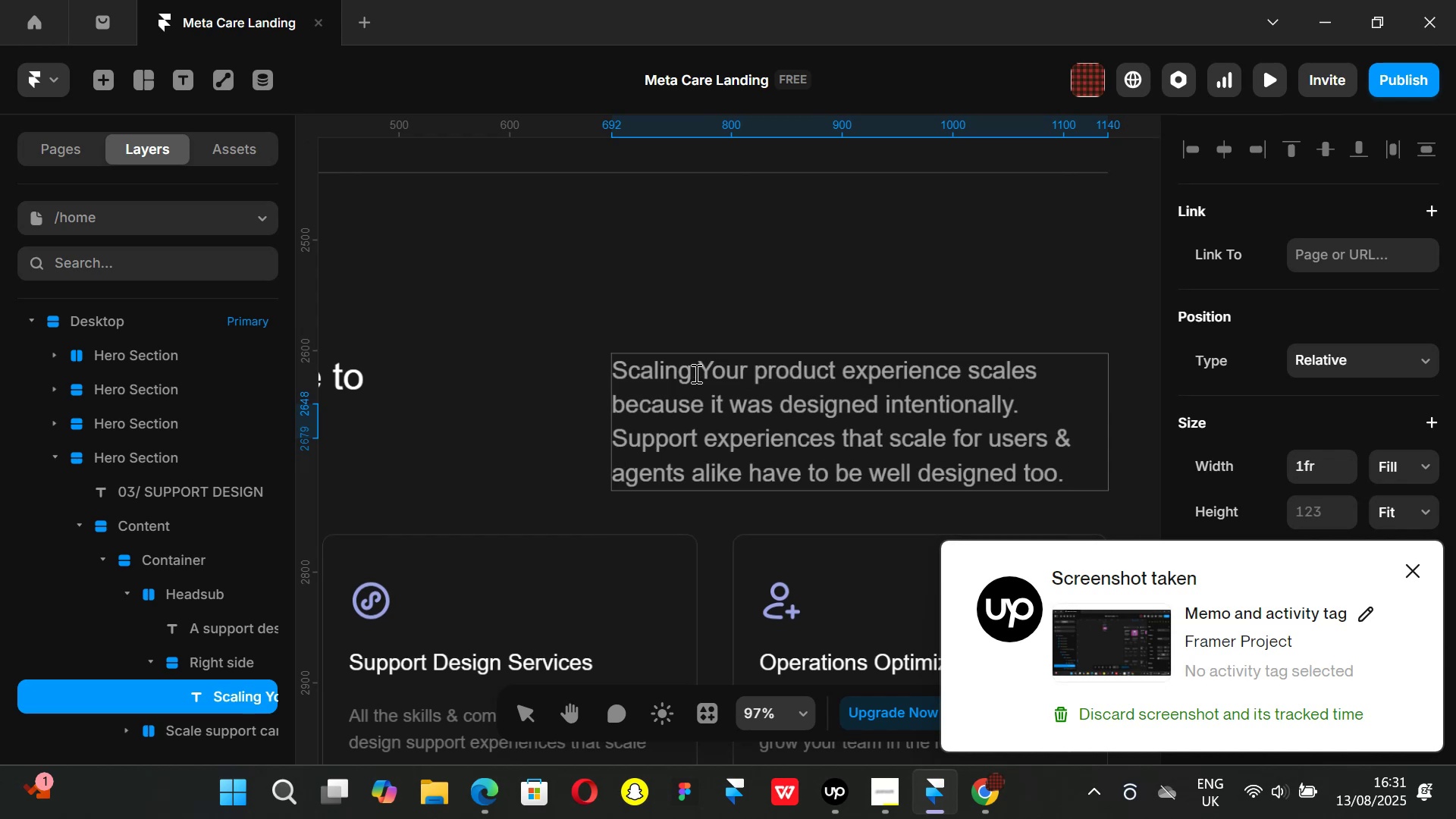 
left_click([700, 375])
 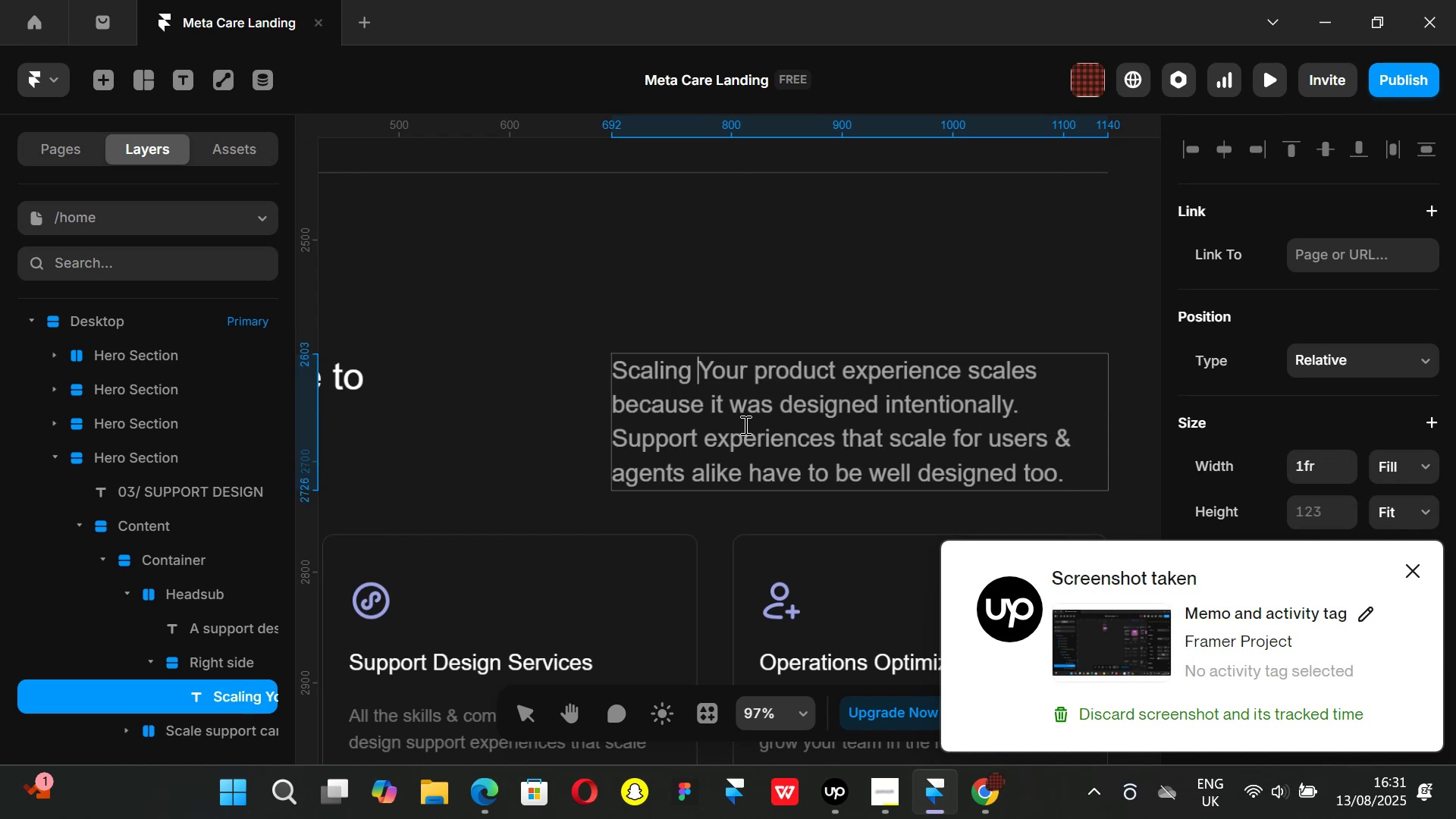 
key(Backspace)
 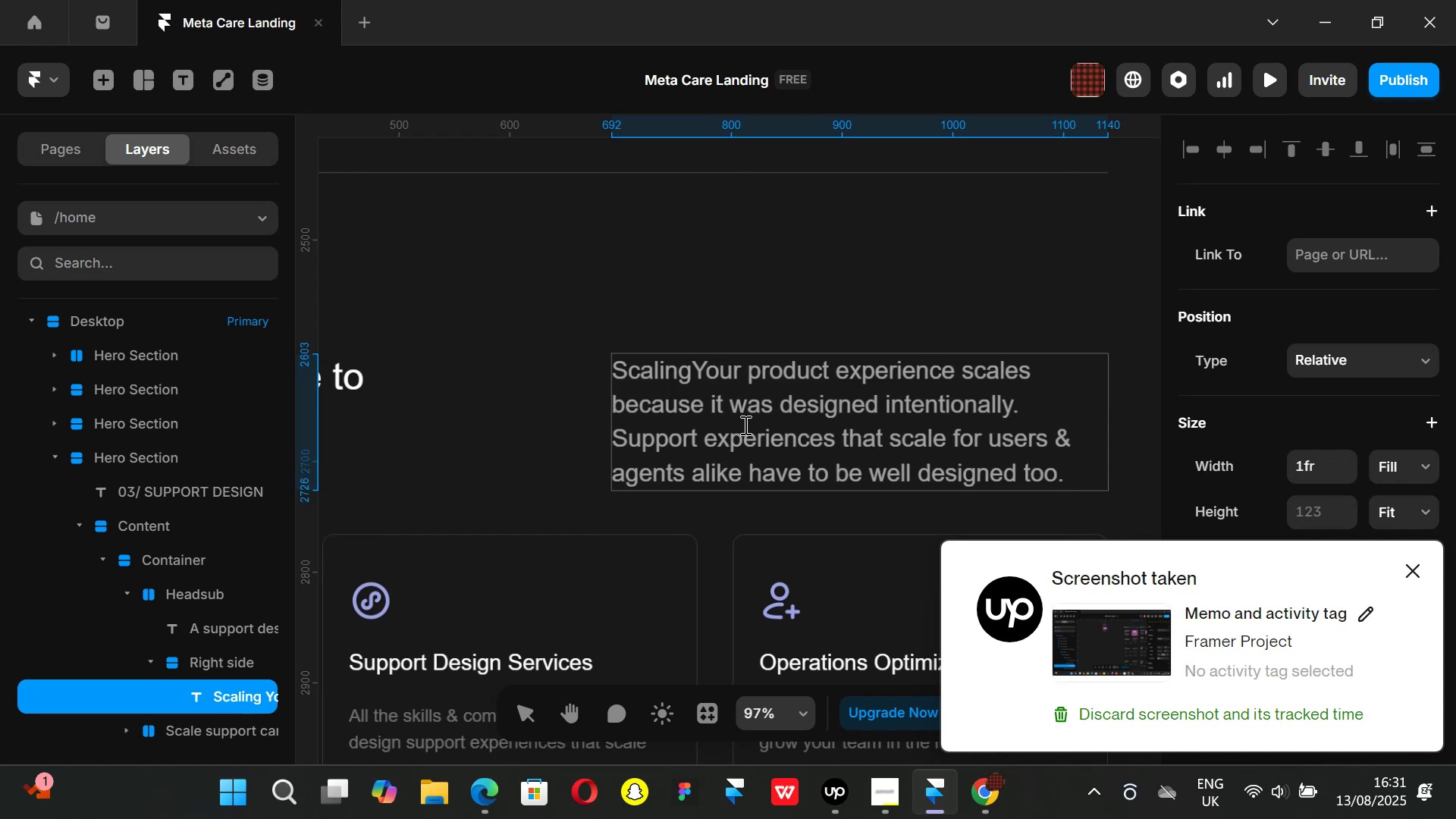 
key(Backspace)
 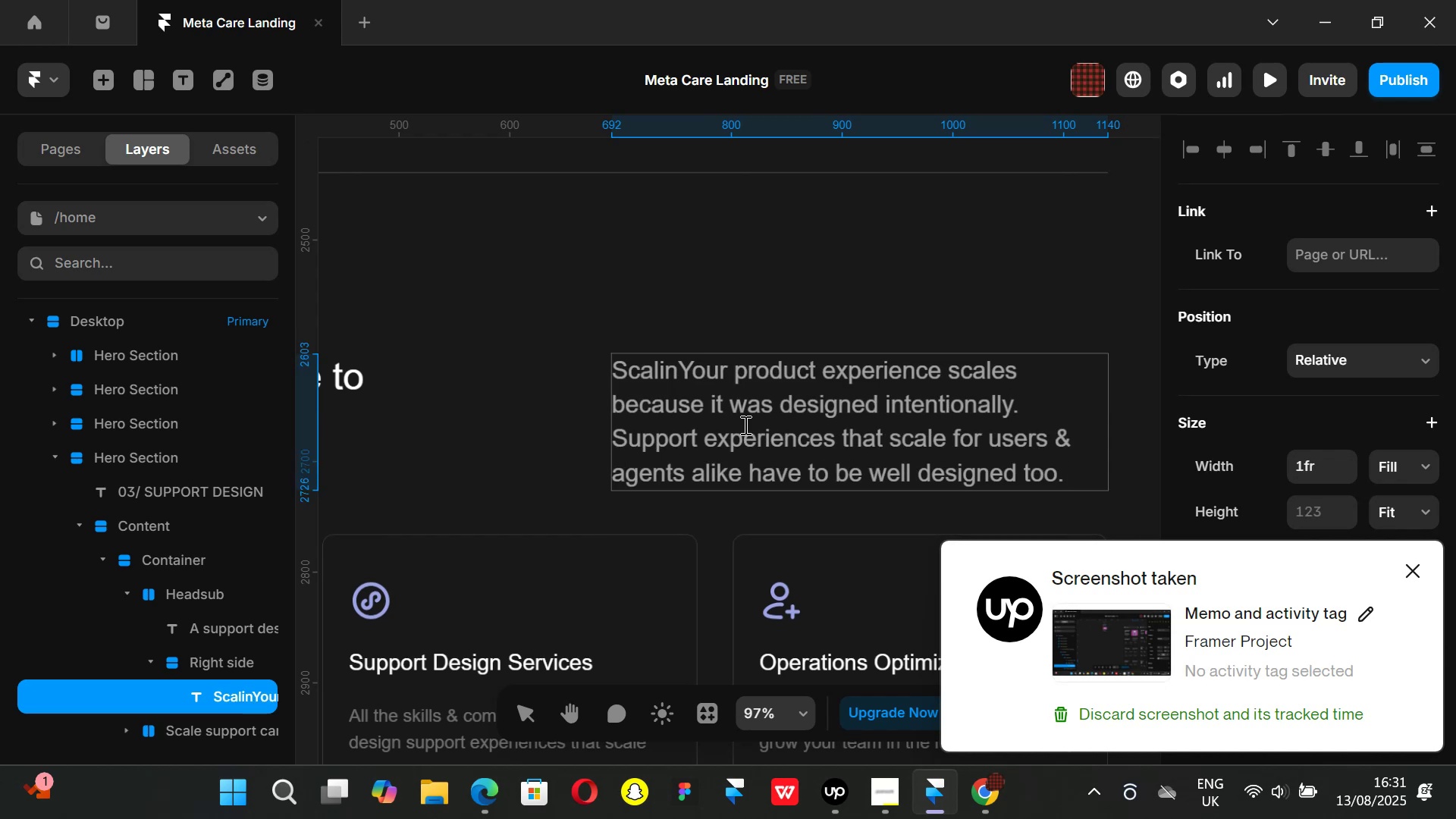 
key(Backspace)
 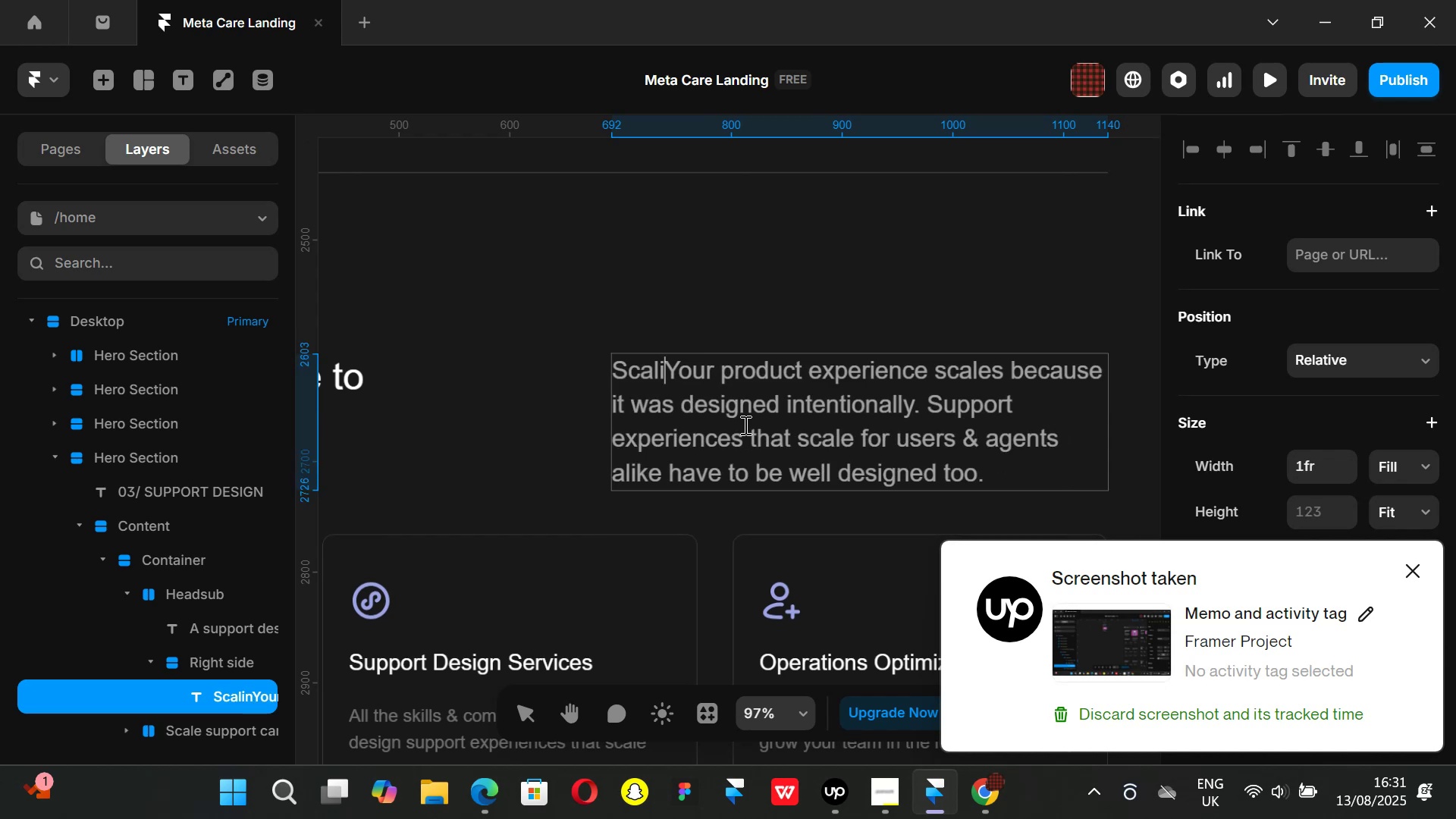 
key(Backspace)
 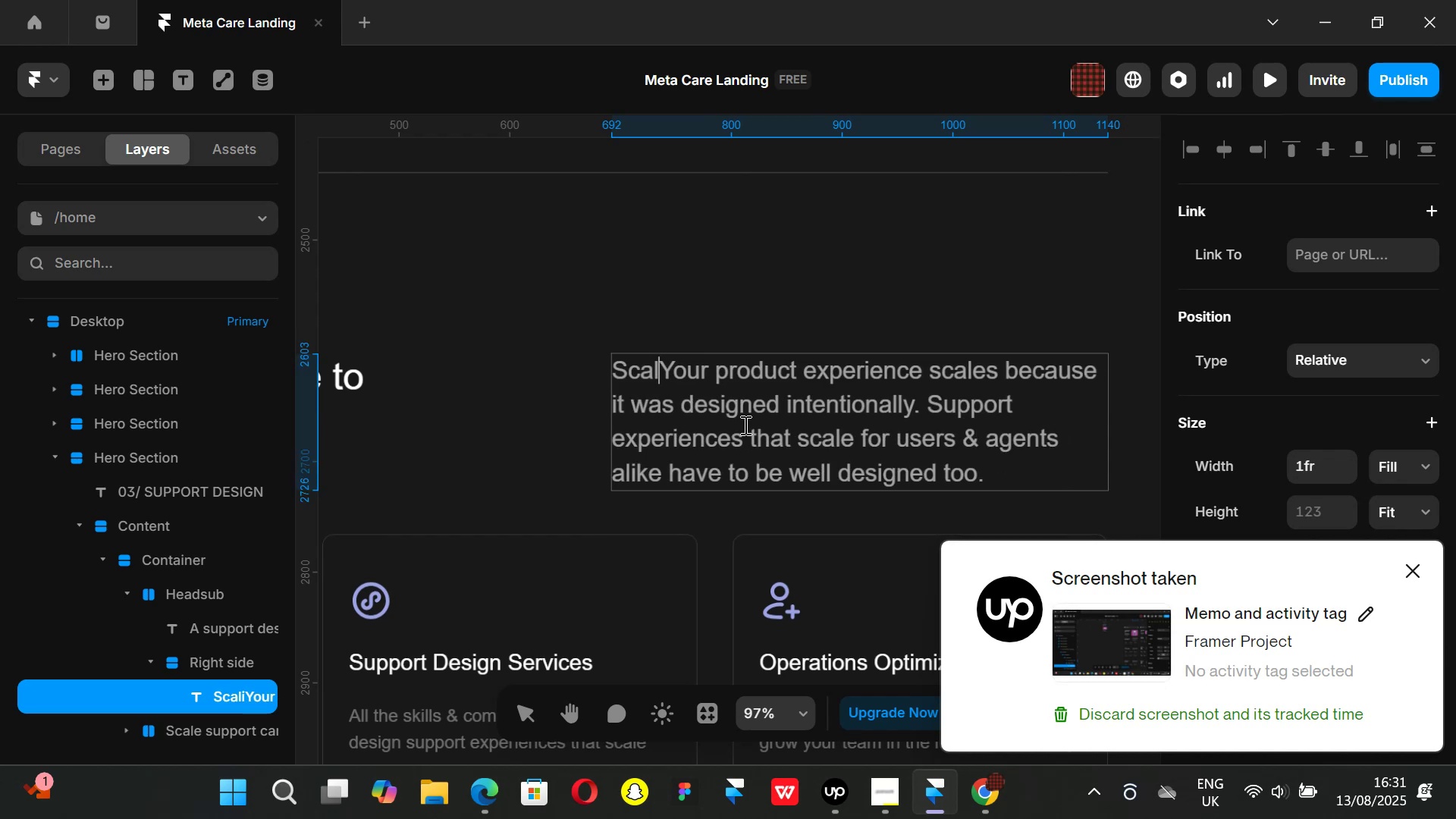 
key(Backspace)
 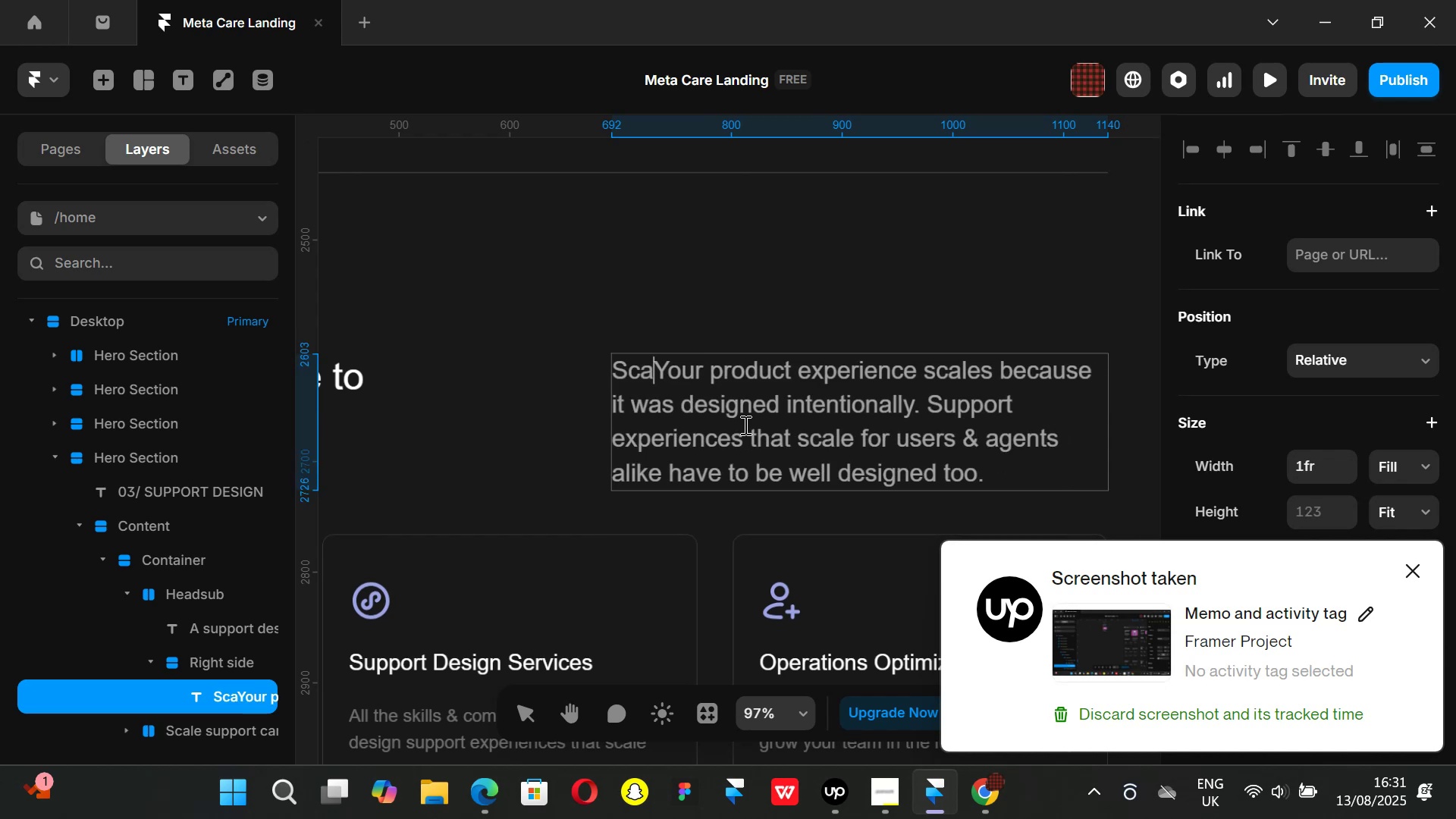 
key(Backspace)
 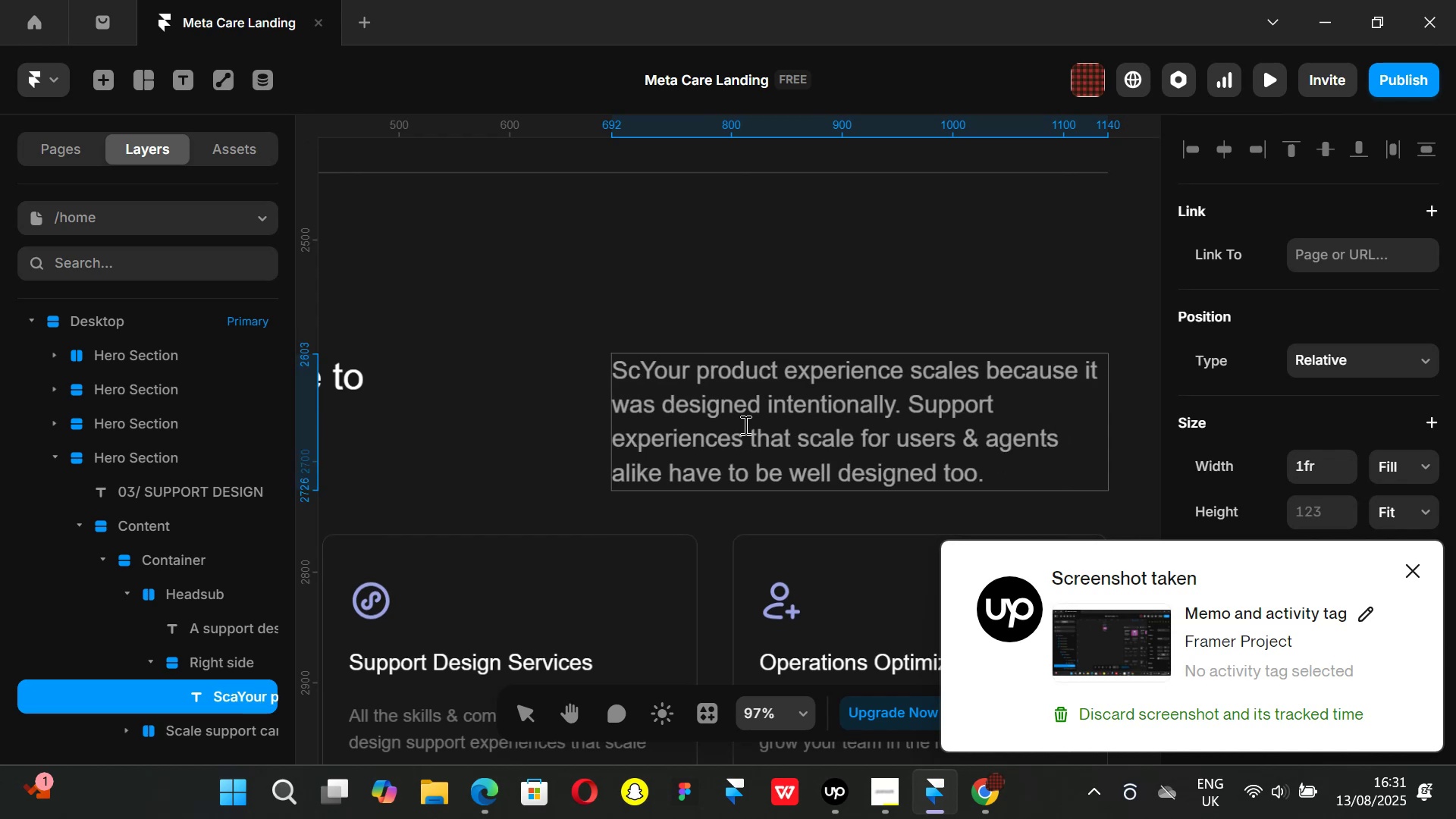 
key(Backspace)
 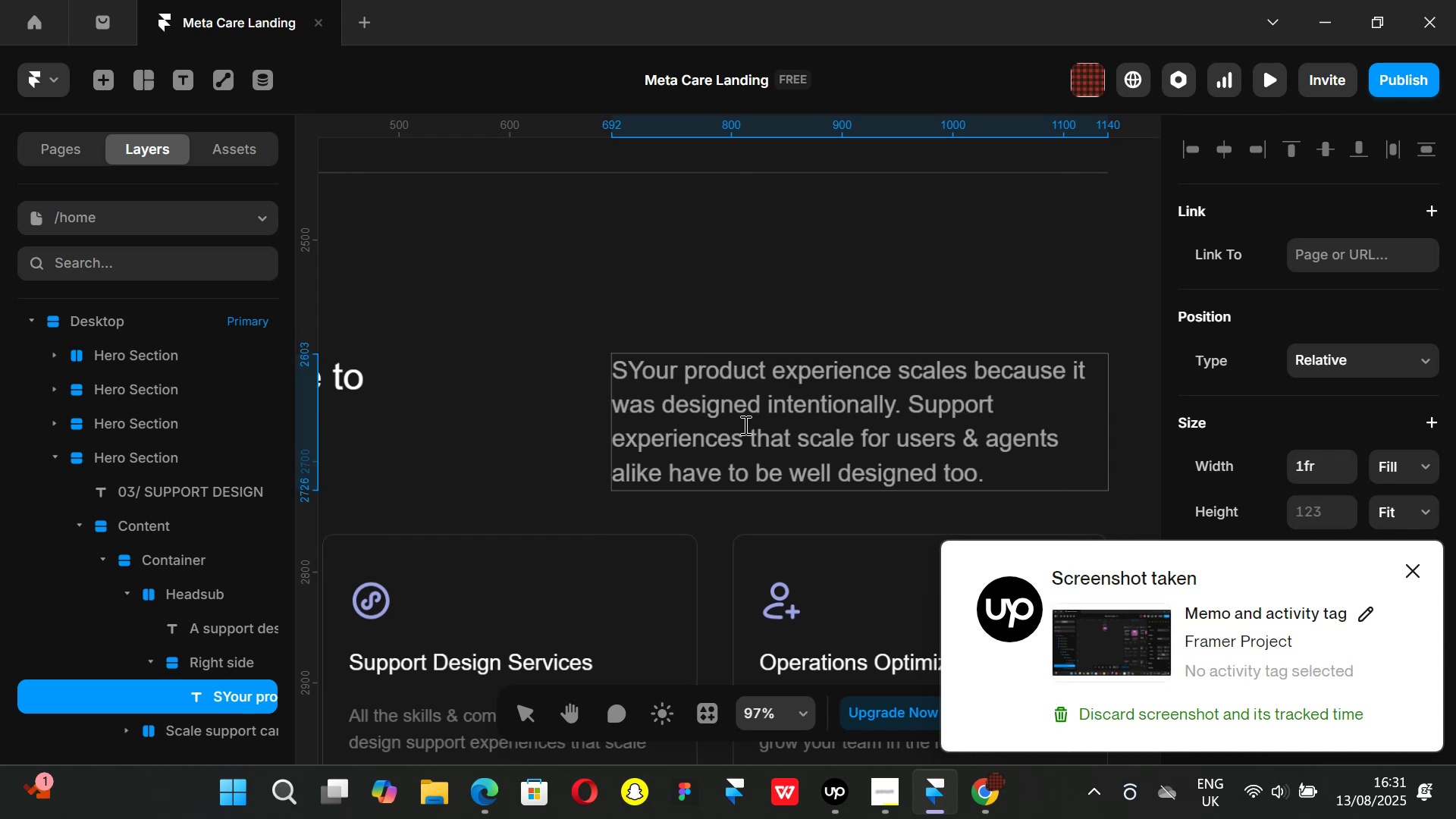 
key(Backspace)
 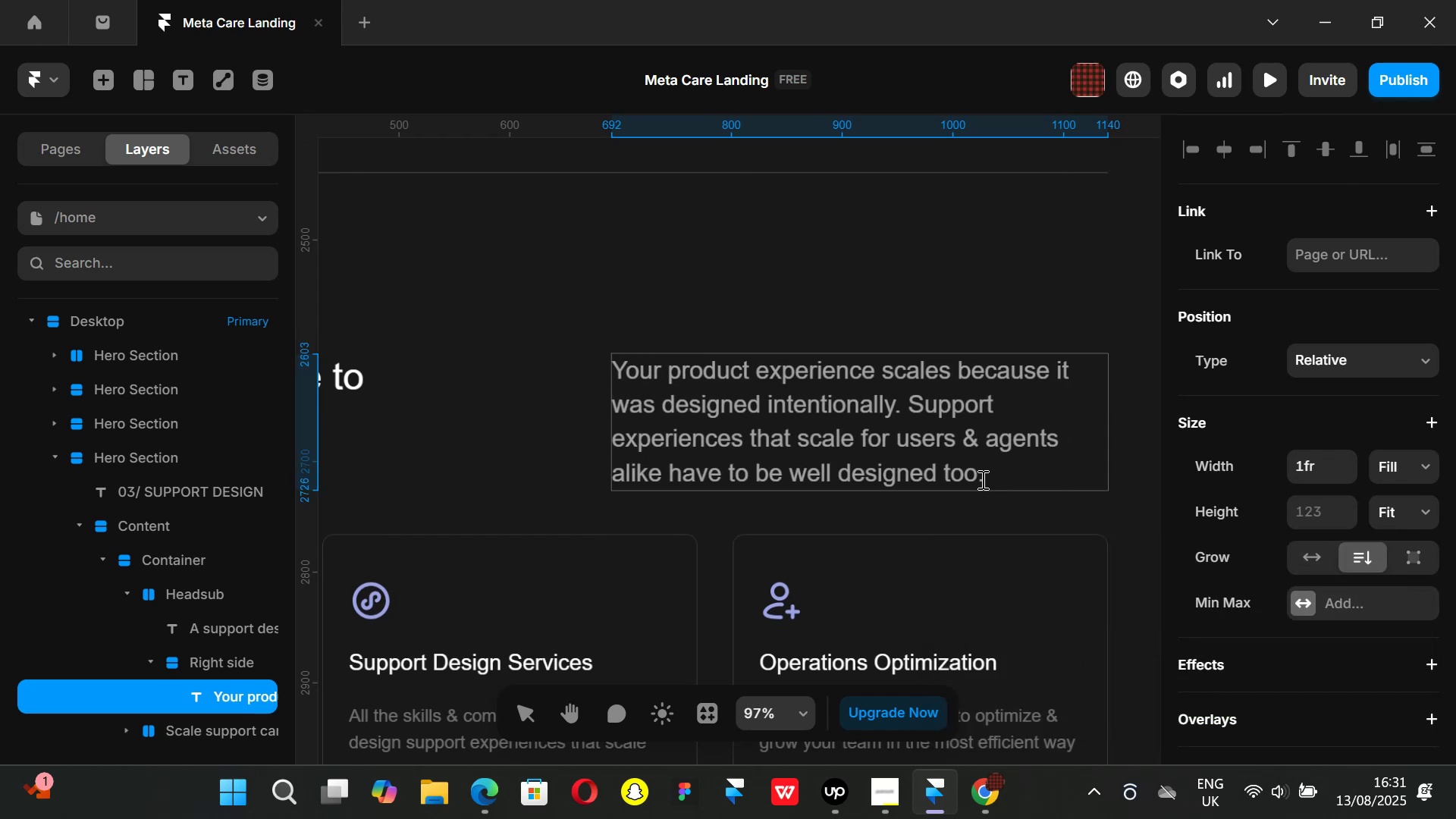 
left_click([980, 788])
 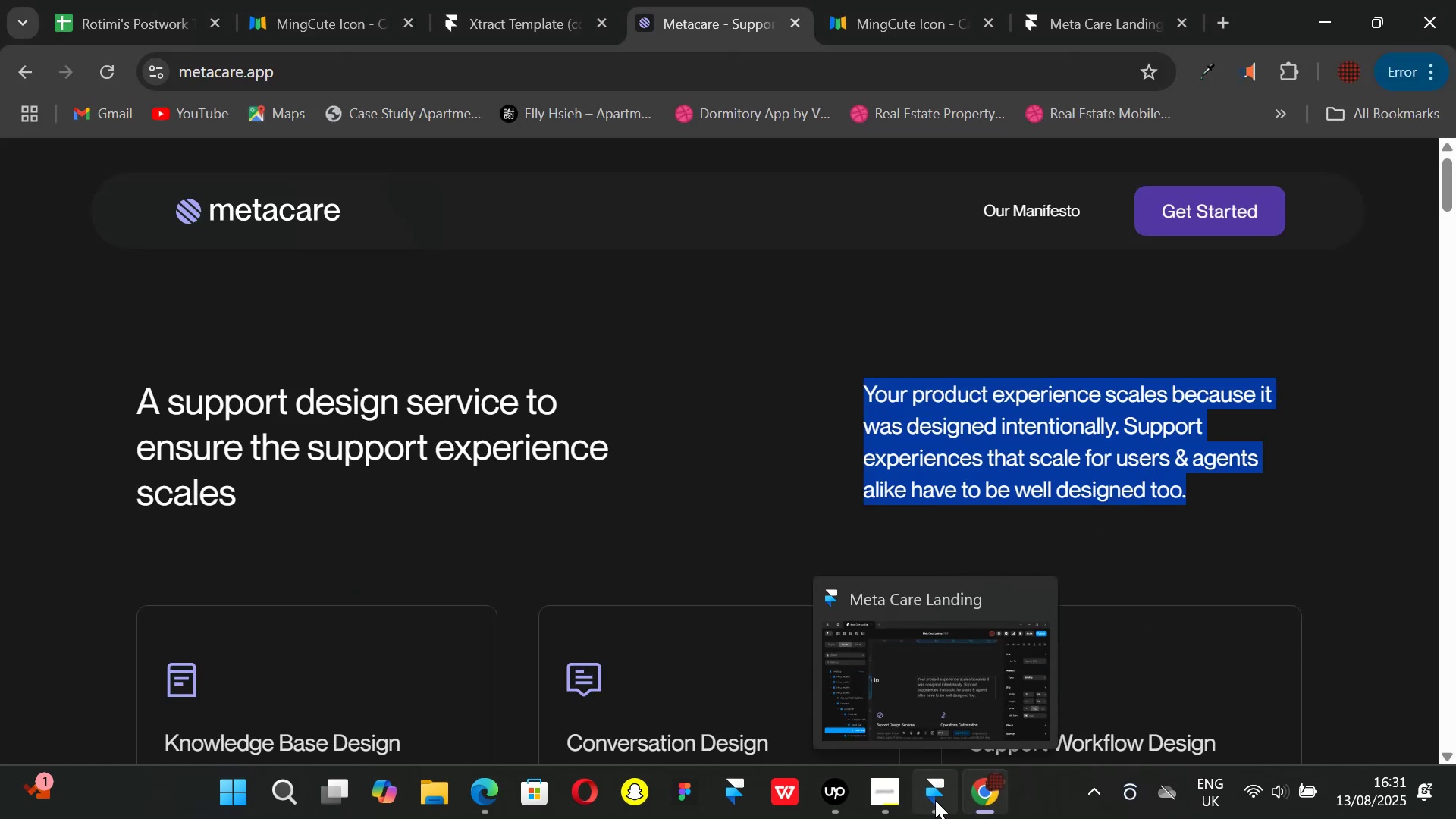 
left_click([935, 800])
 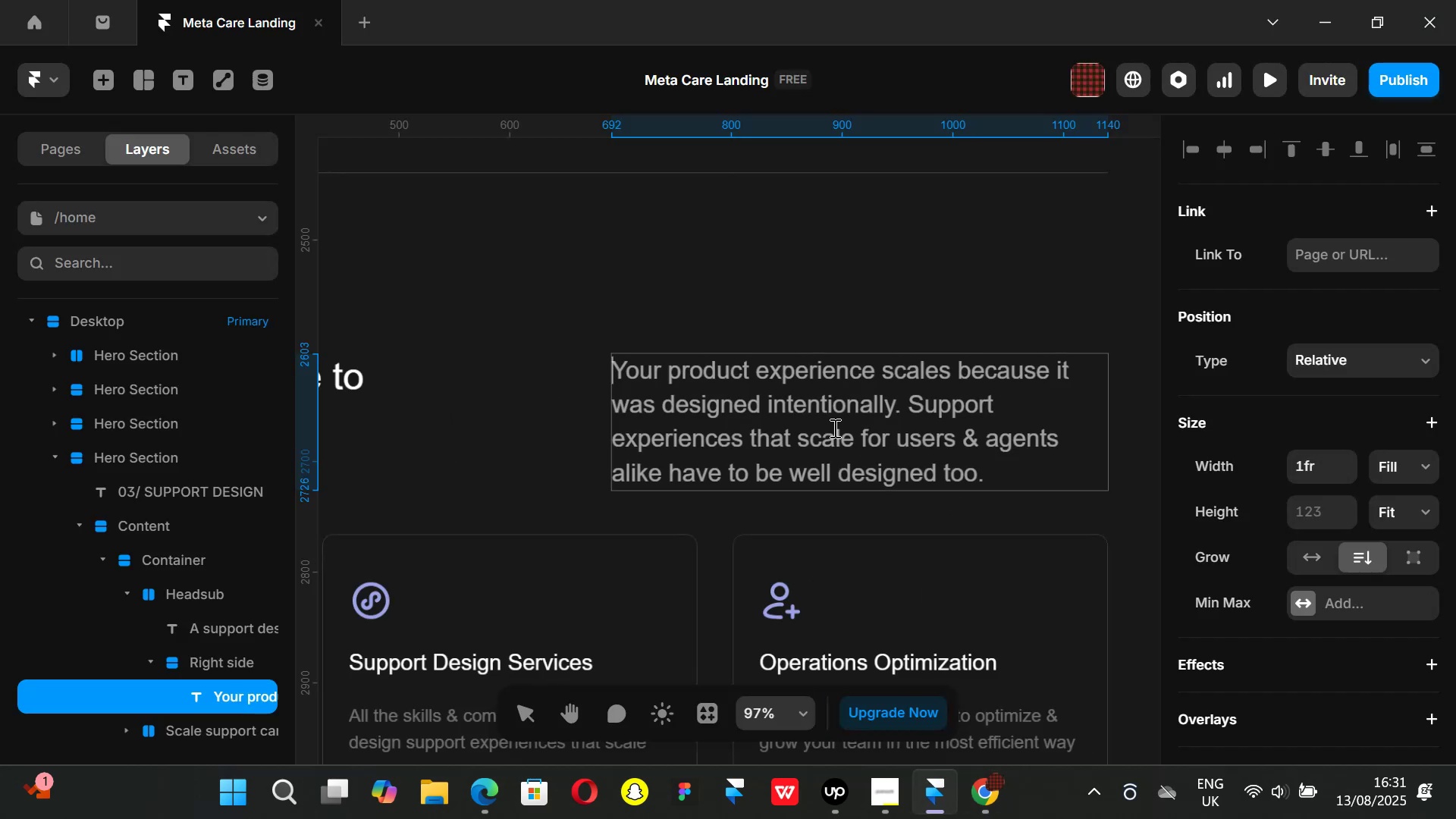 
hold_key(key=ControlLeft, duration=0.75)
scroll: coordinate [812, 427], scroll_direction: down, amount: 1.0
 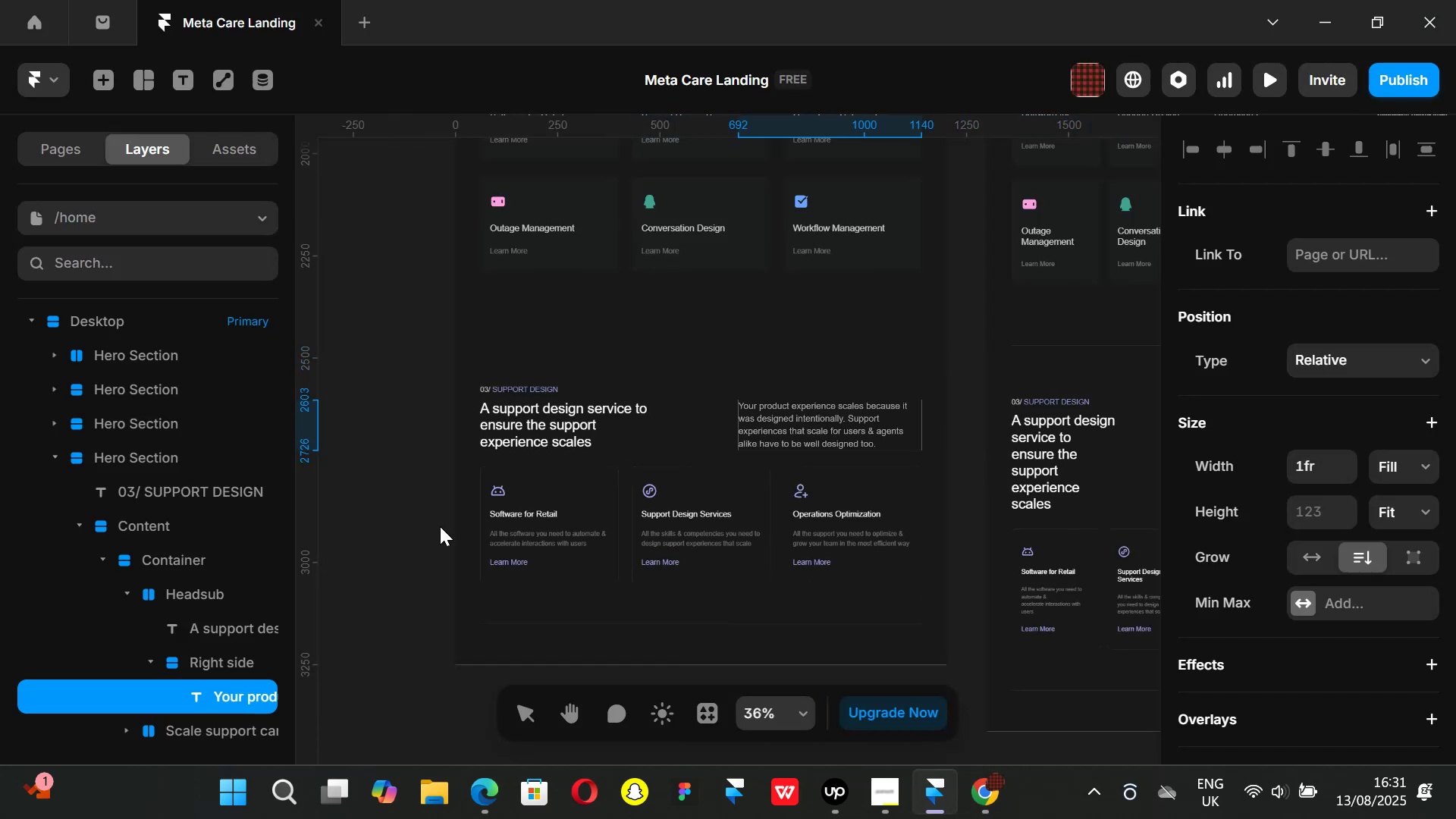 
left_click([438, 489])
 